 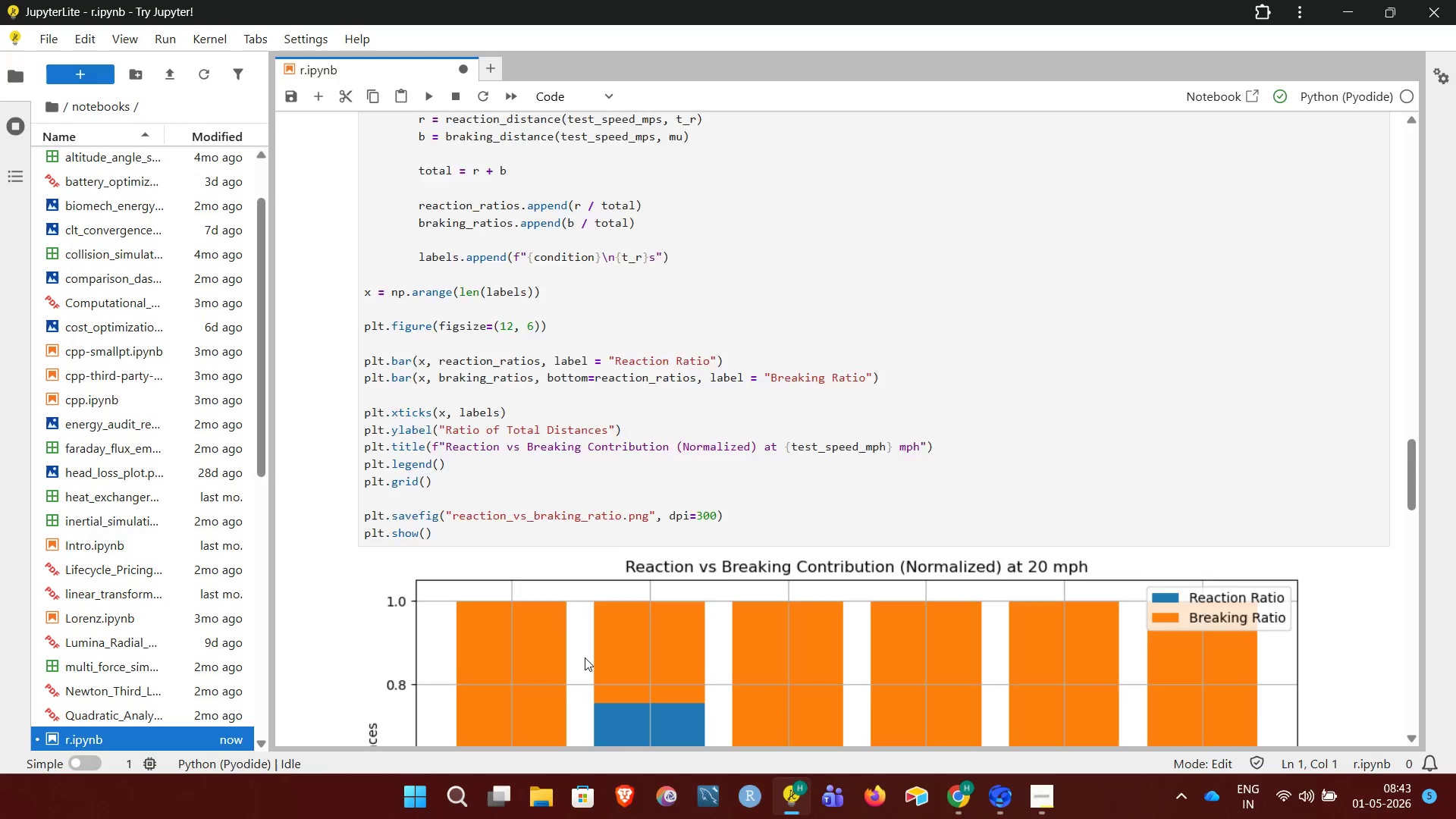 
left_click([441, 363])
 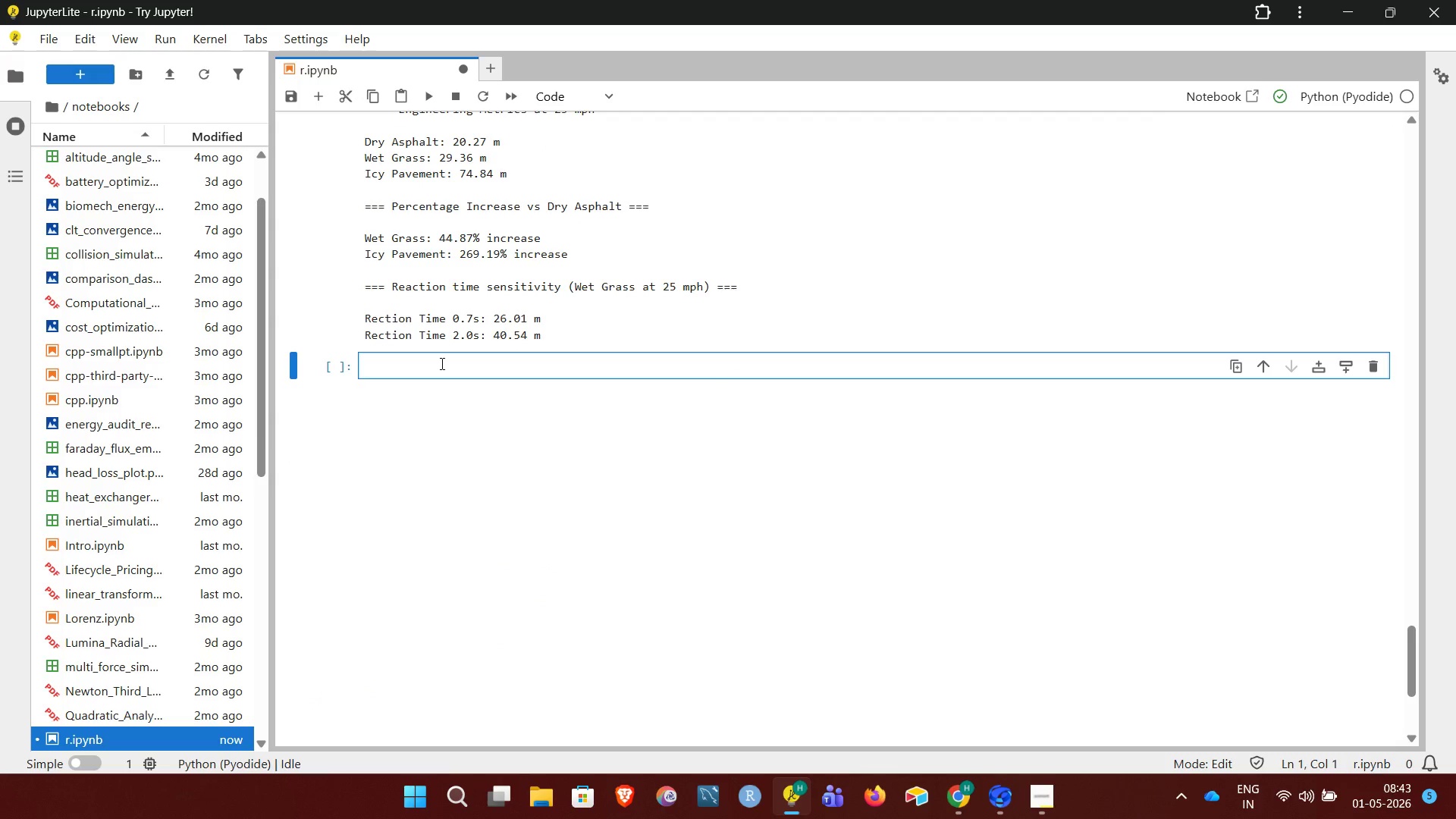 
wait(5.53)
 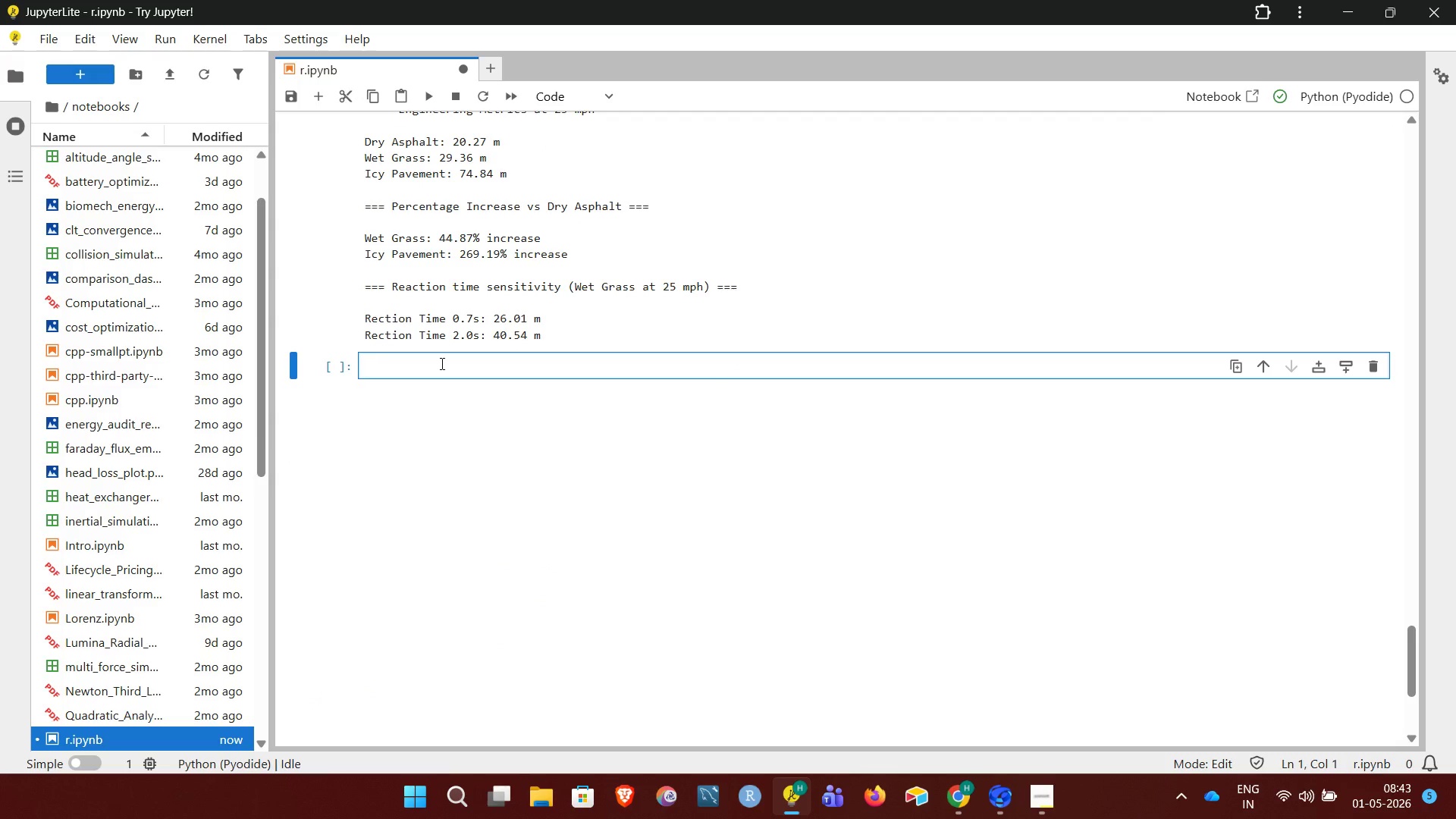 
left_click([582, 102])
 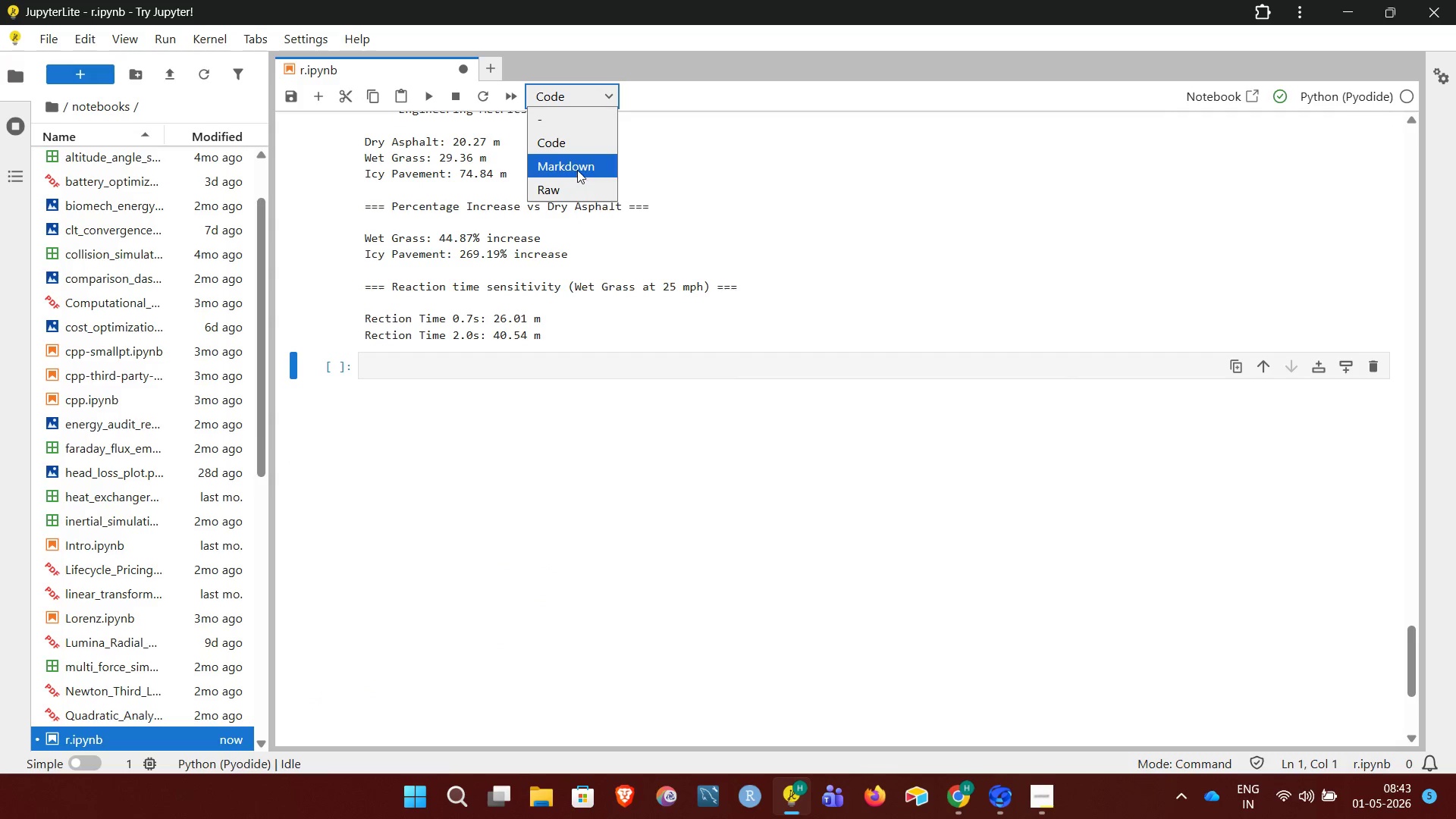 
left_click([576, 168])
 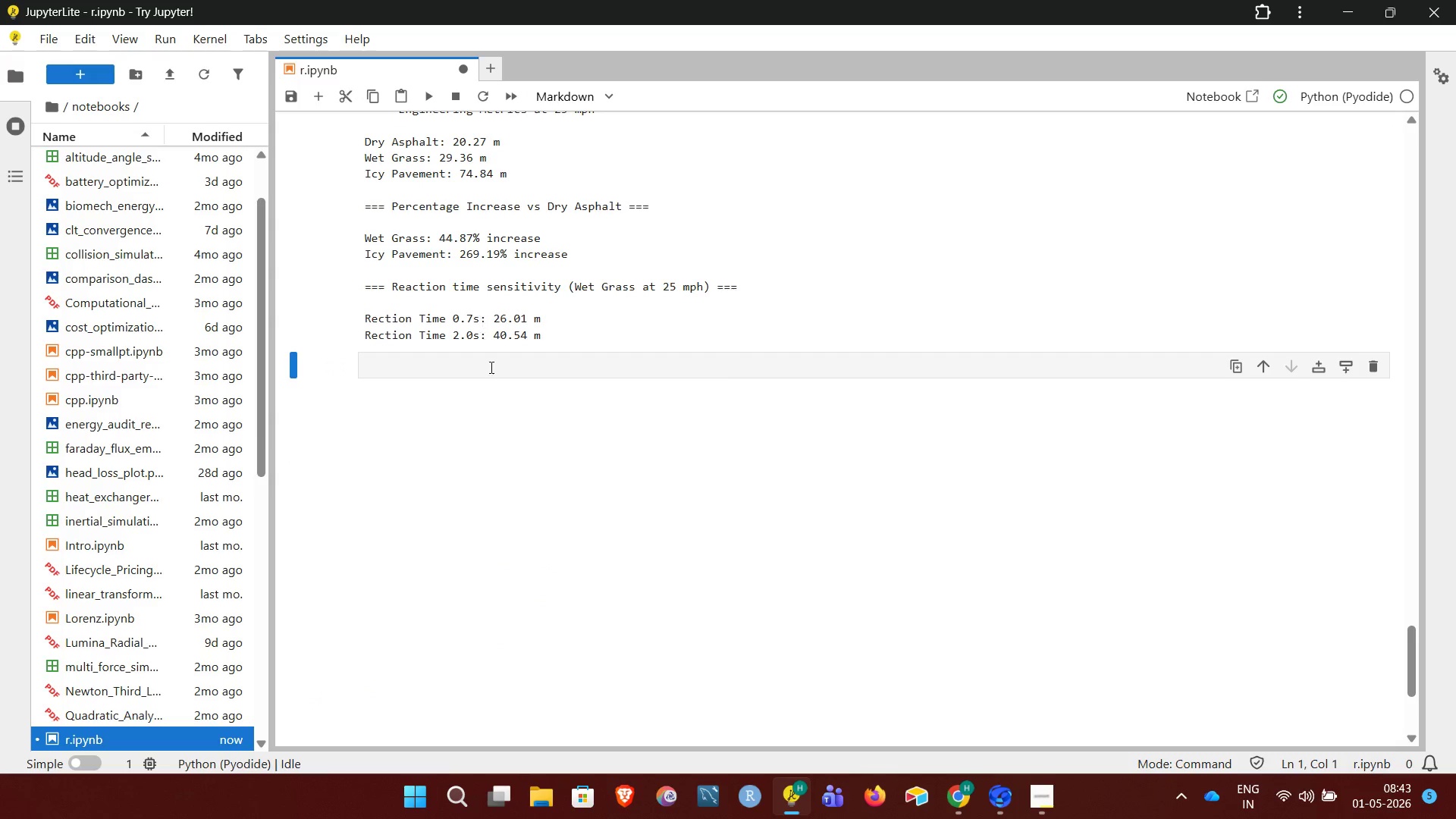 
left_click([491, 371])
 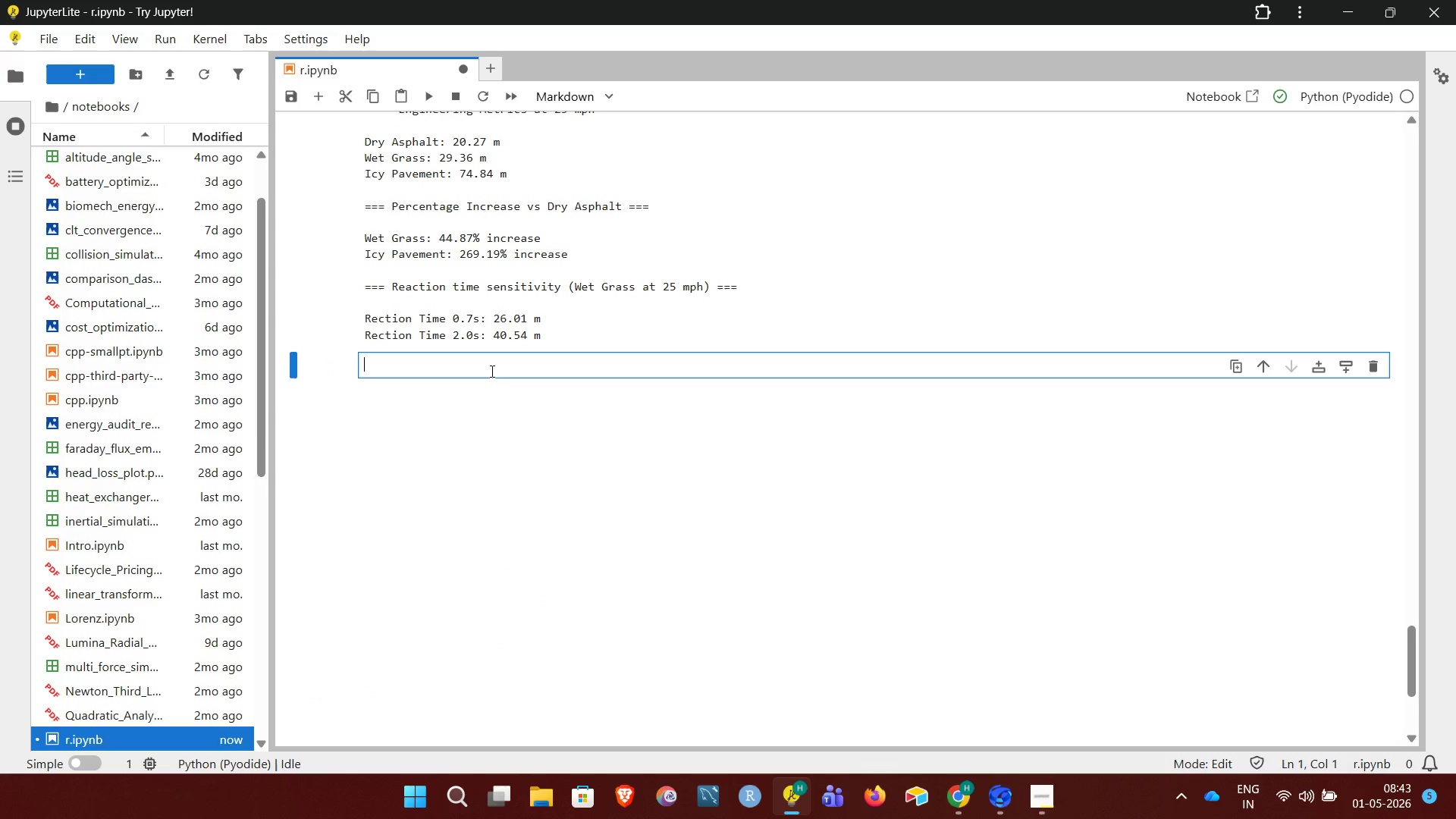 
type(## Final Insights:)
 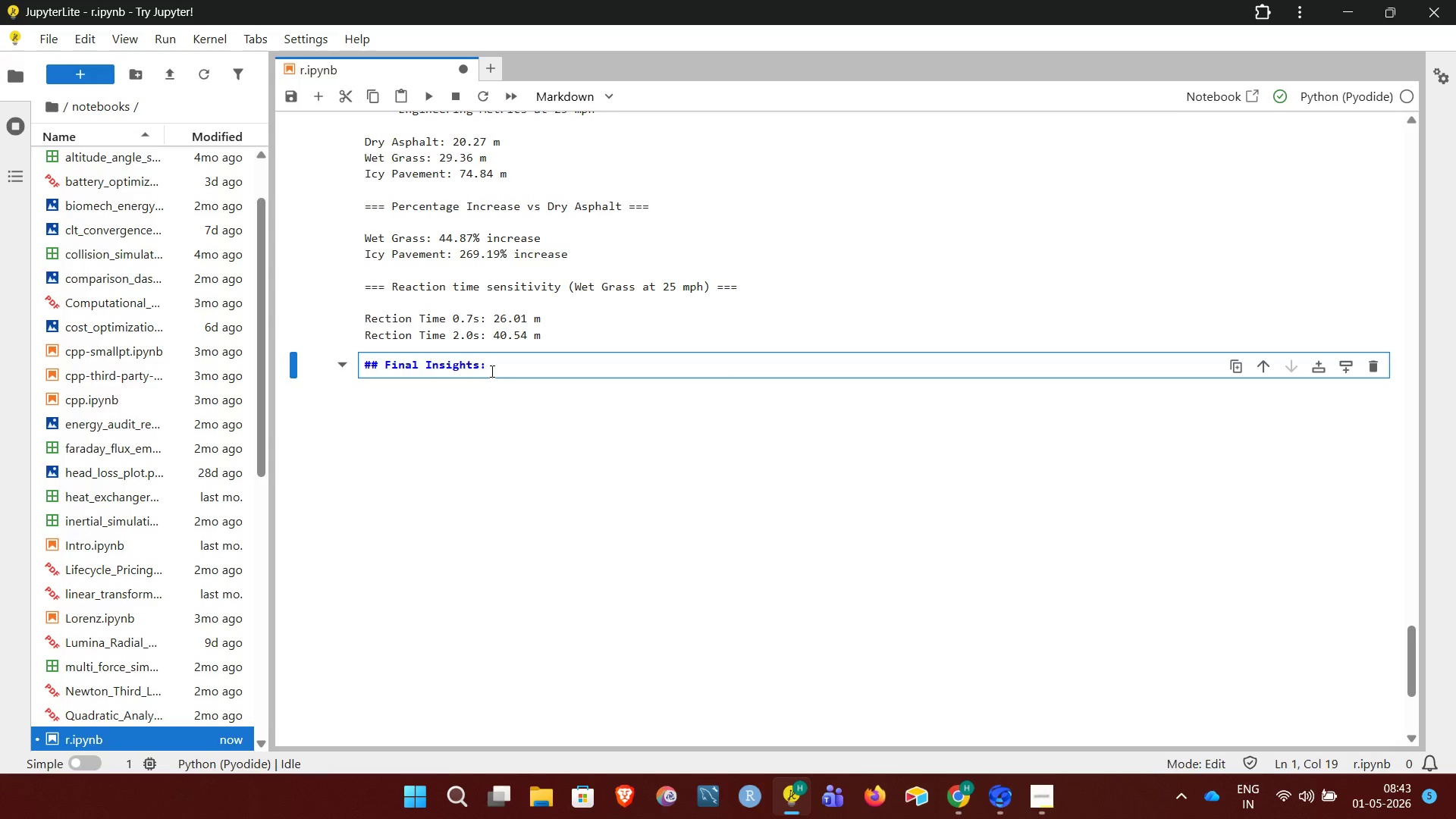 
key(Enter)
 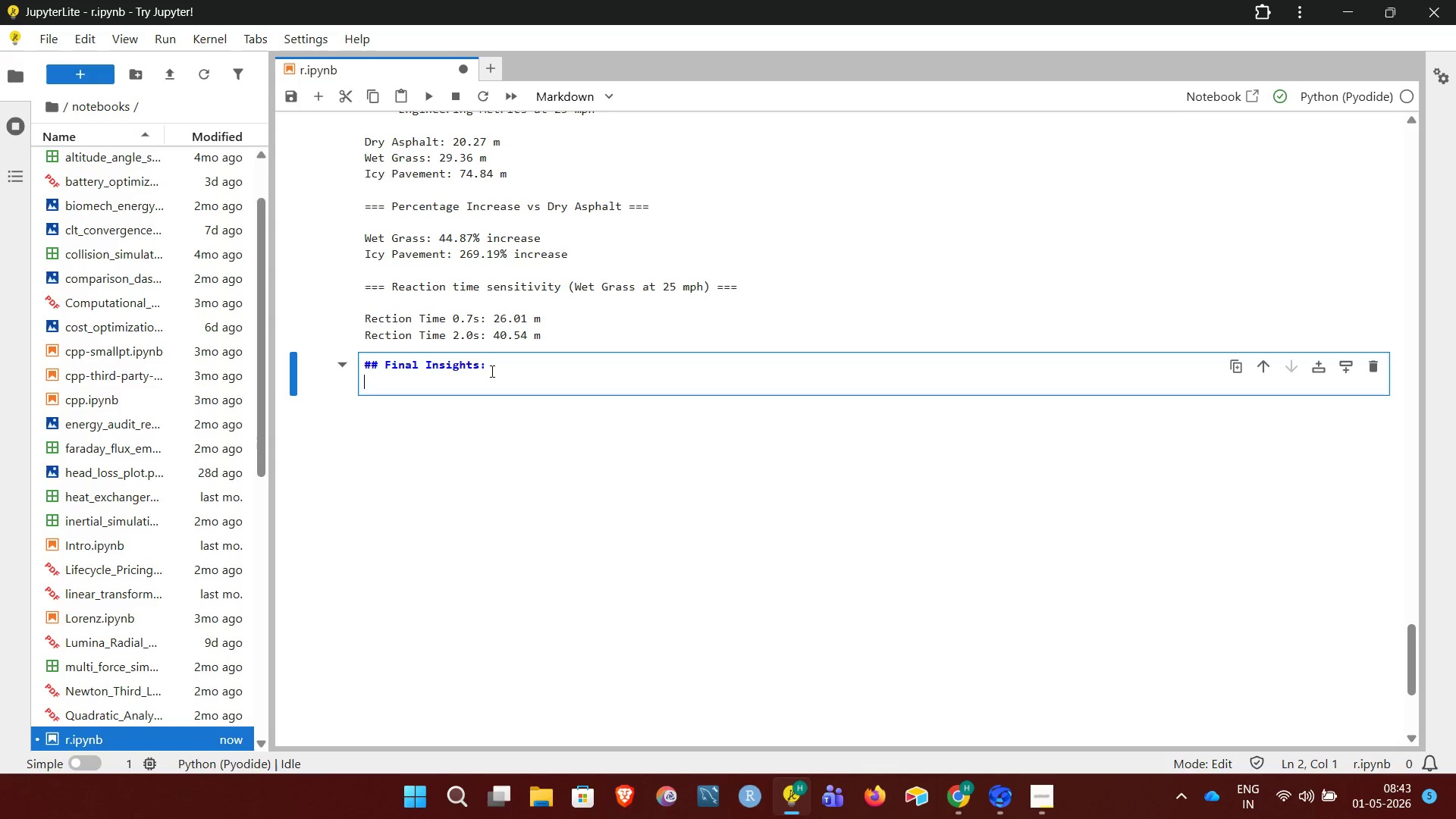 
key(Enter)
 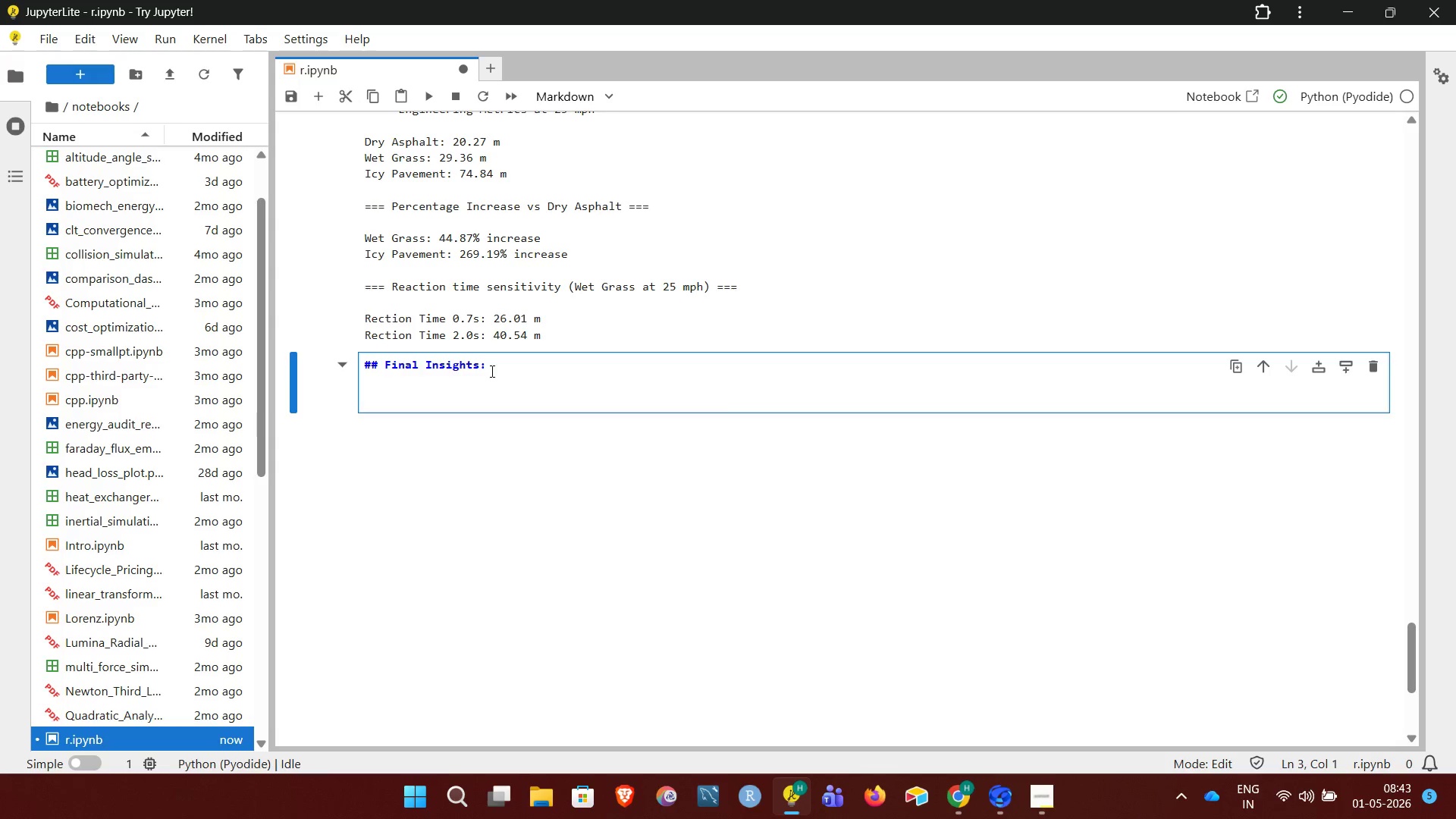 
type(1. **Nonlinear Growth**)
 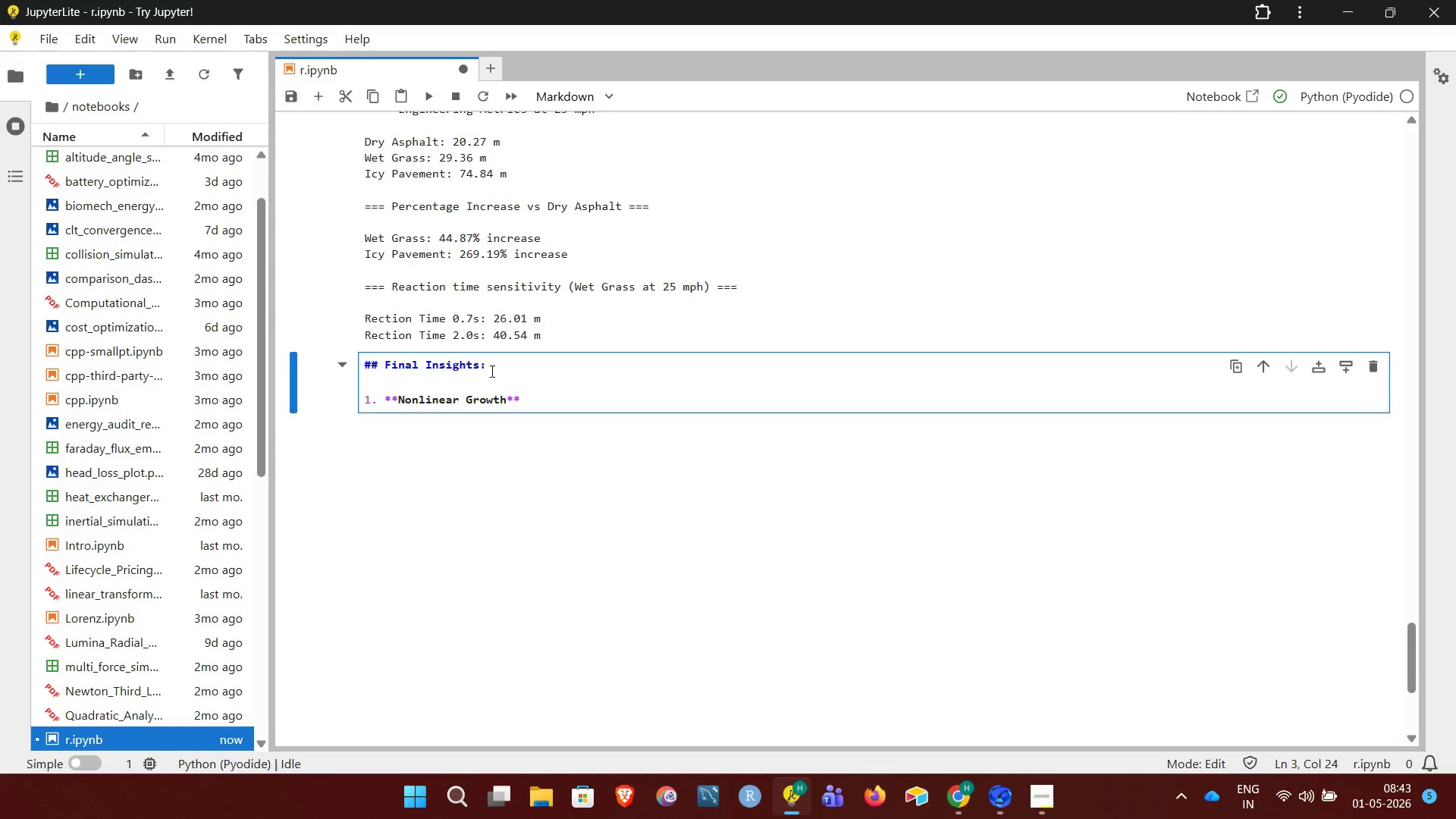 
key(Enter)
 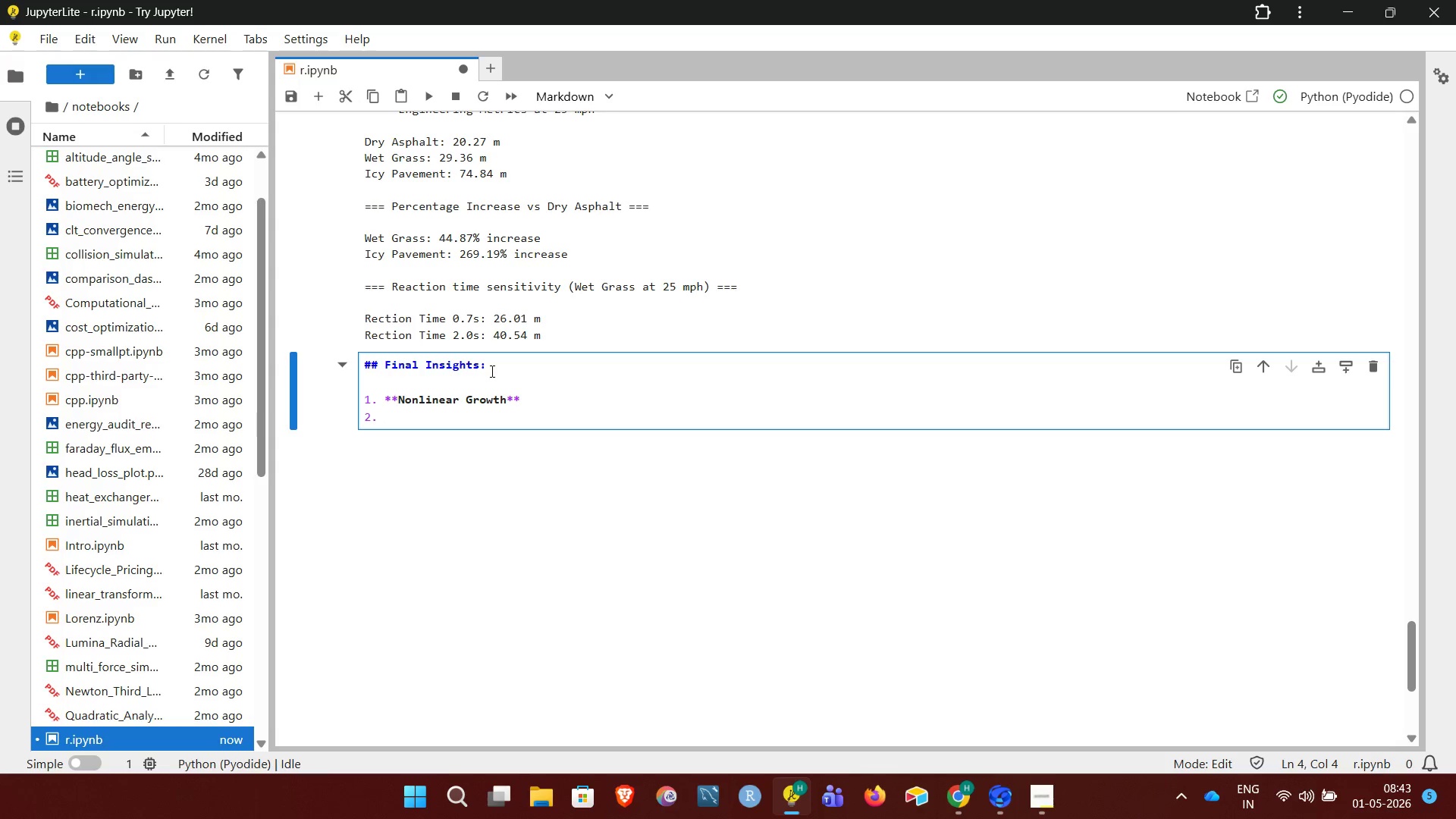 
key(Backspace)
type(- Stp)
key(Backspace)
type(opping distance increases rapidly with speed due to the quadratic braking term.)
 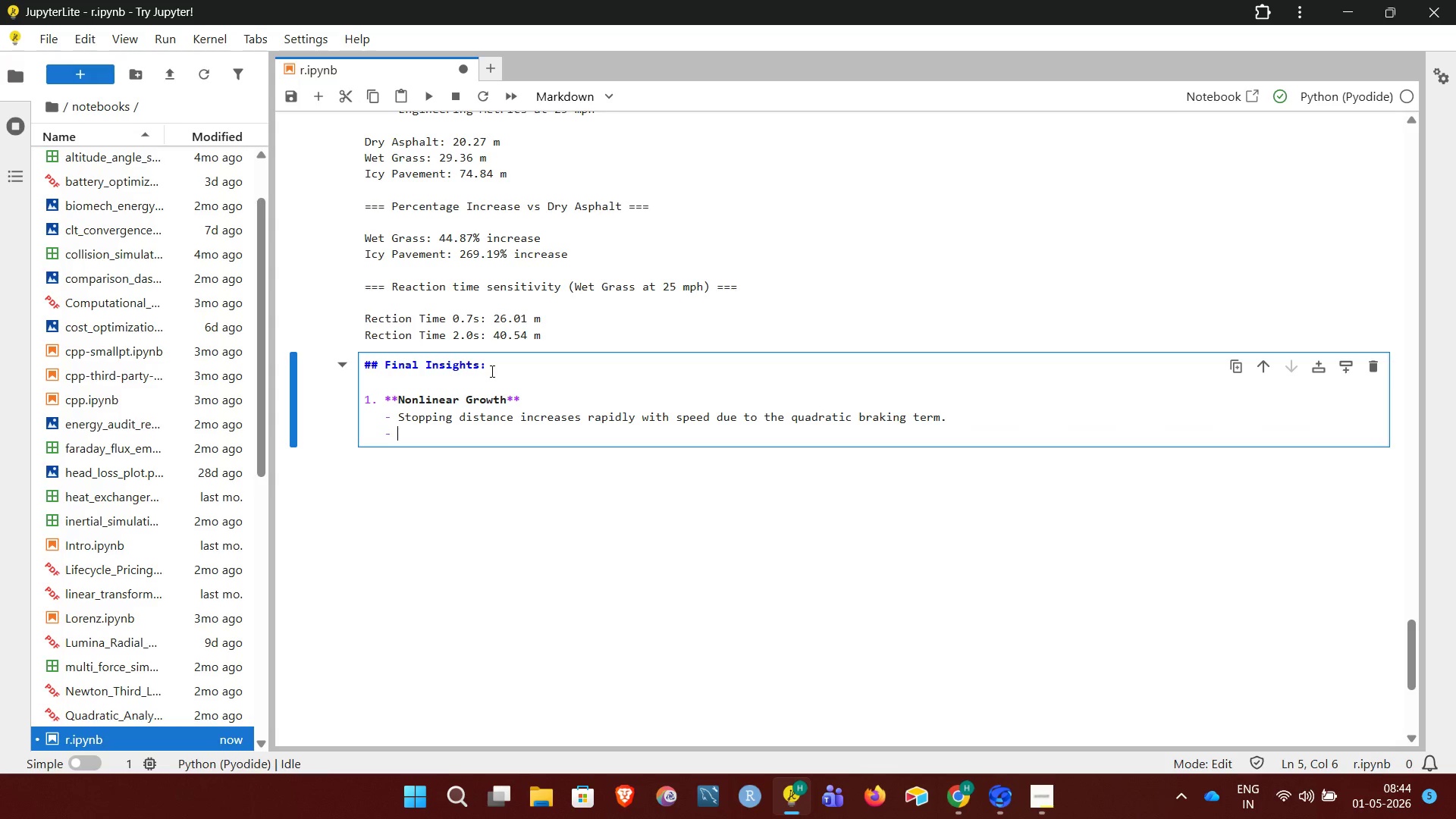 
key(Enter)
 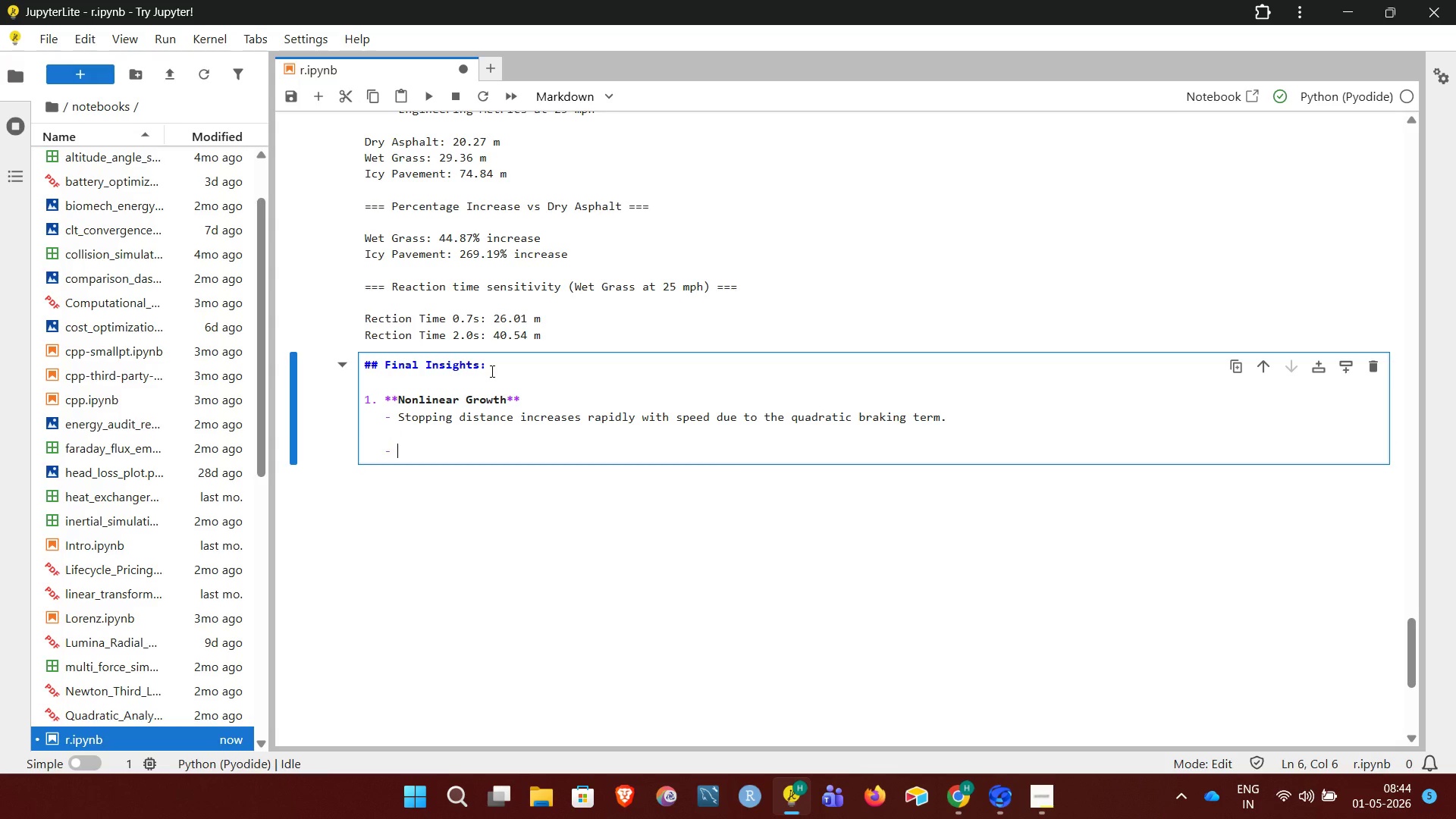 
key(Enter)
 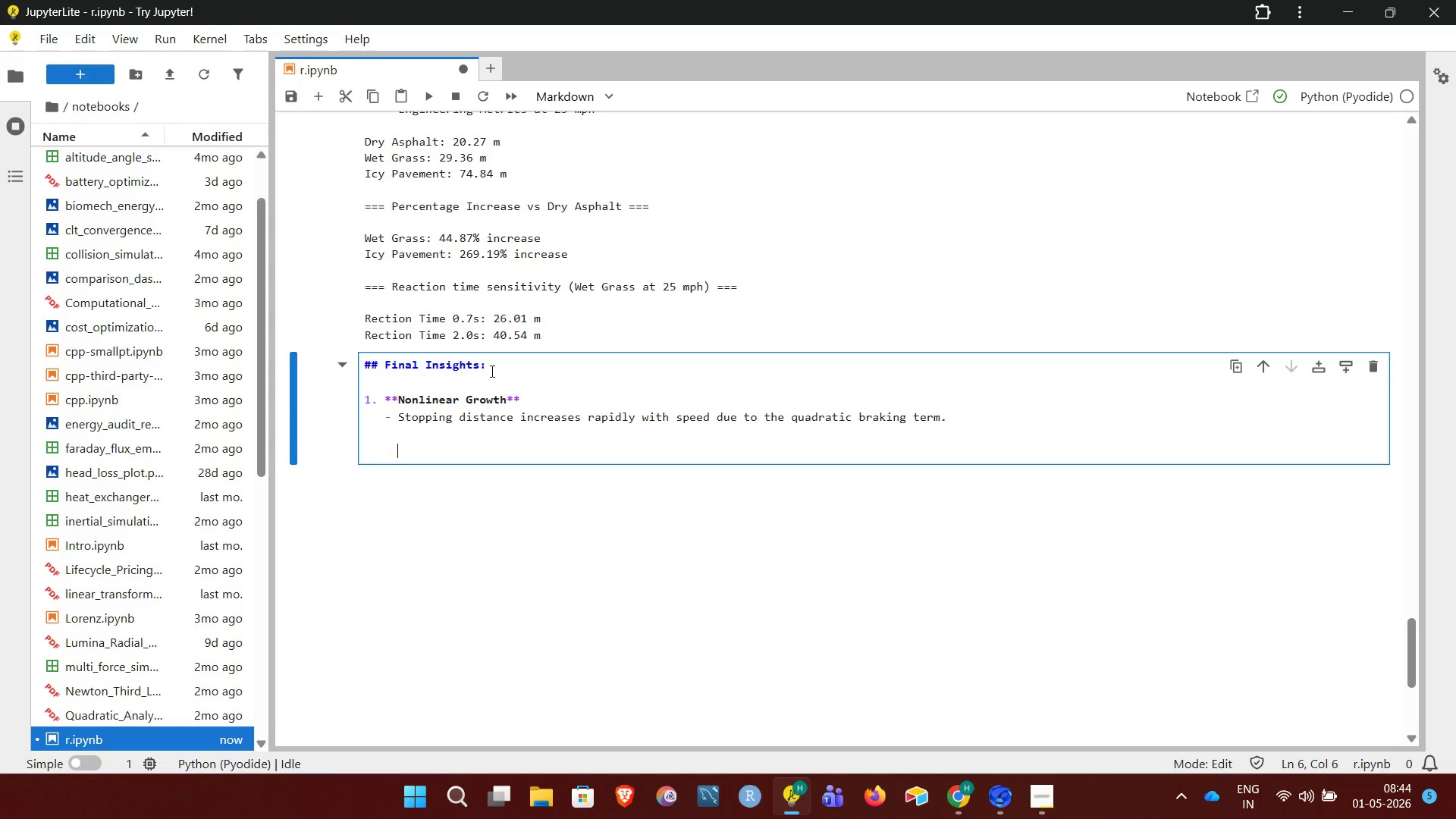 
key(Backspace)
key(Backspace)
key(Backspace)
type(2.  **)
key(Backspace)
key(Backspace)
key(Backspace)
type(**Surface Impact**)
 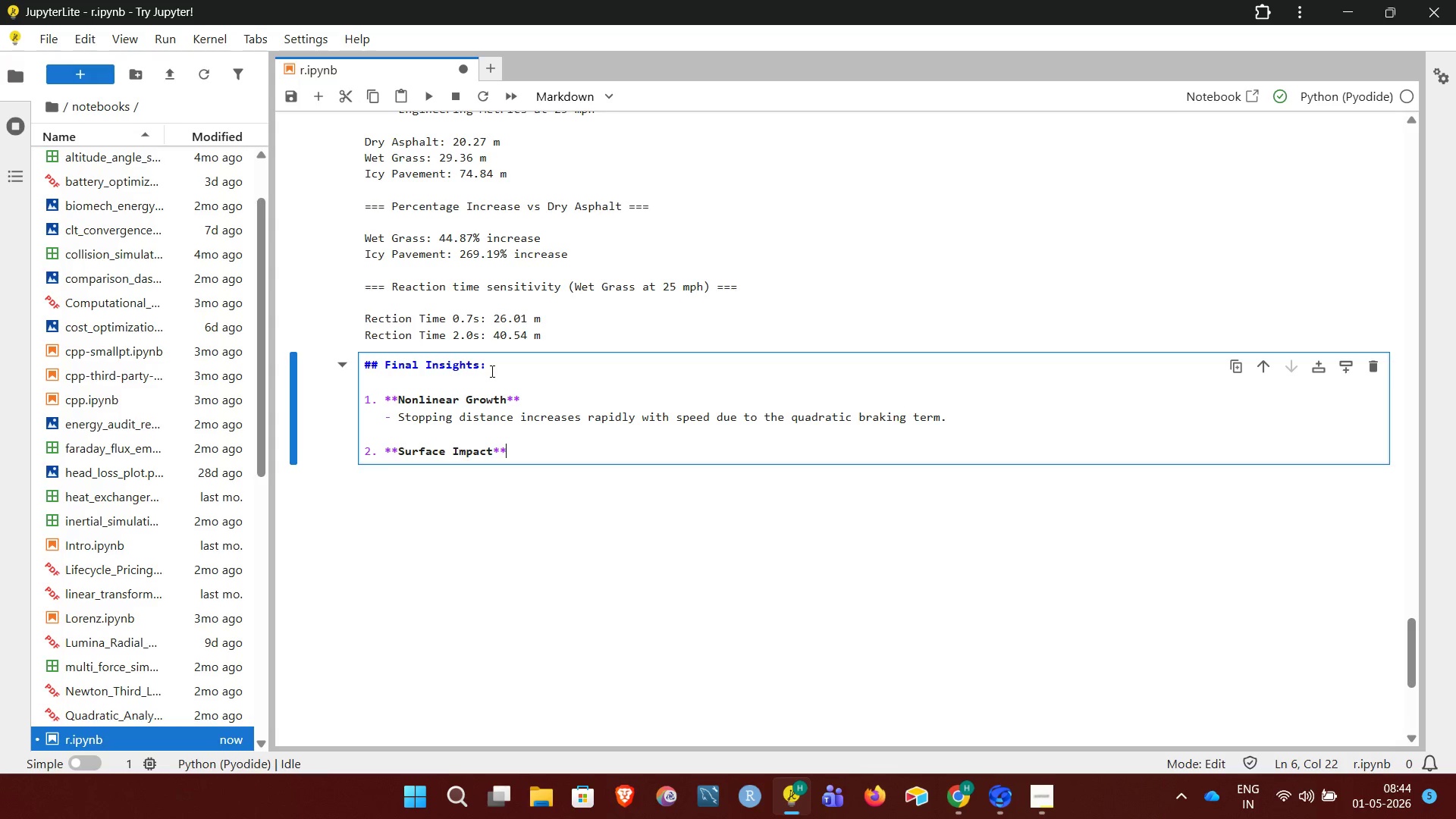 
key(Enter)
 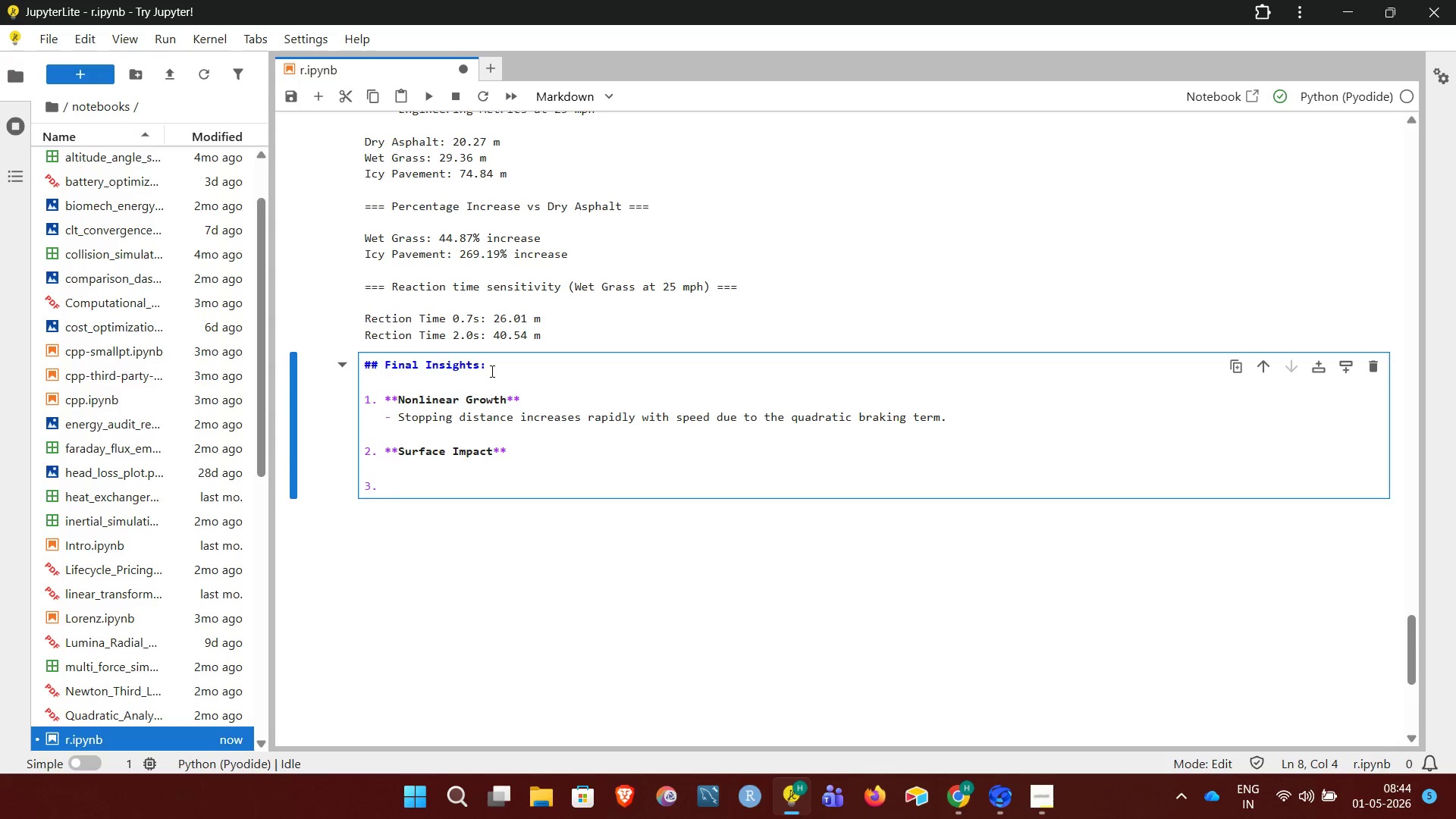 
key(Backspace)
 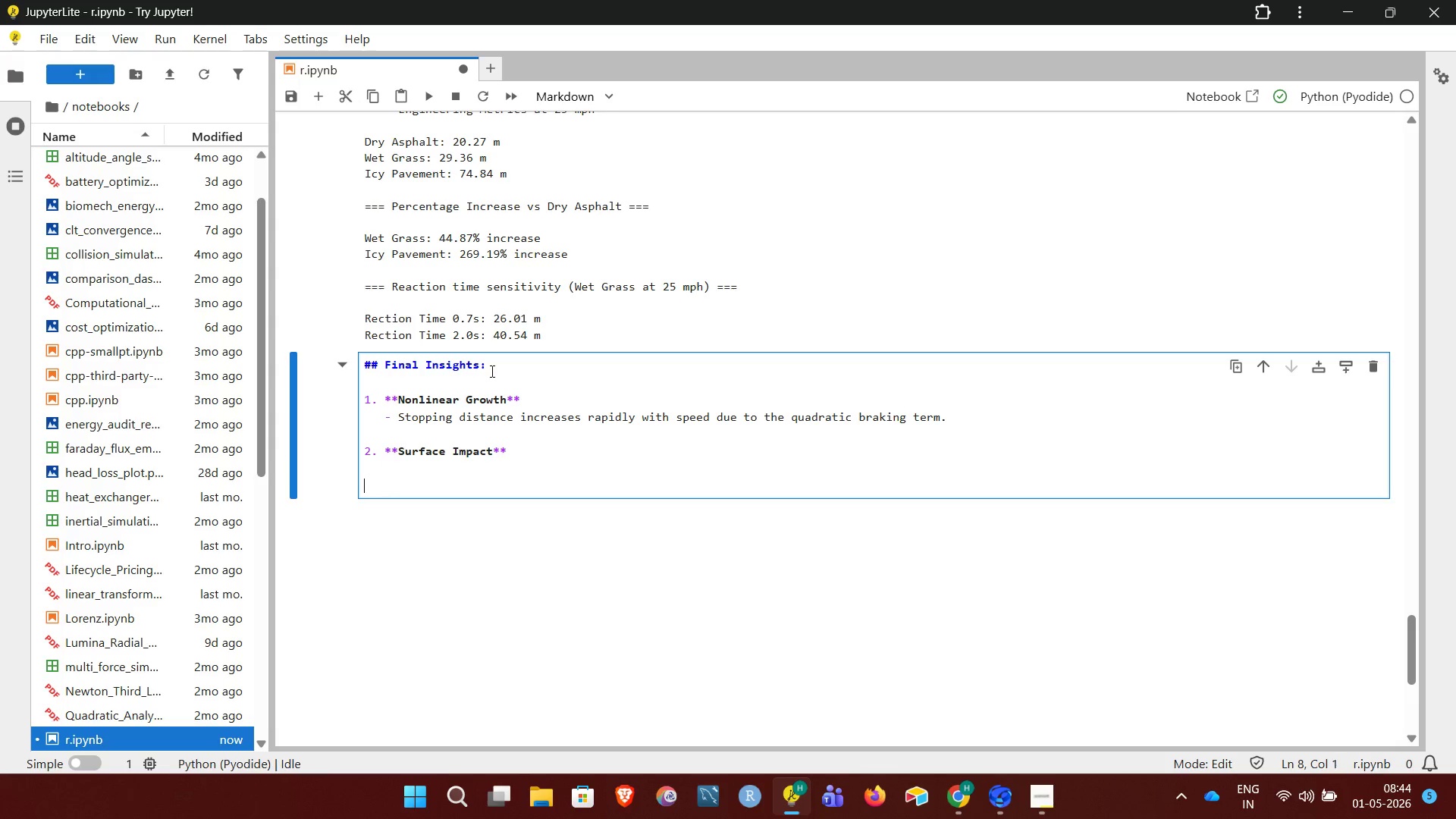 
key(Backspace)
 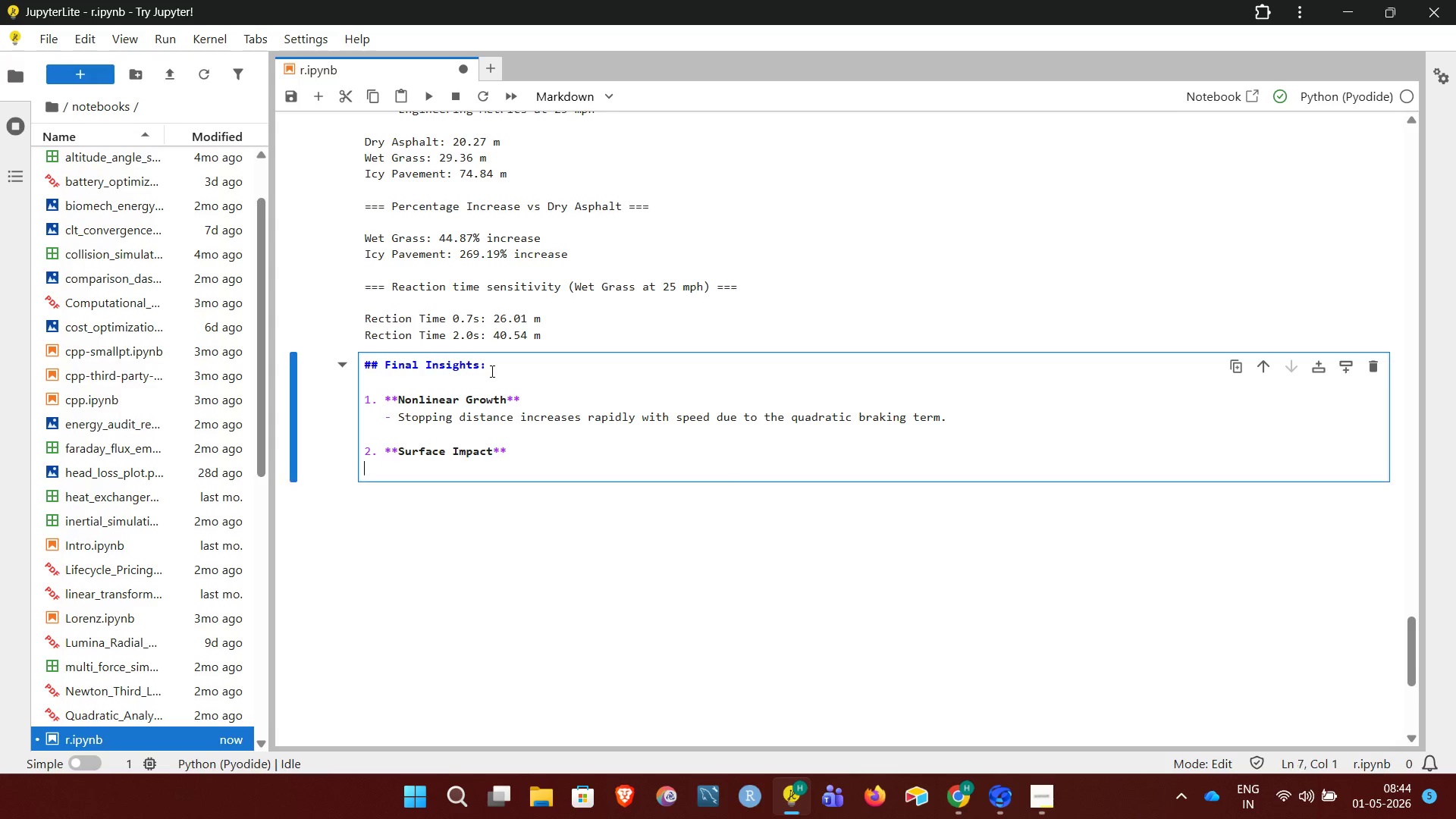 
key(Backspace)
 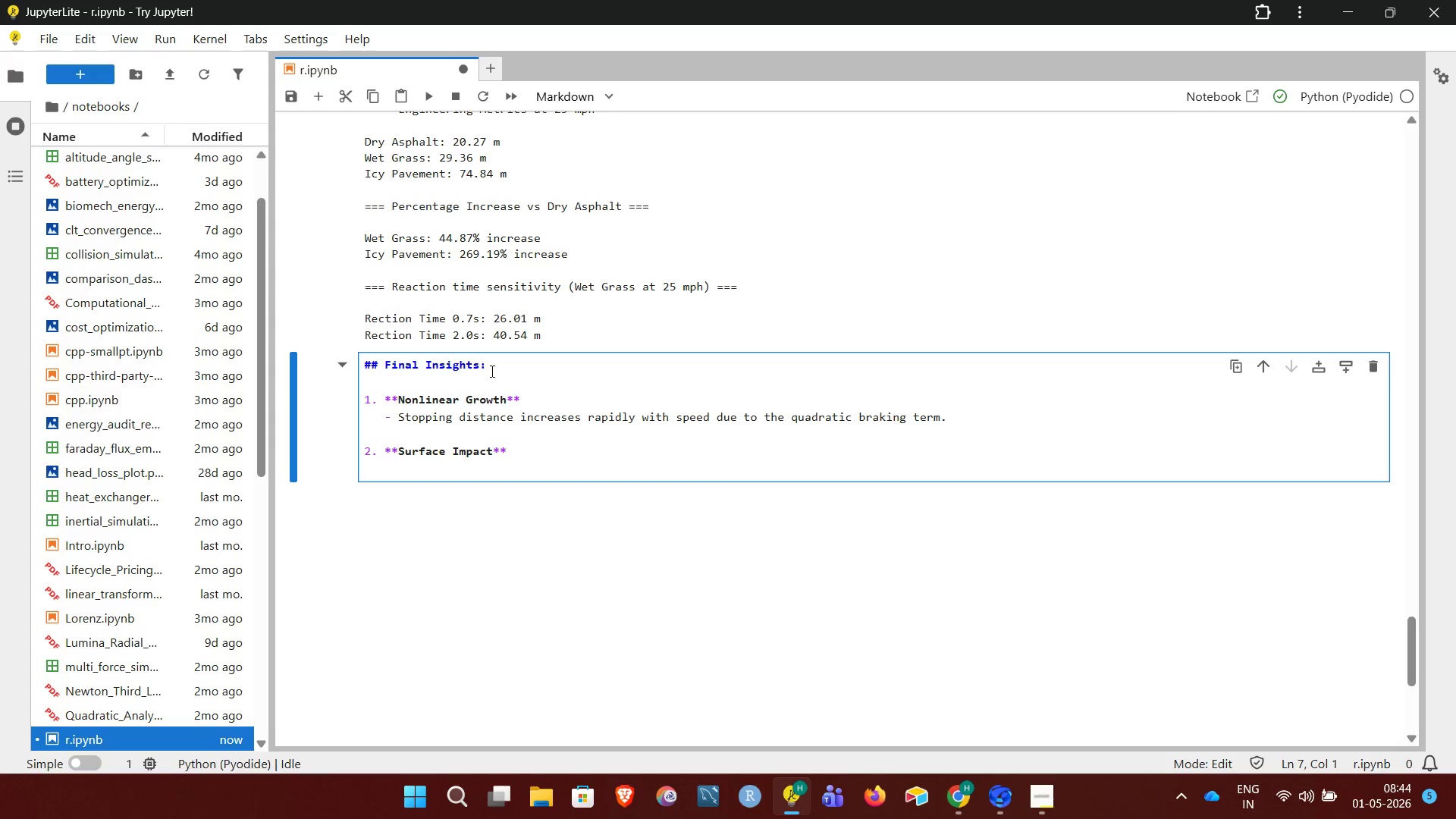 
key(Space)
 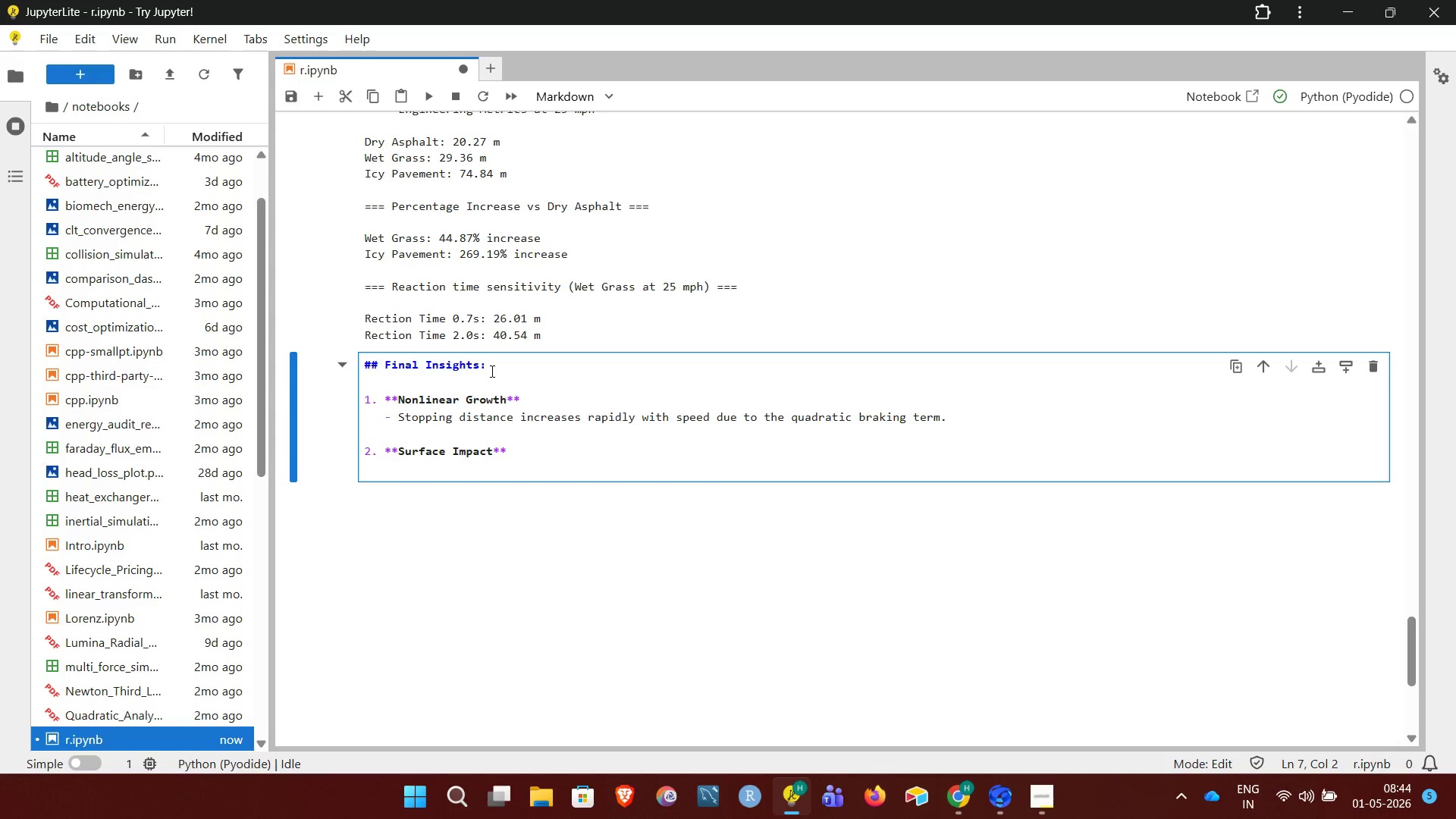 
key(Space)
 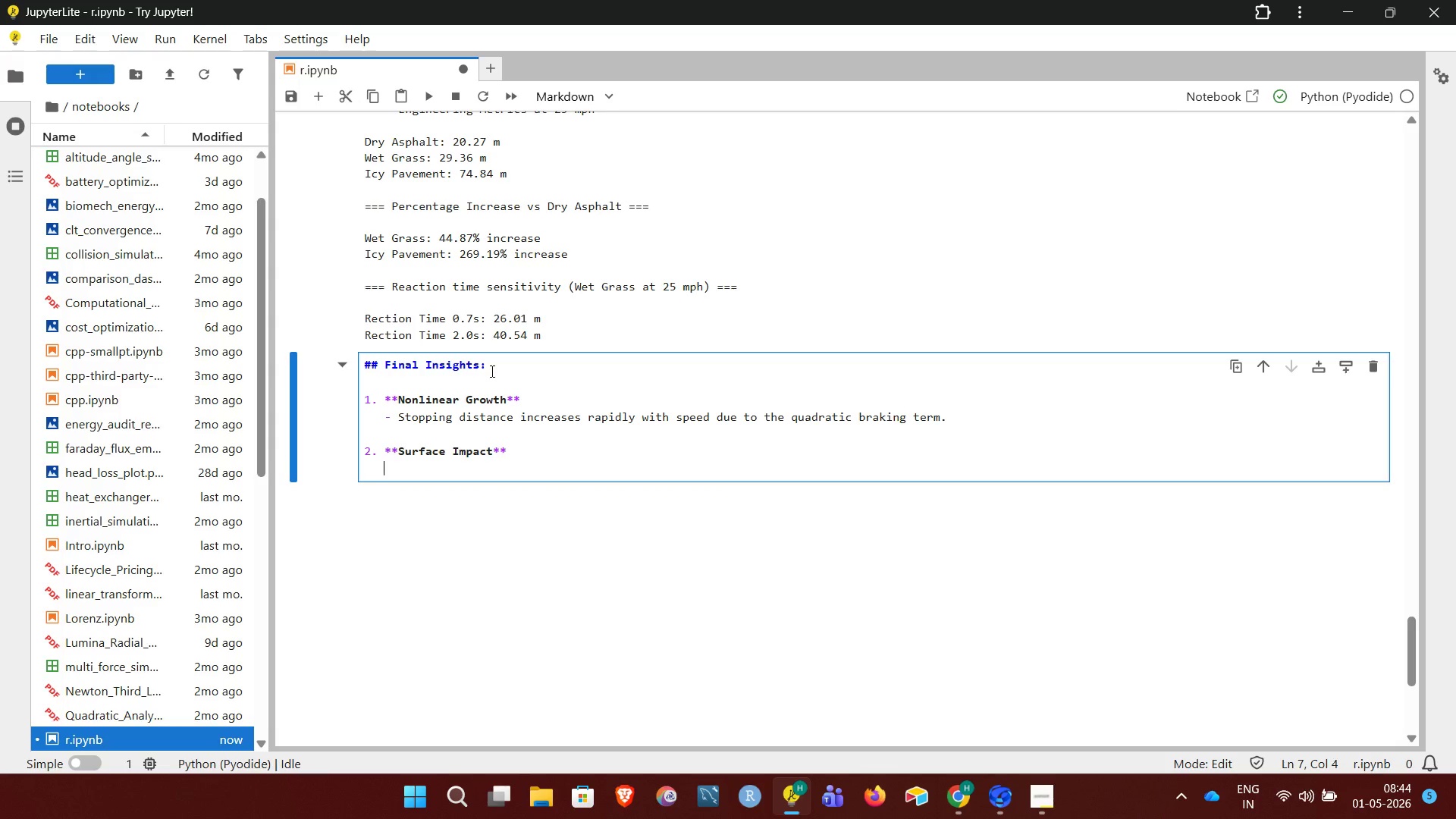 
key(Space)
 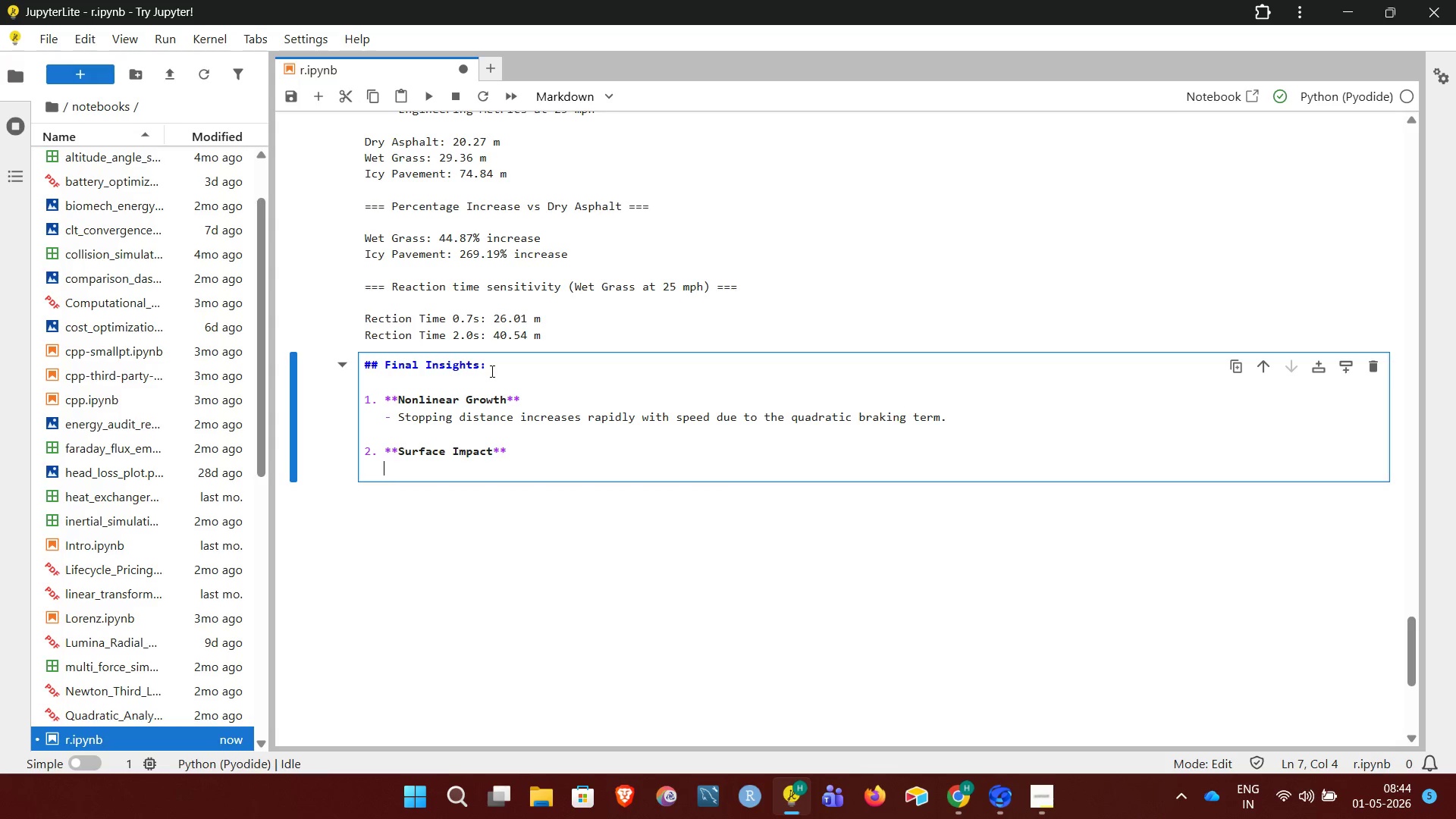 
key(Minus)
 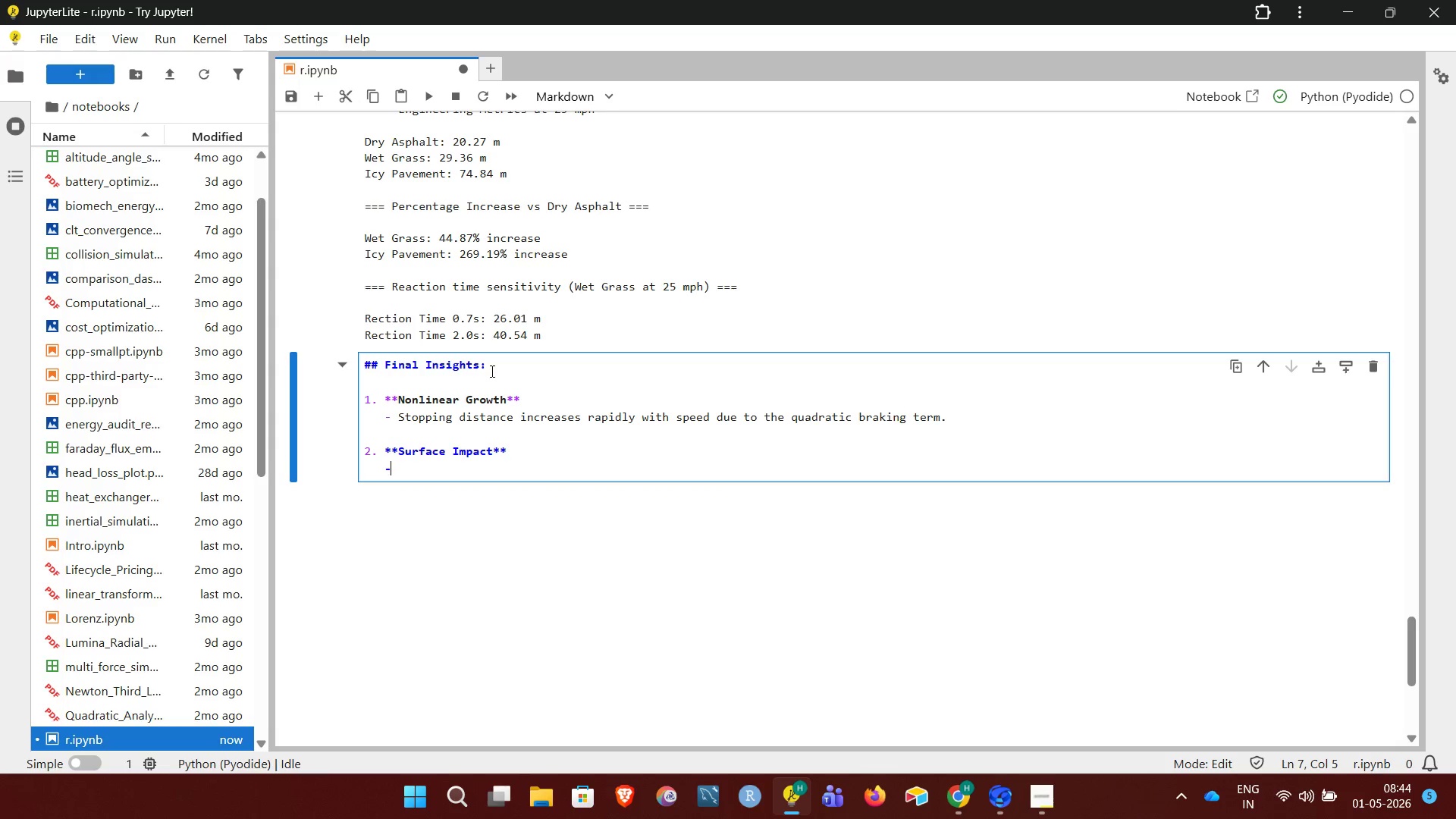 
key(Space)
 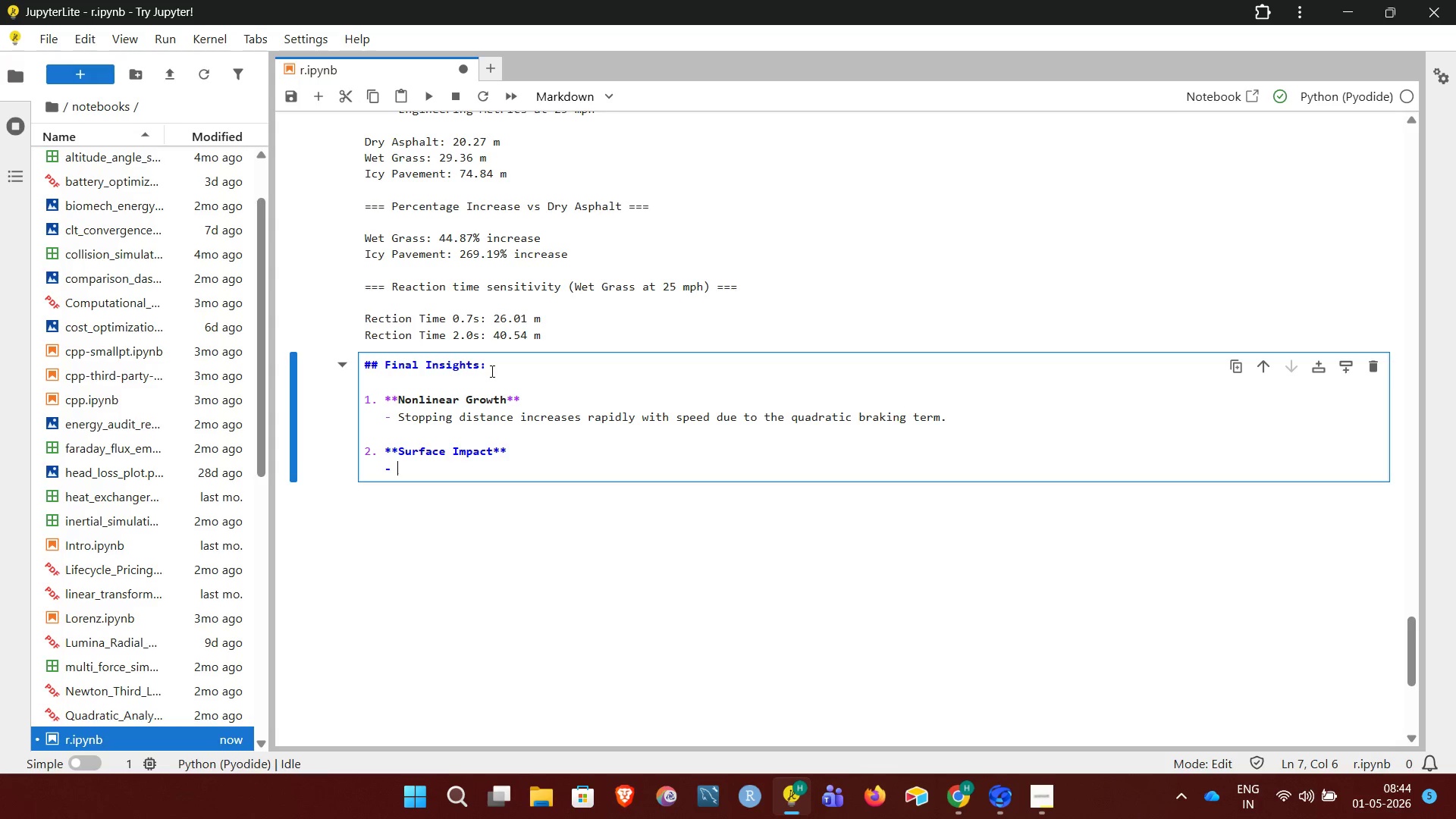 
key(Tab)
type(Icy pavement drastically increases stopping distance compared to dry asphalt.)
 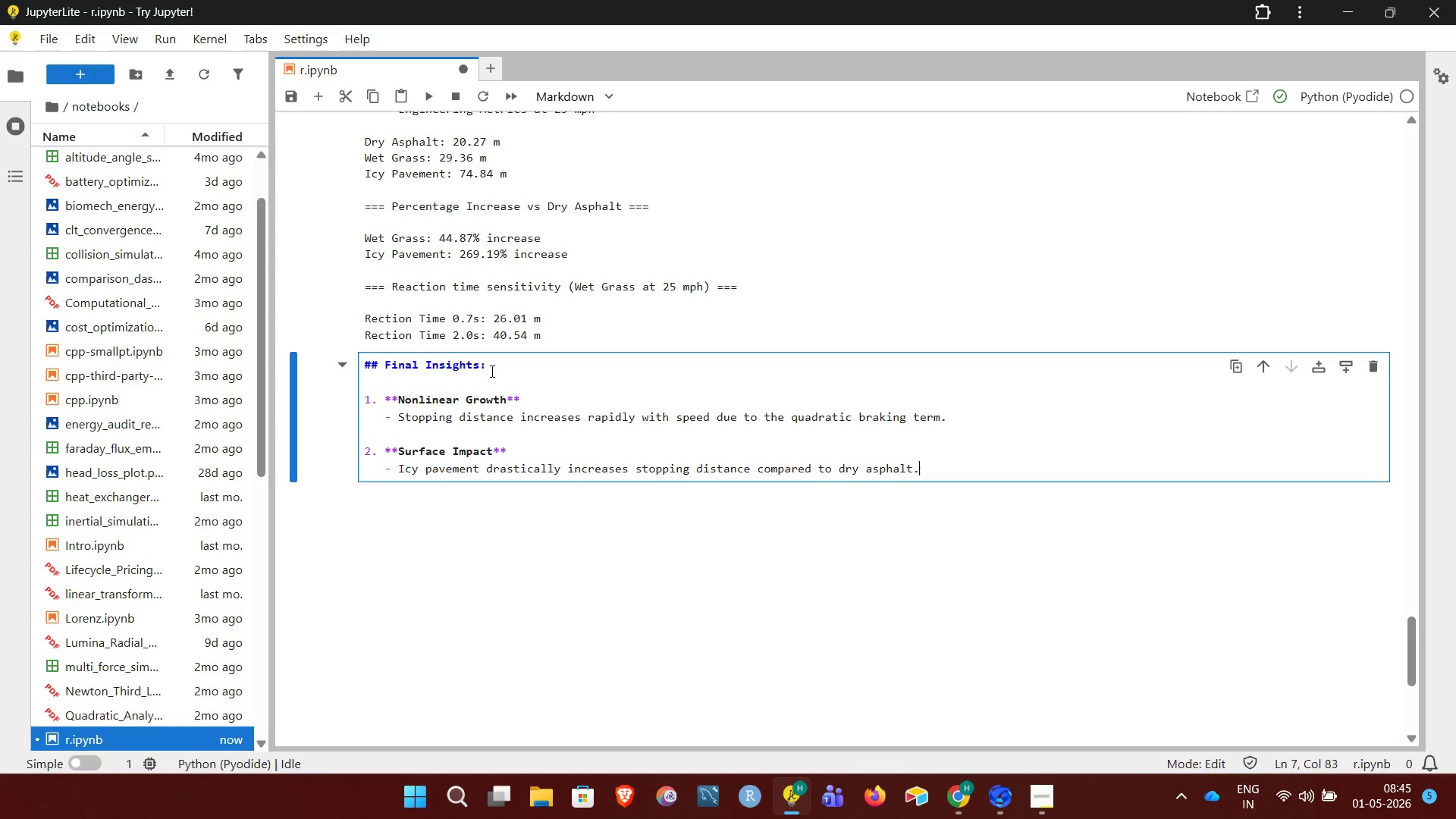 
key(Enter)
 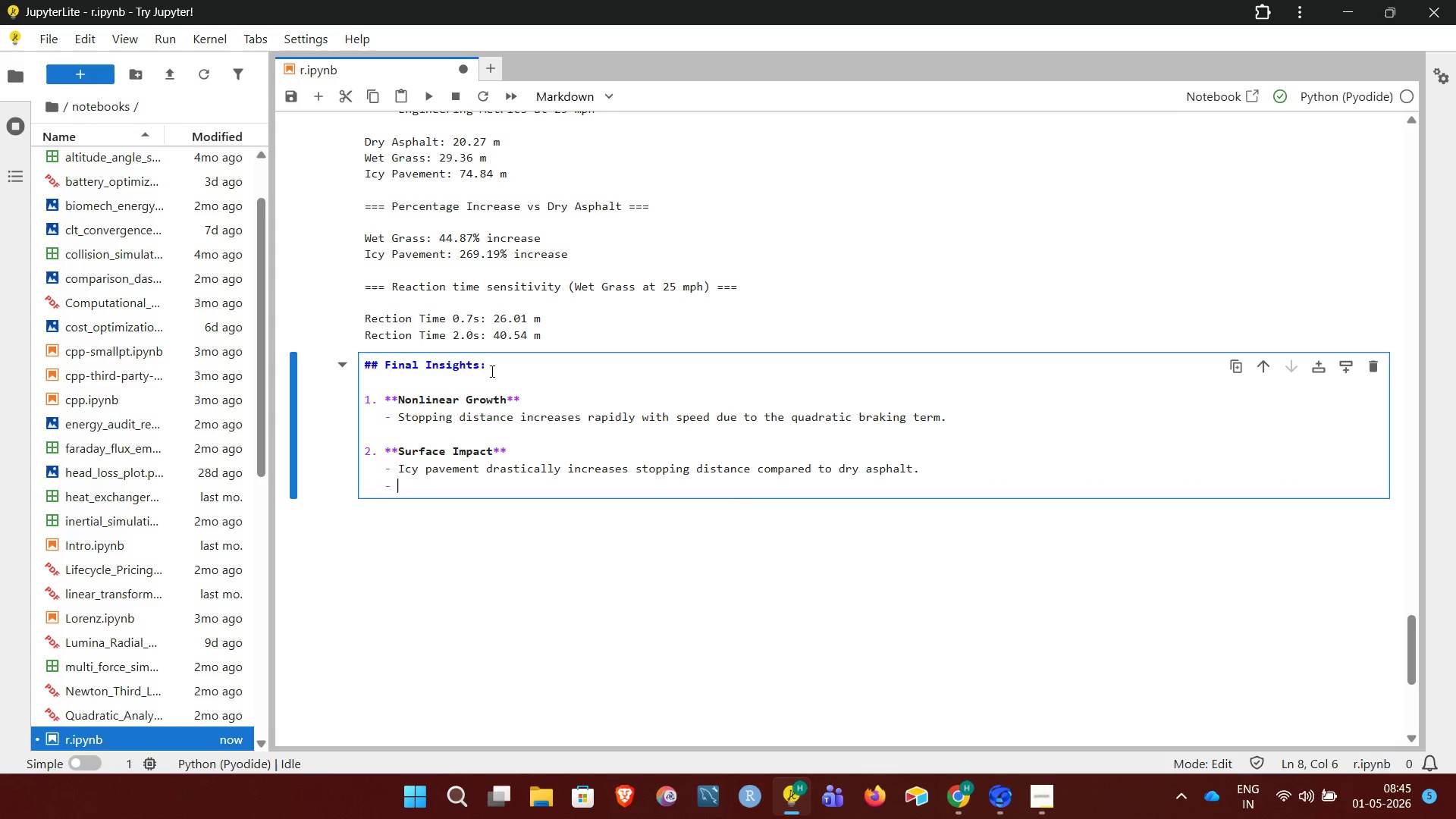 
key(Enter)
 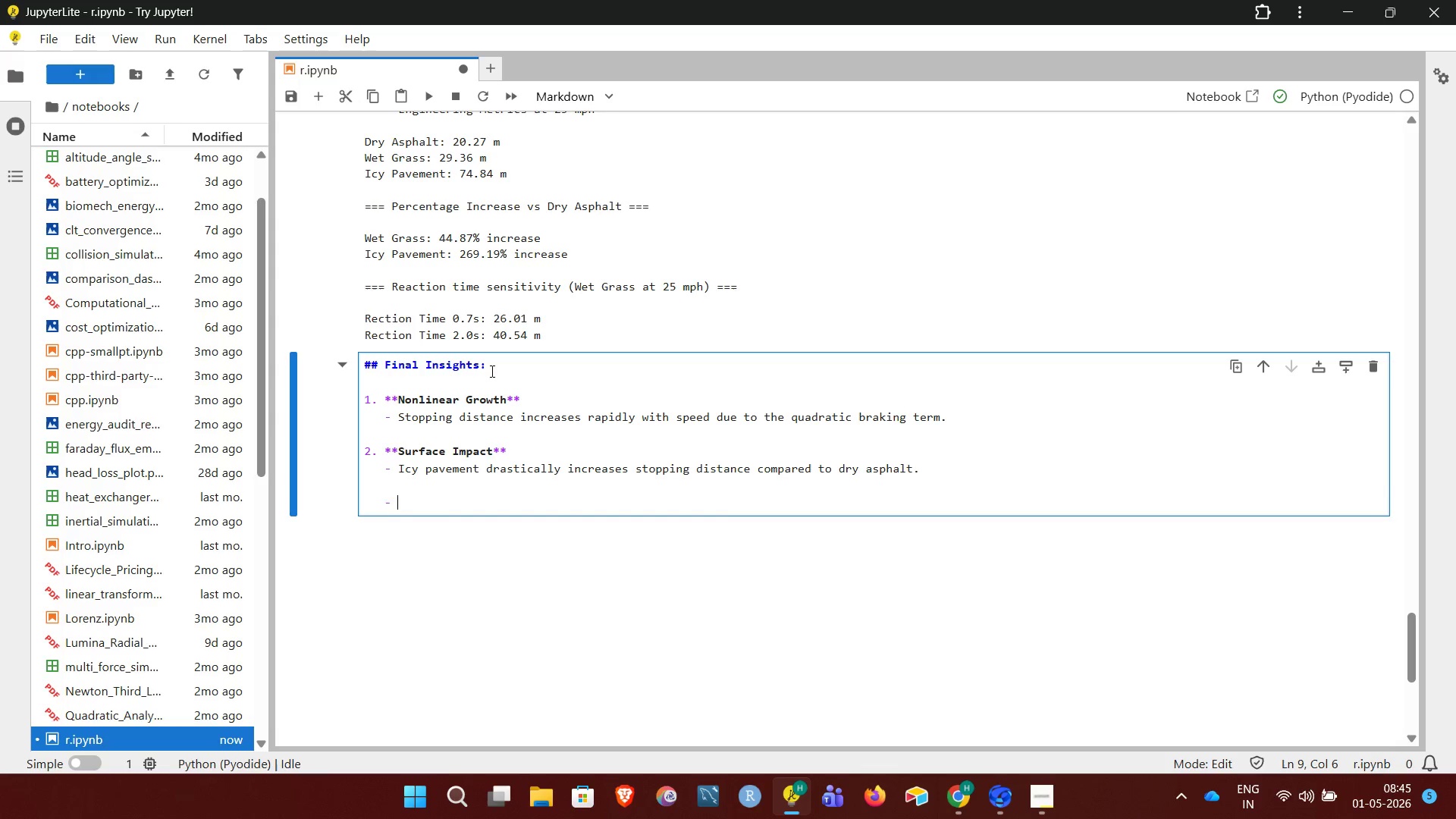 
key(Backspace)
 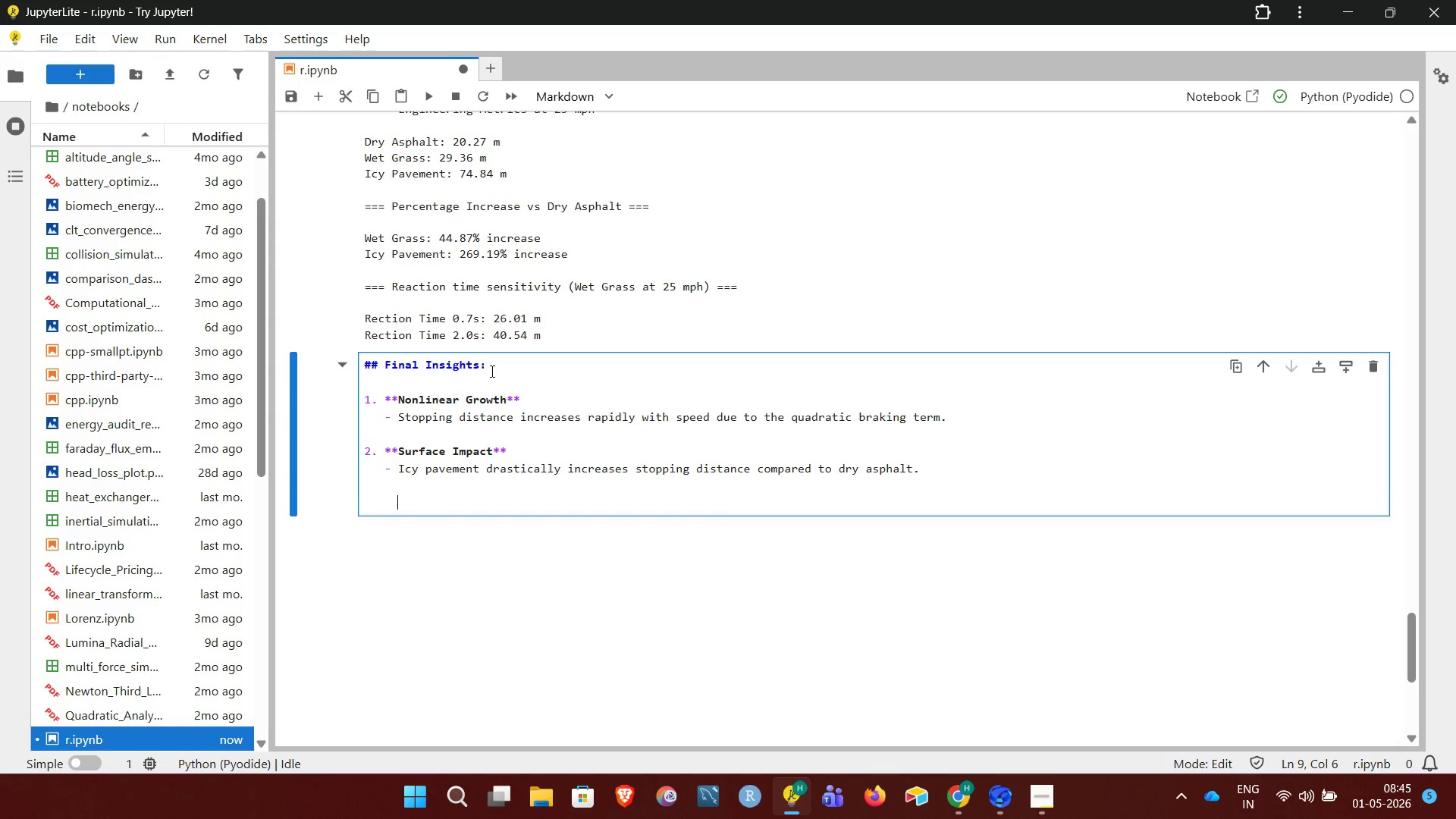 
key(Backspace)
 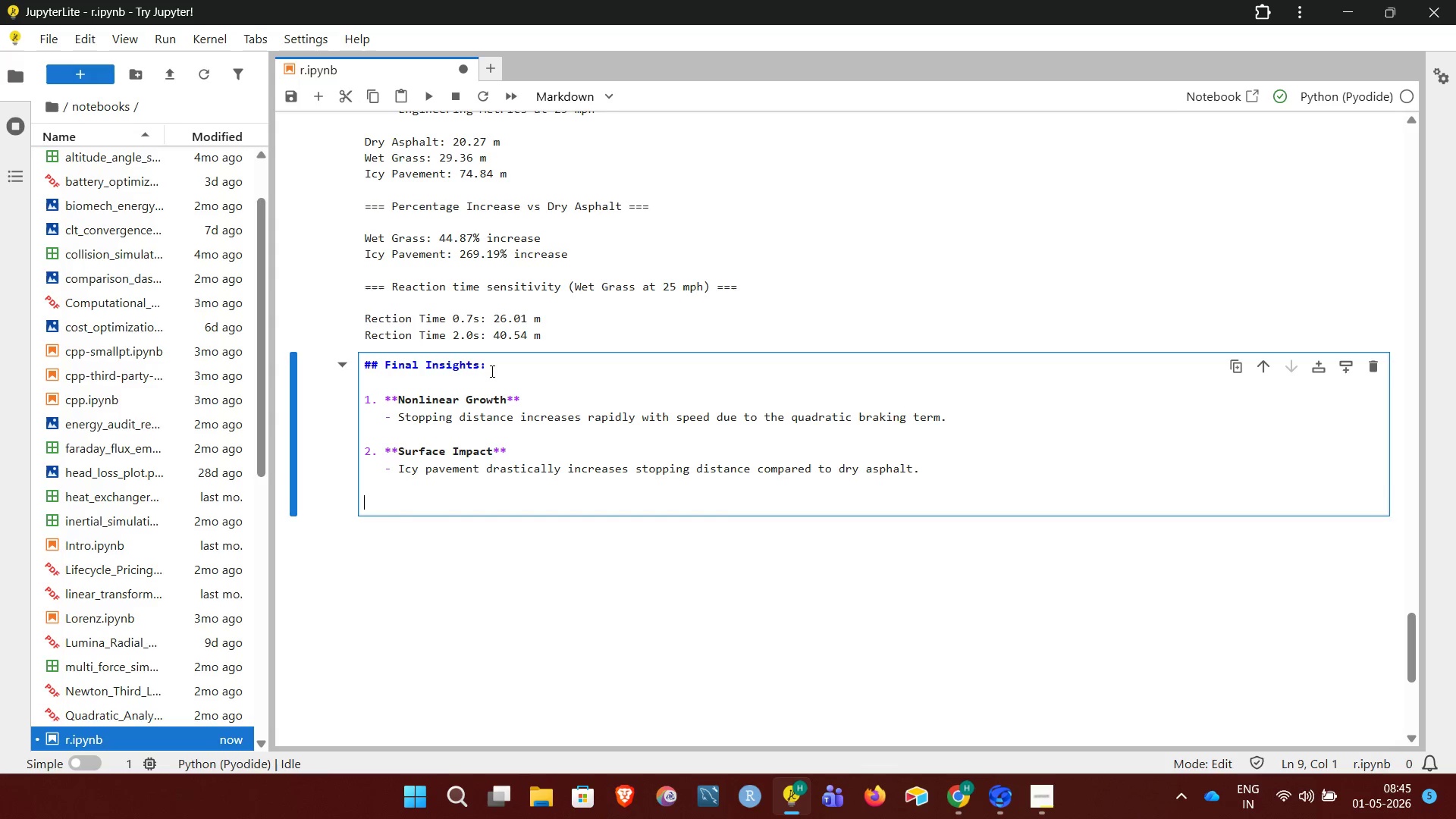 
key(Backspace)
 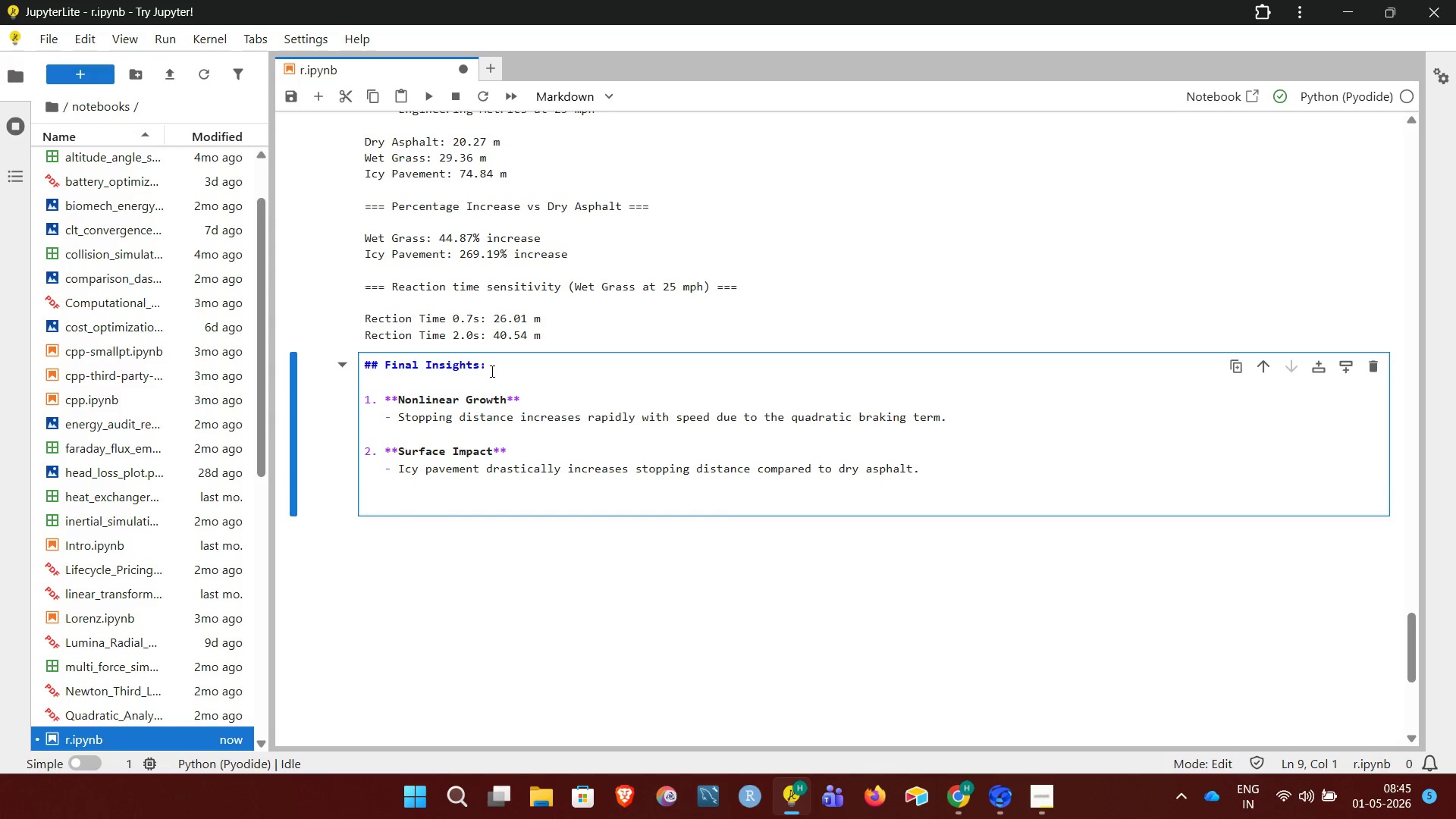 
key(3)
 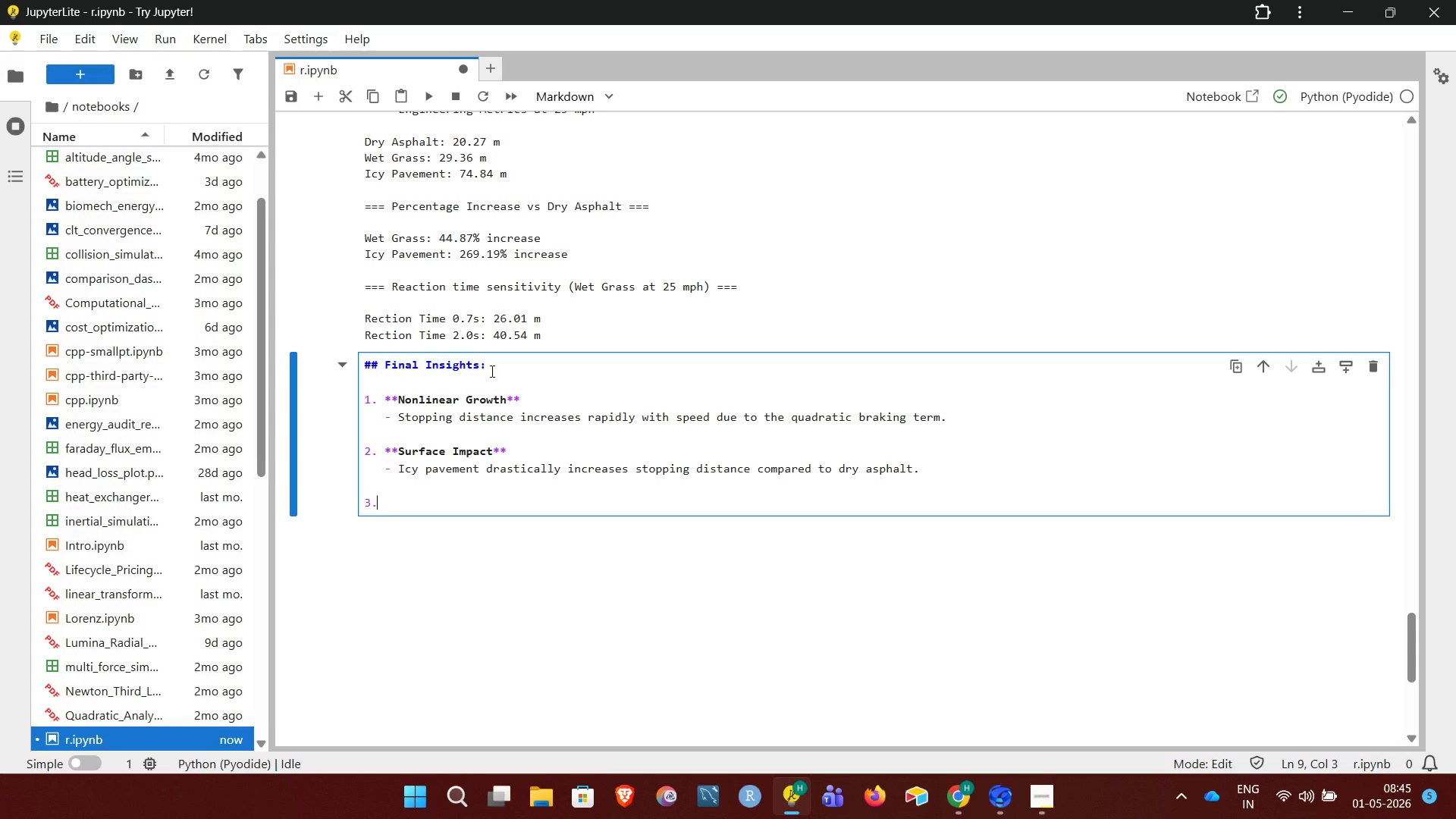 
key(Period)
 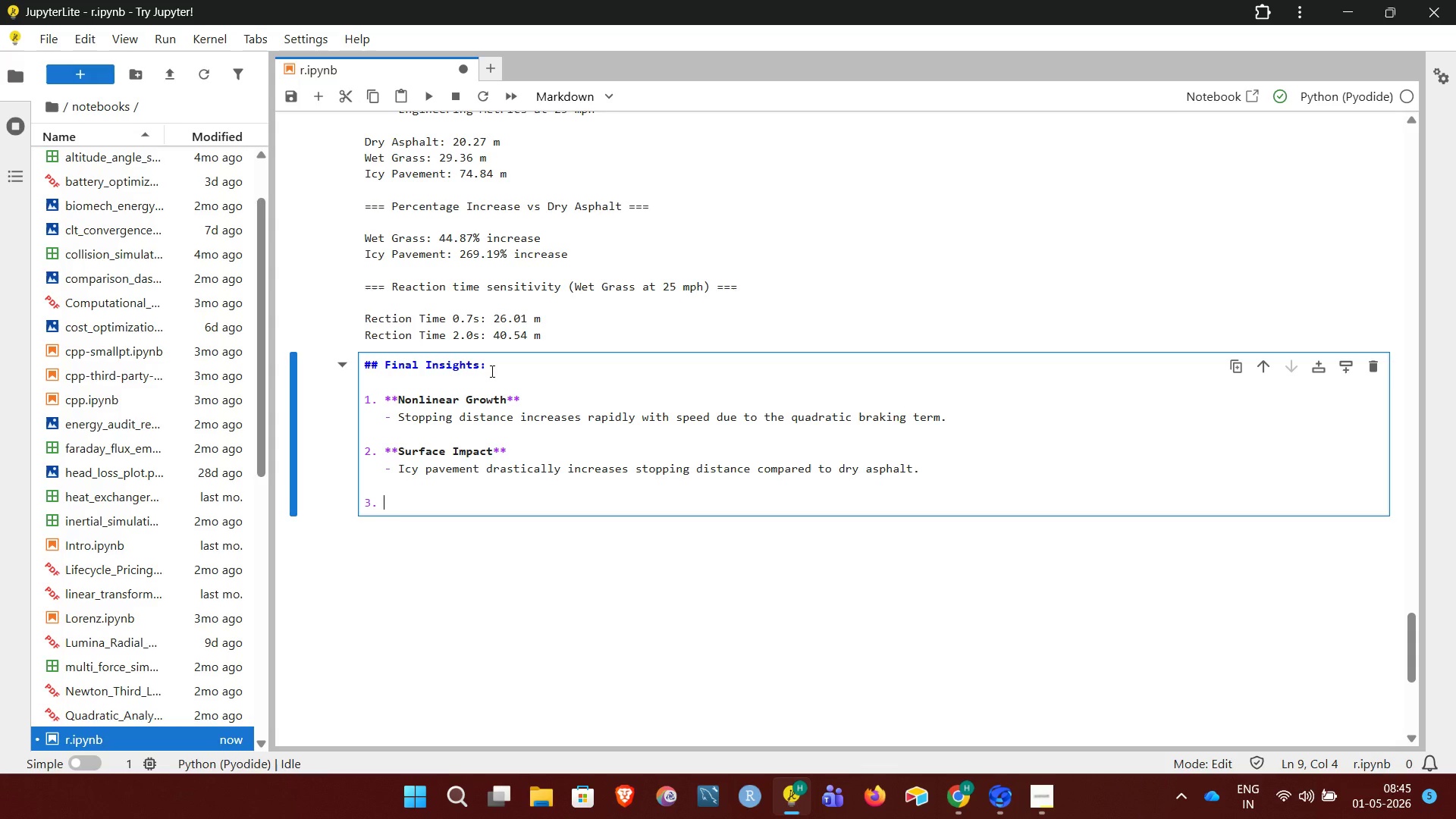 
key(Space)
 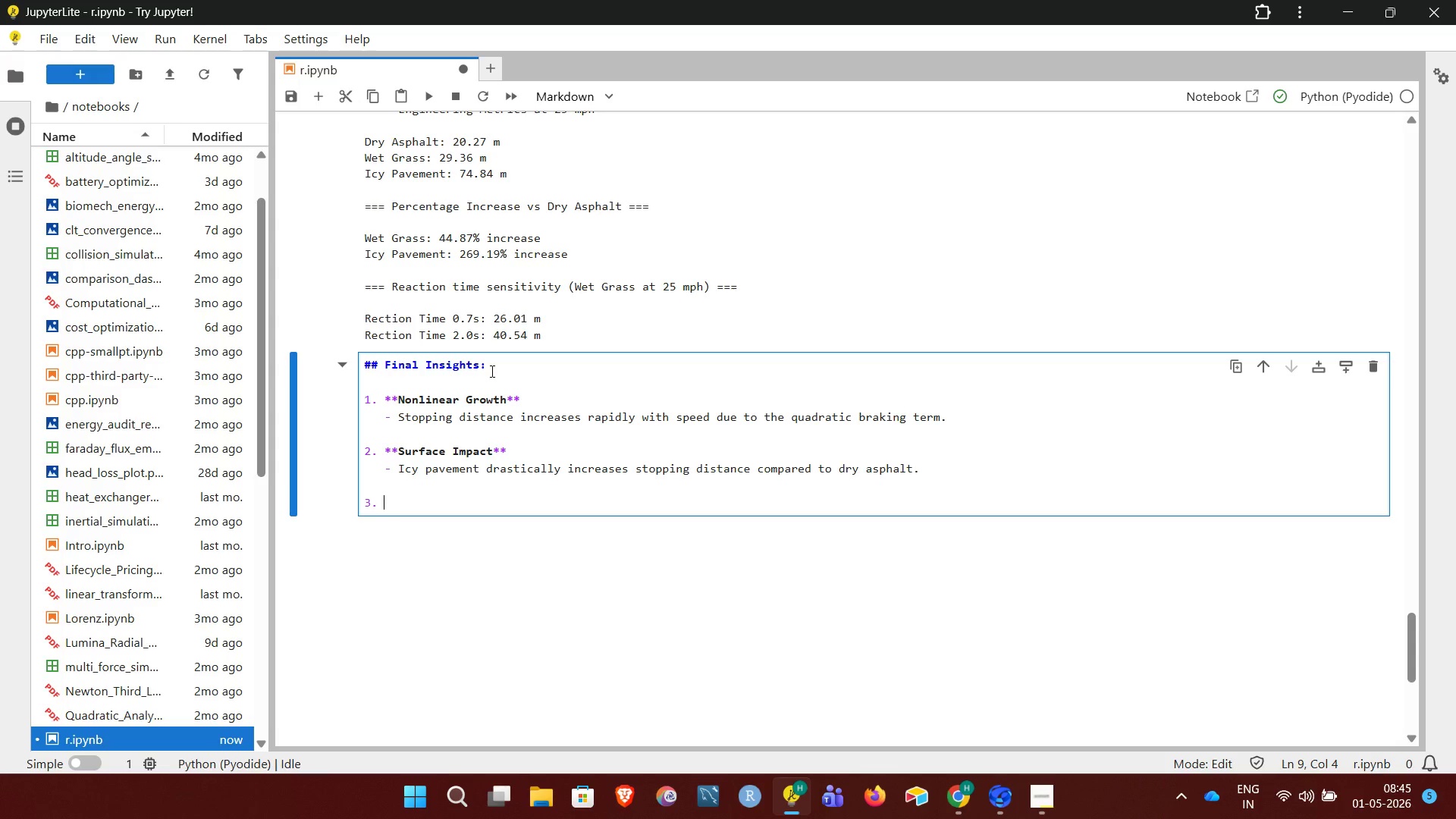 
type(**Human Factor Sensitivity**)
 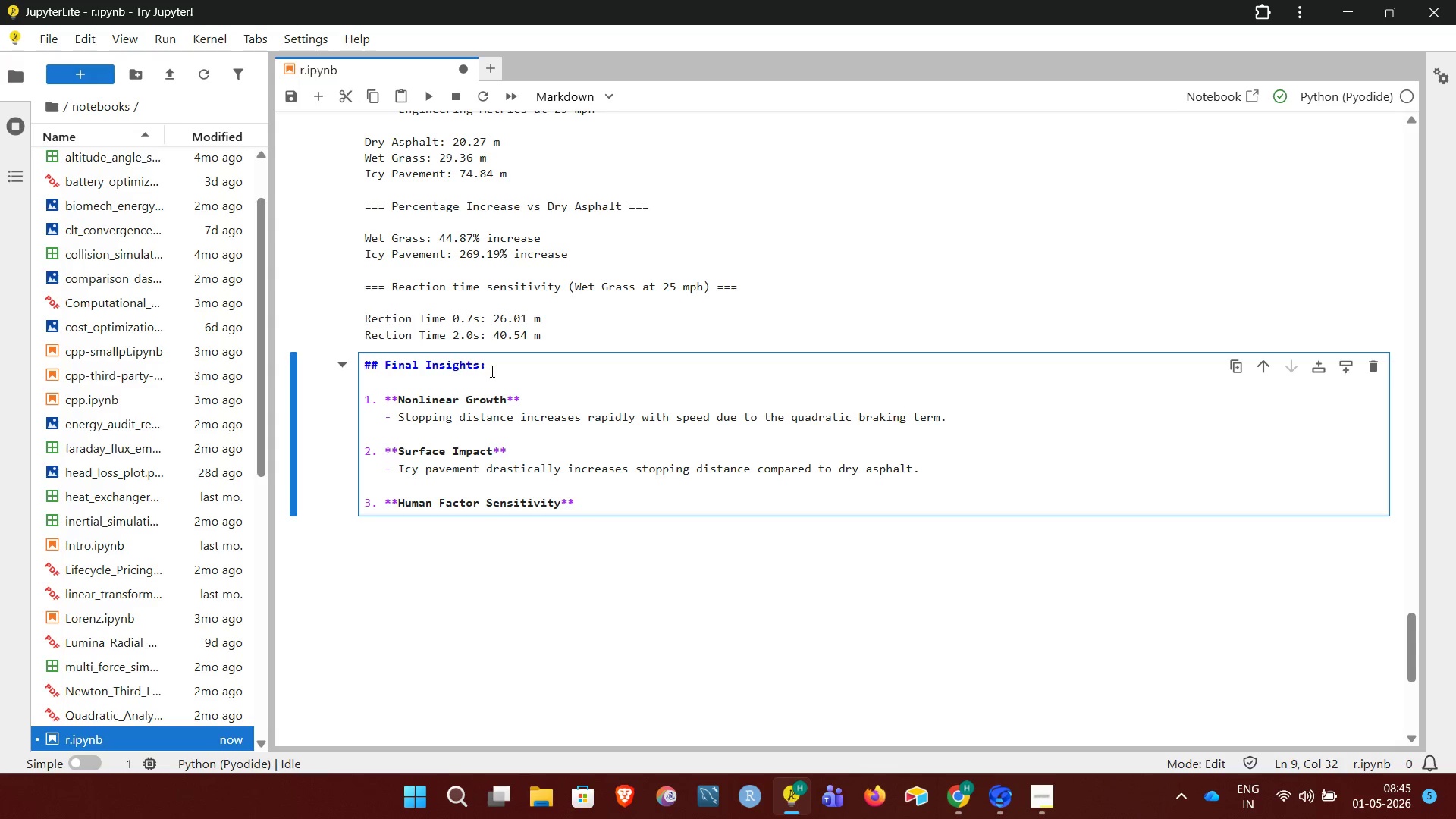 
key(Enter)
 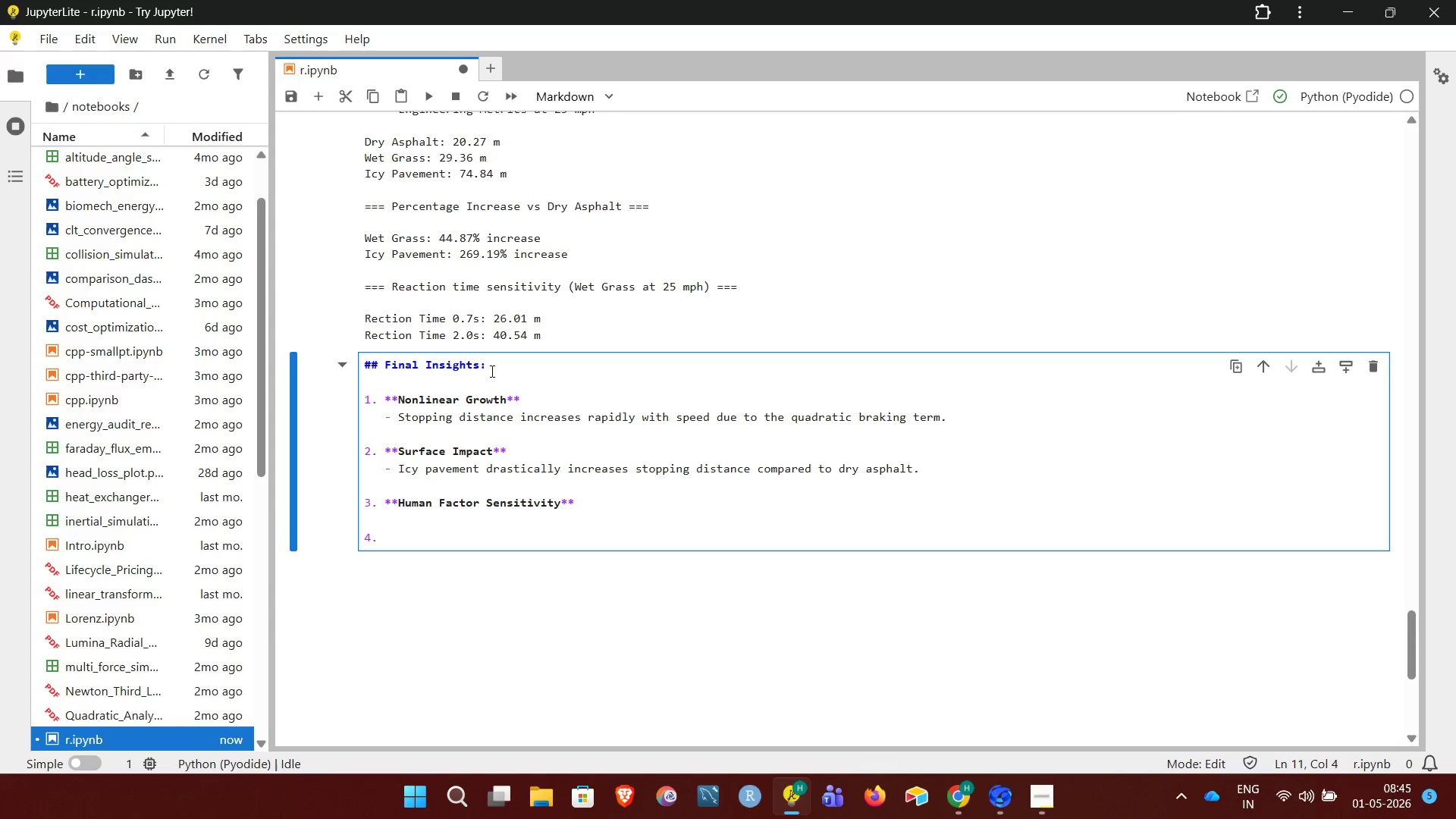 
type(\\)
key(Backspace)
key(Backspace)
key(Backspace)
key(Backspace)
key(Backspace)
type(   - Increased Reaction time directly increases stopping )
 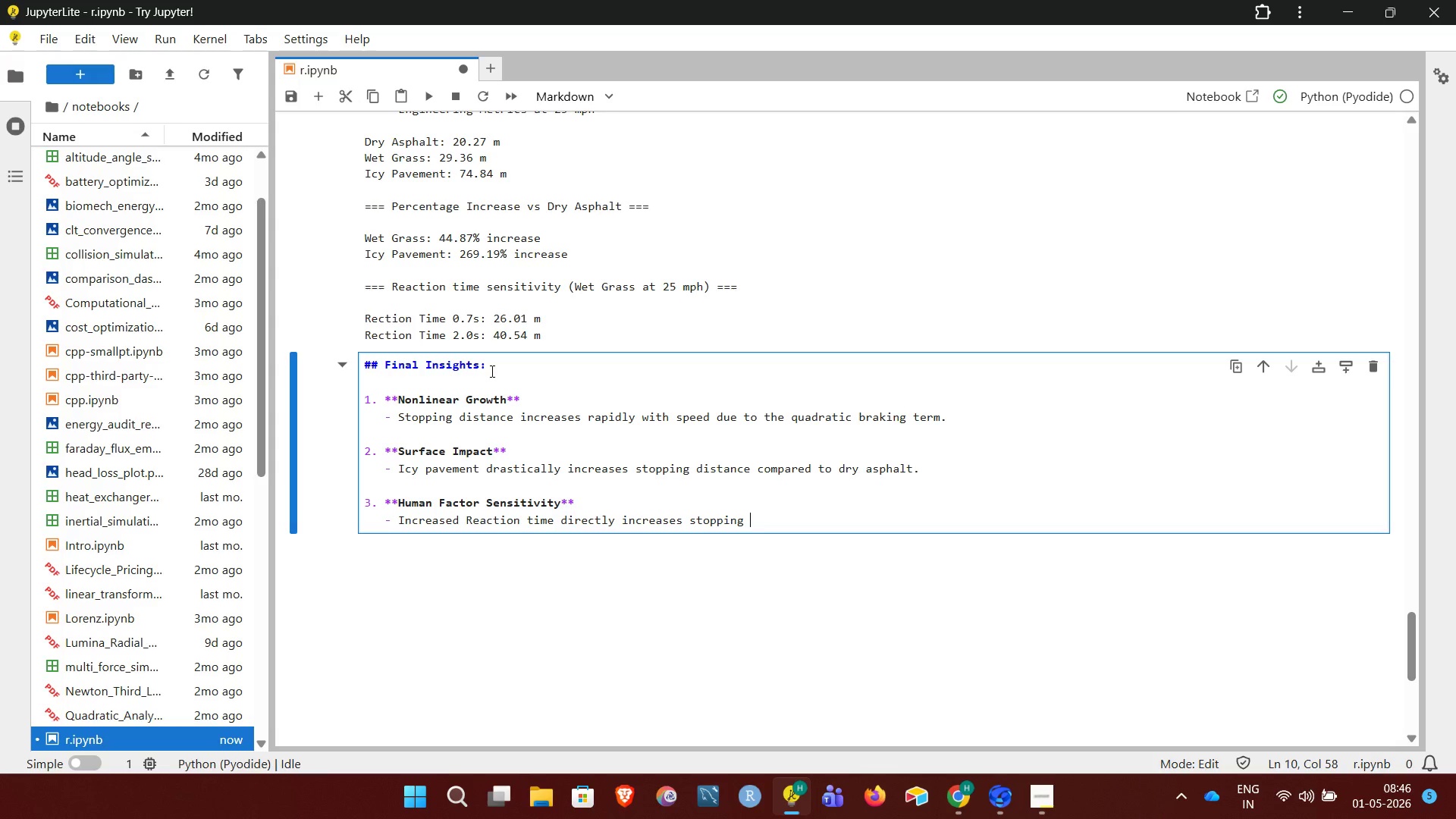 
type(c)
key(Backspace)
type(distance.)
 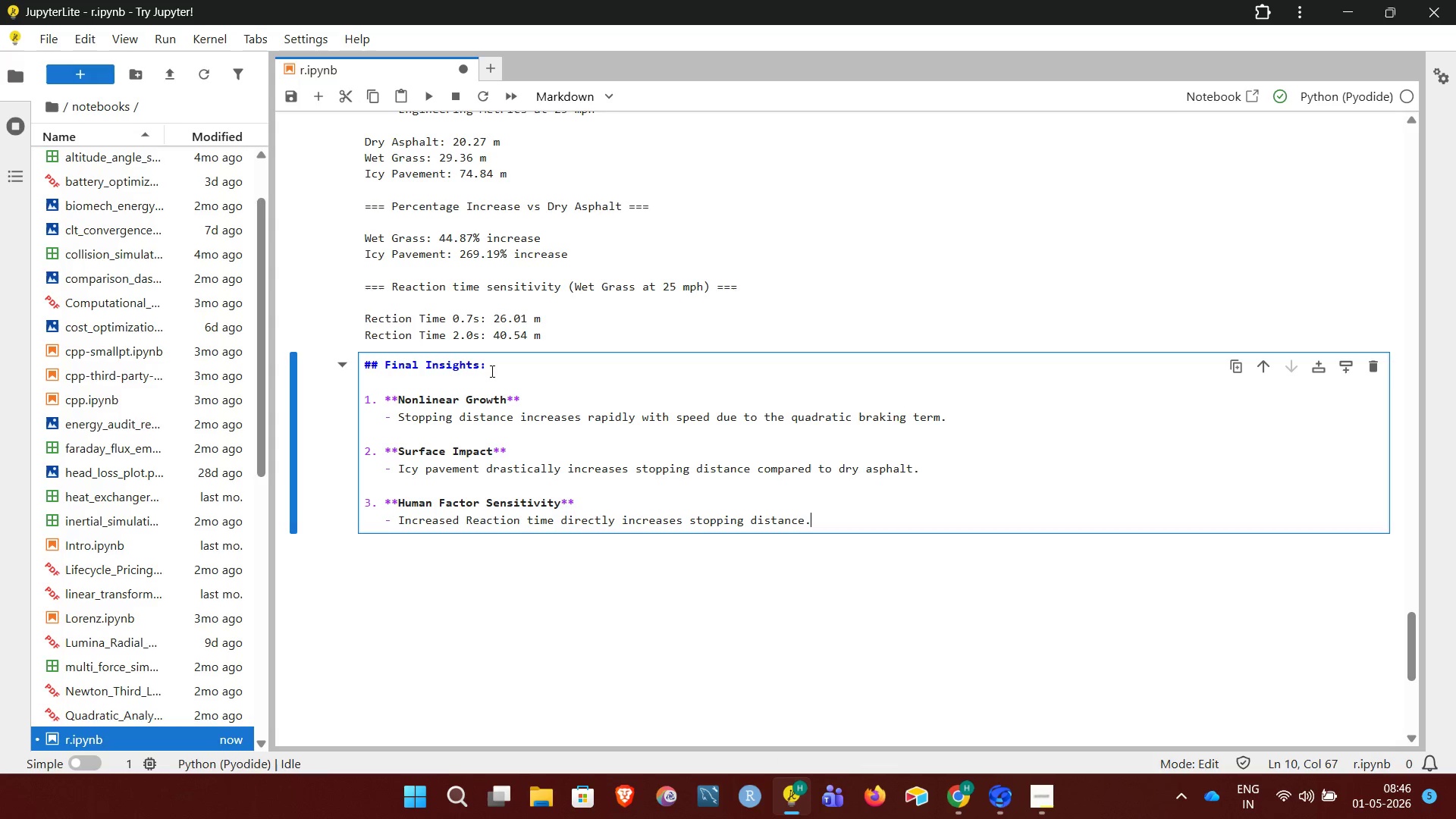 
key(Enter)
 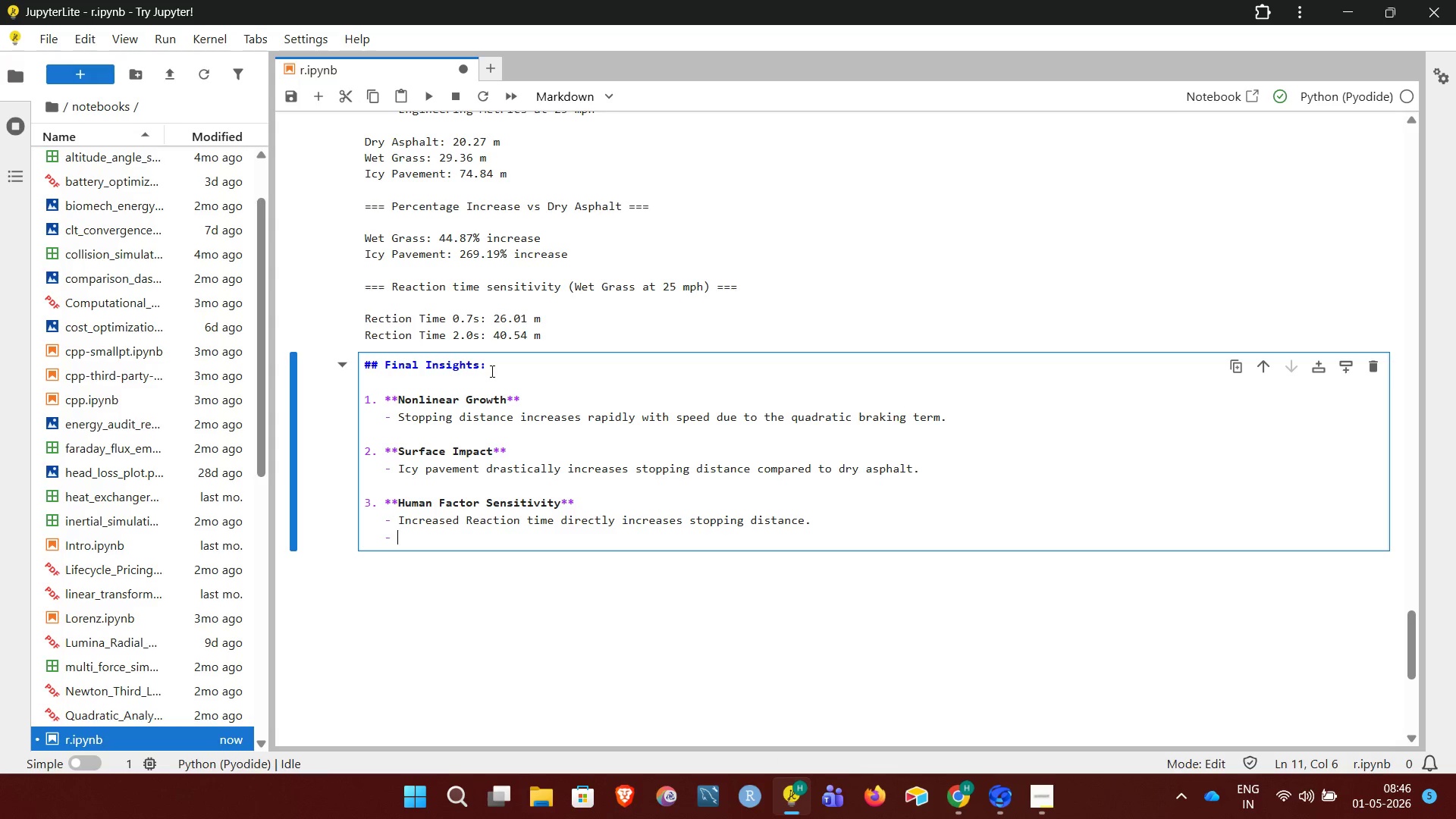 
key(Enter)
 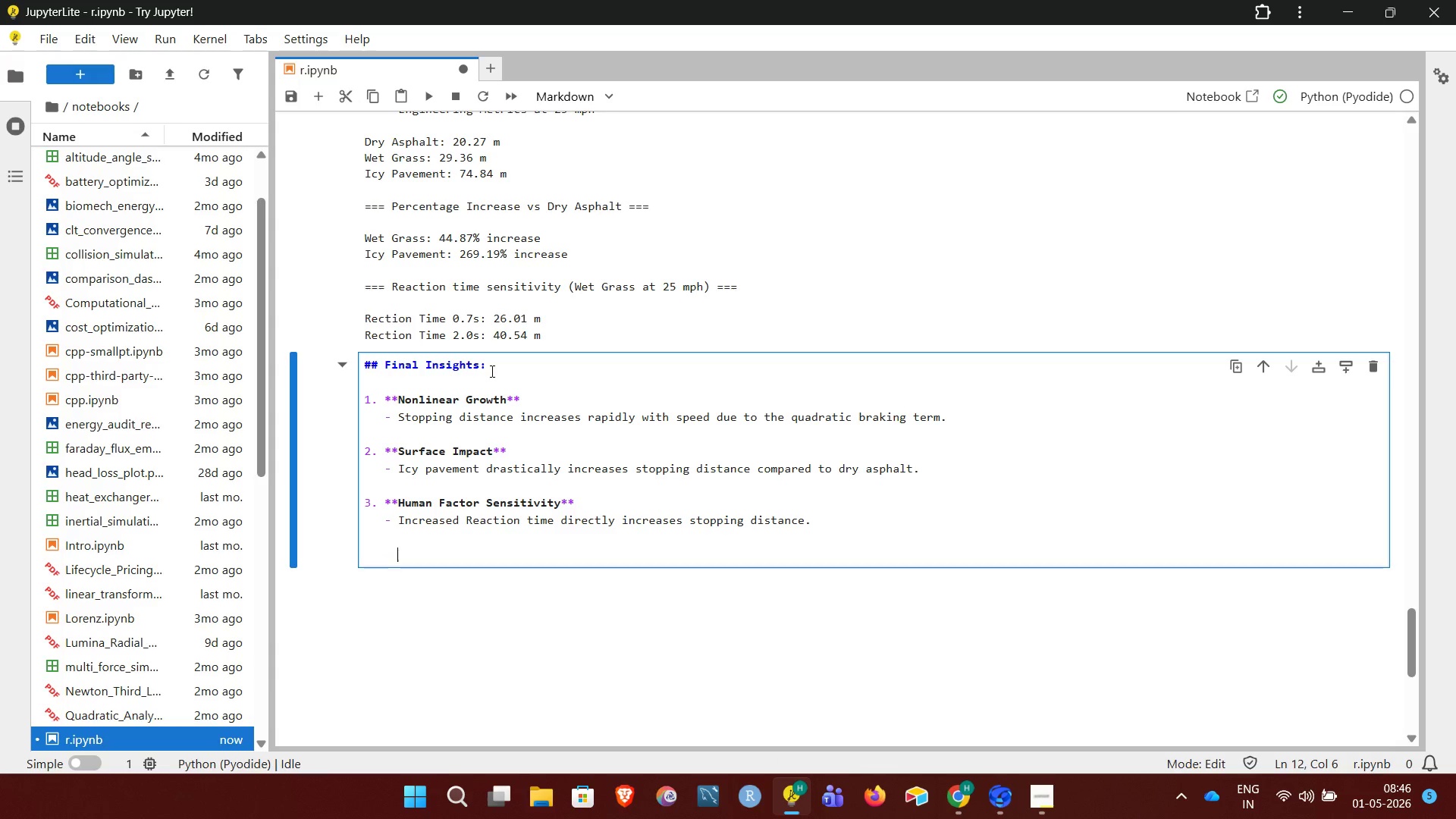 
key(Backspace)
 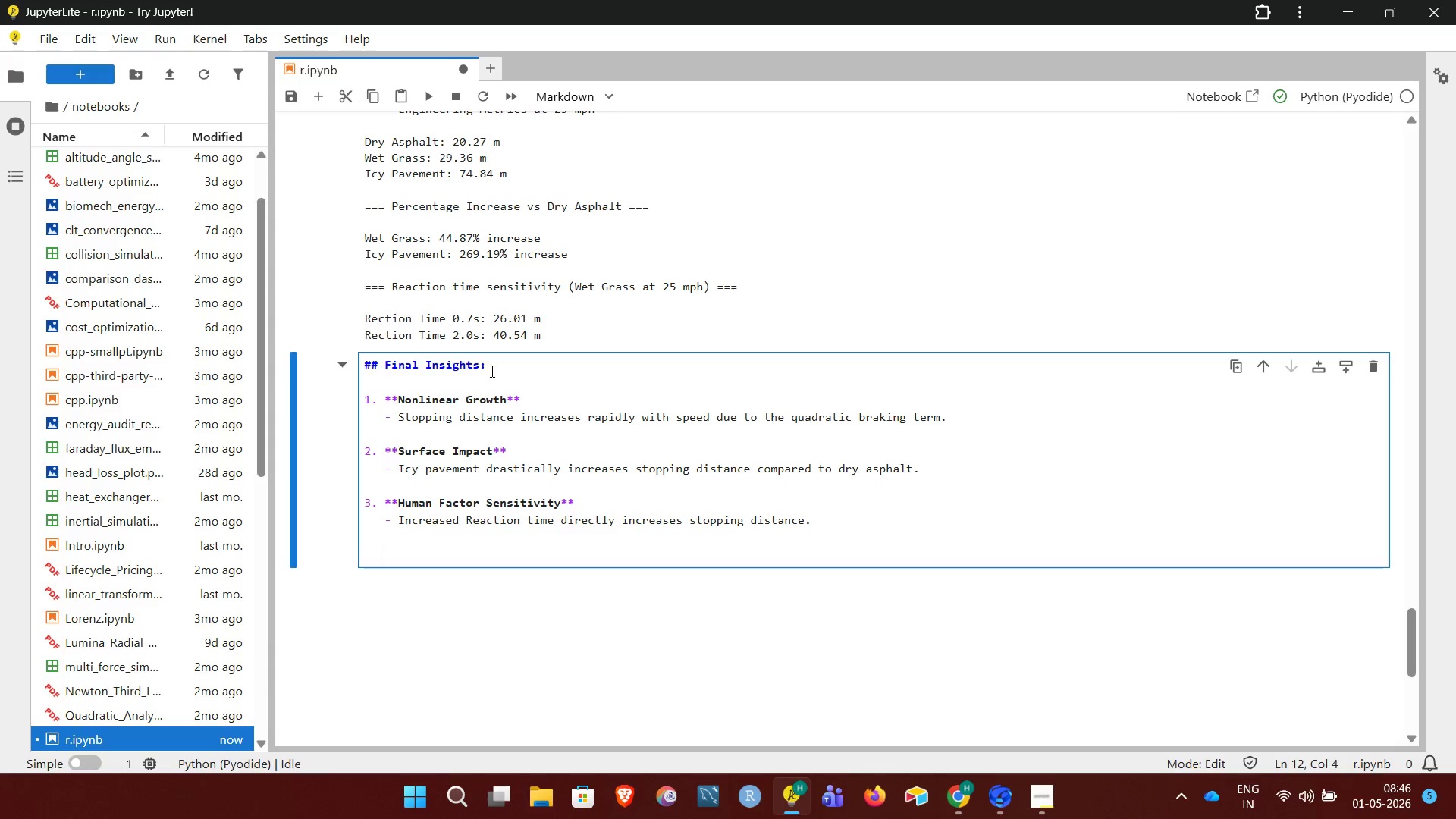 
key(Backspace)
 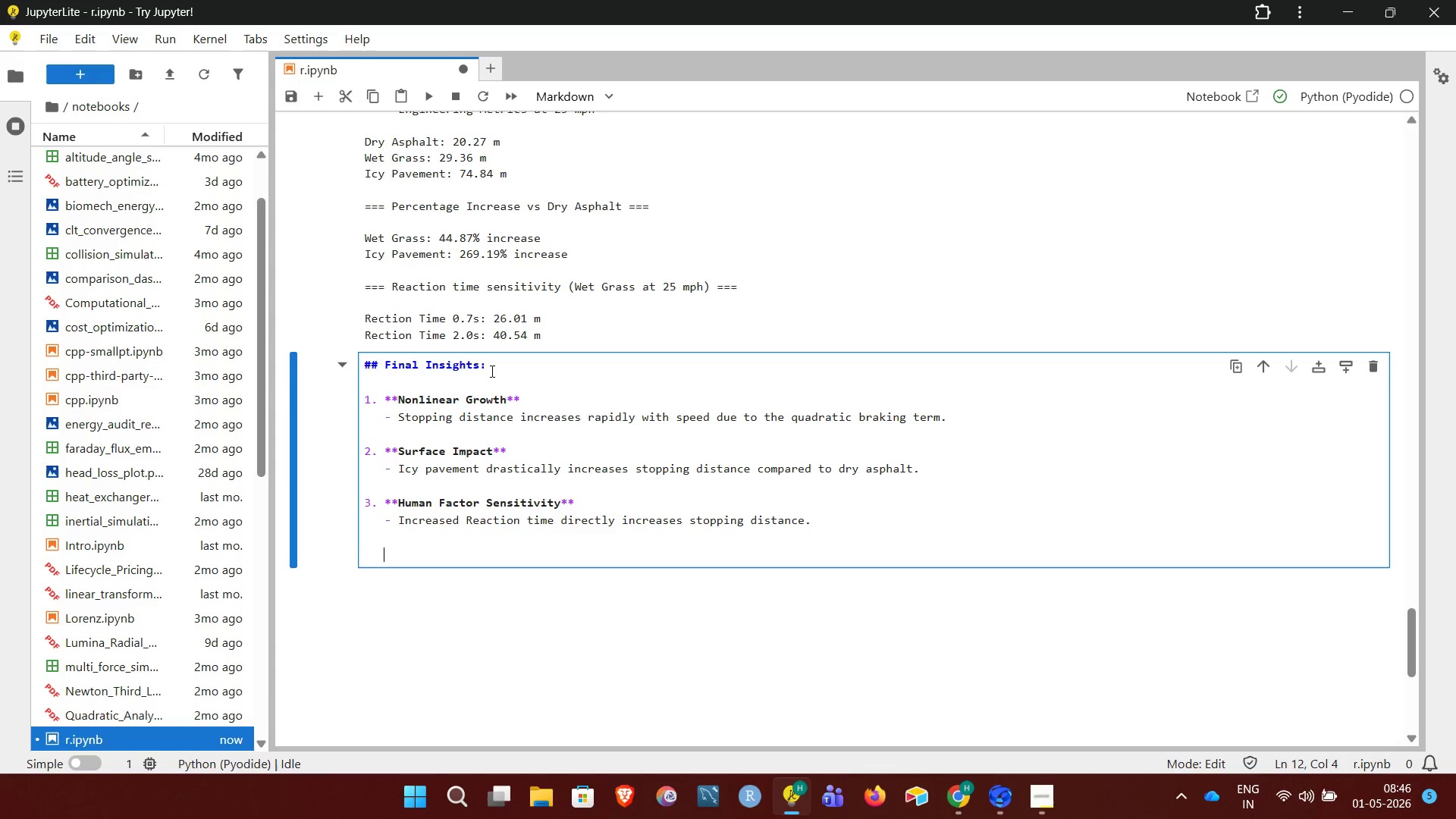 
key(Backspace)
 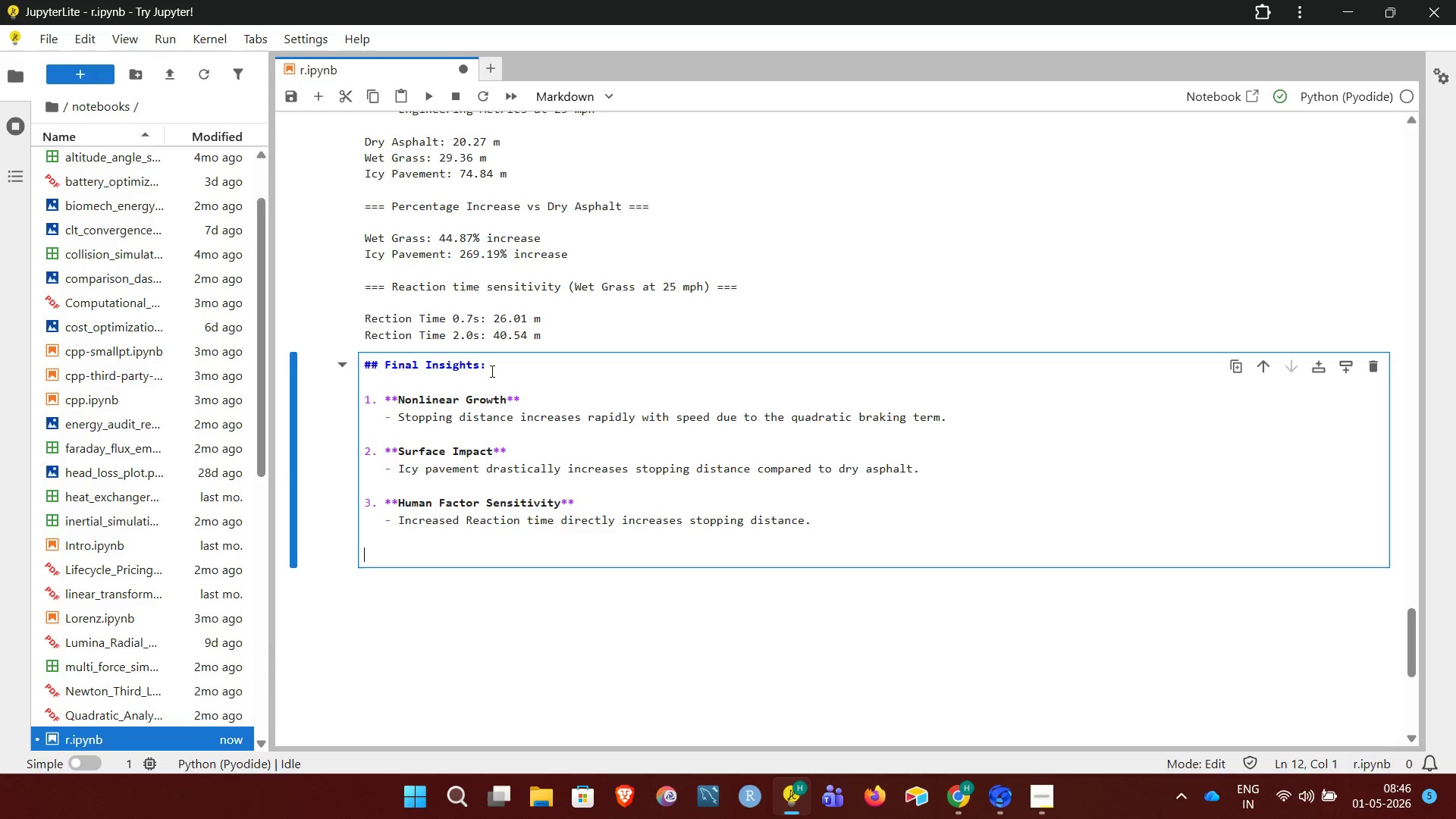 
key(Backspace)
 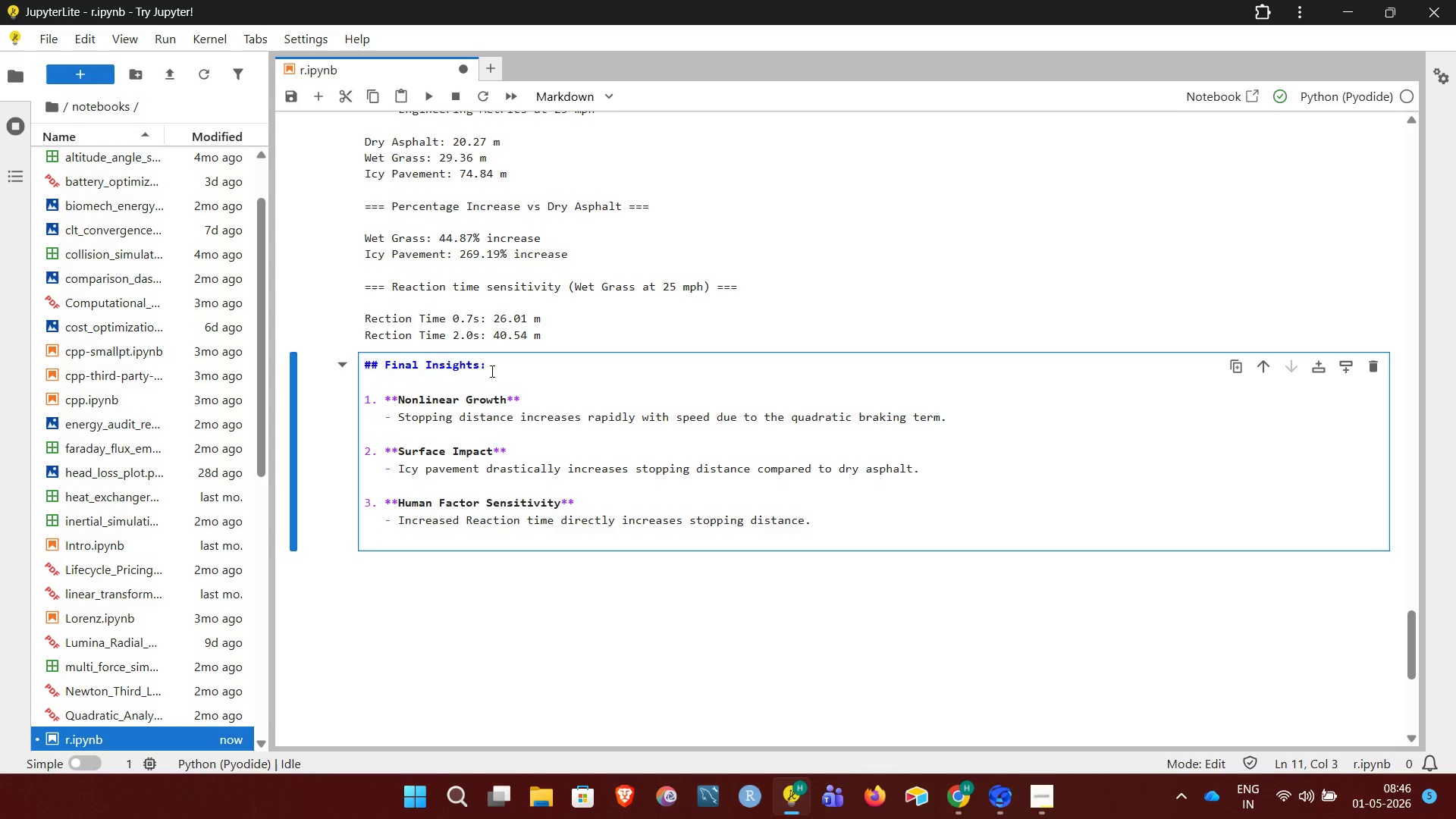 
key(Backspace)
 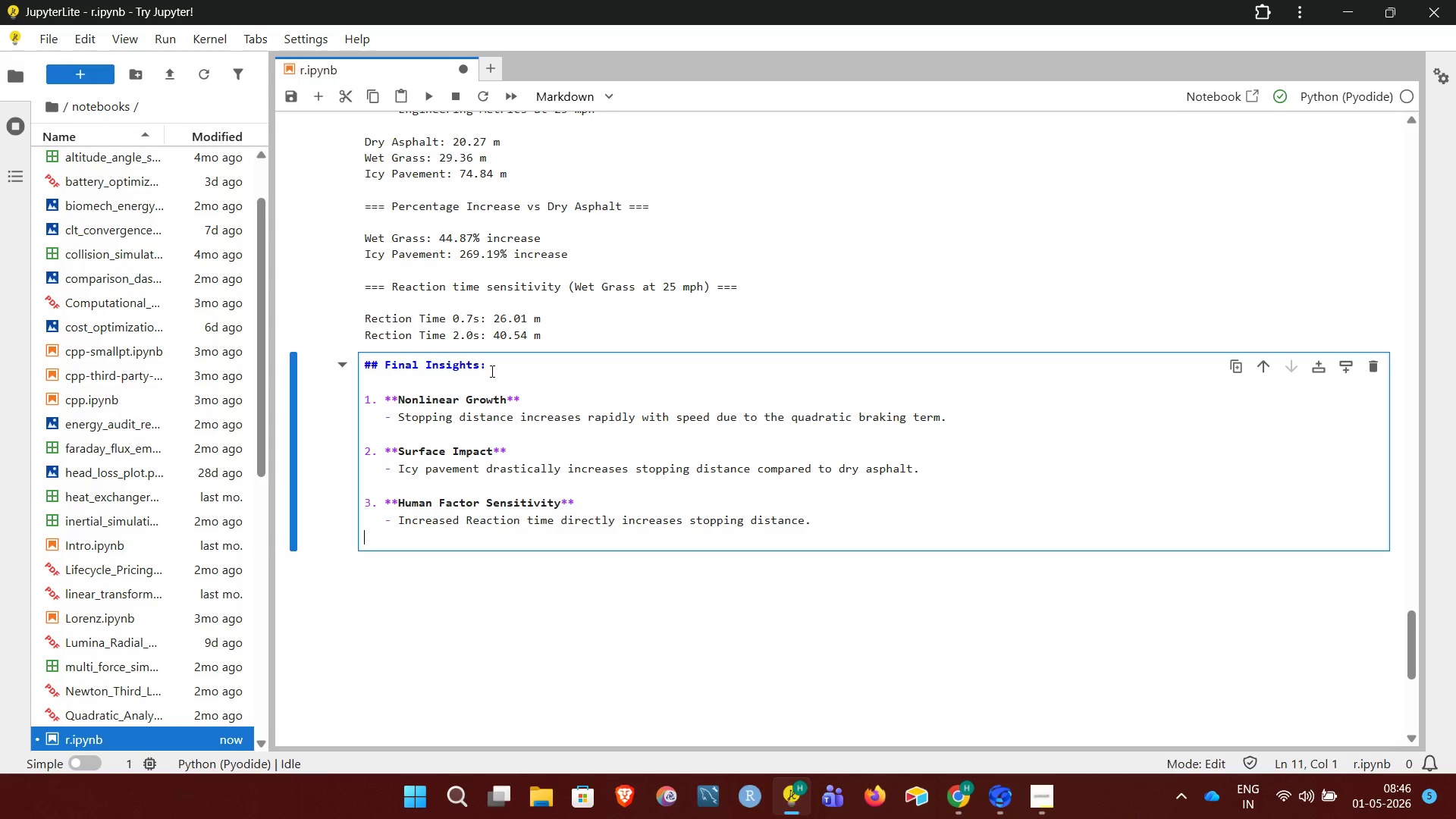 
key(Enter)
 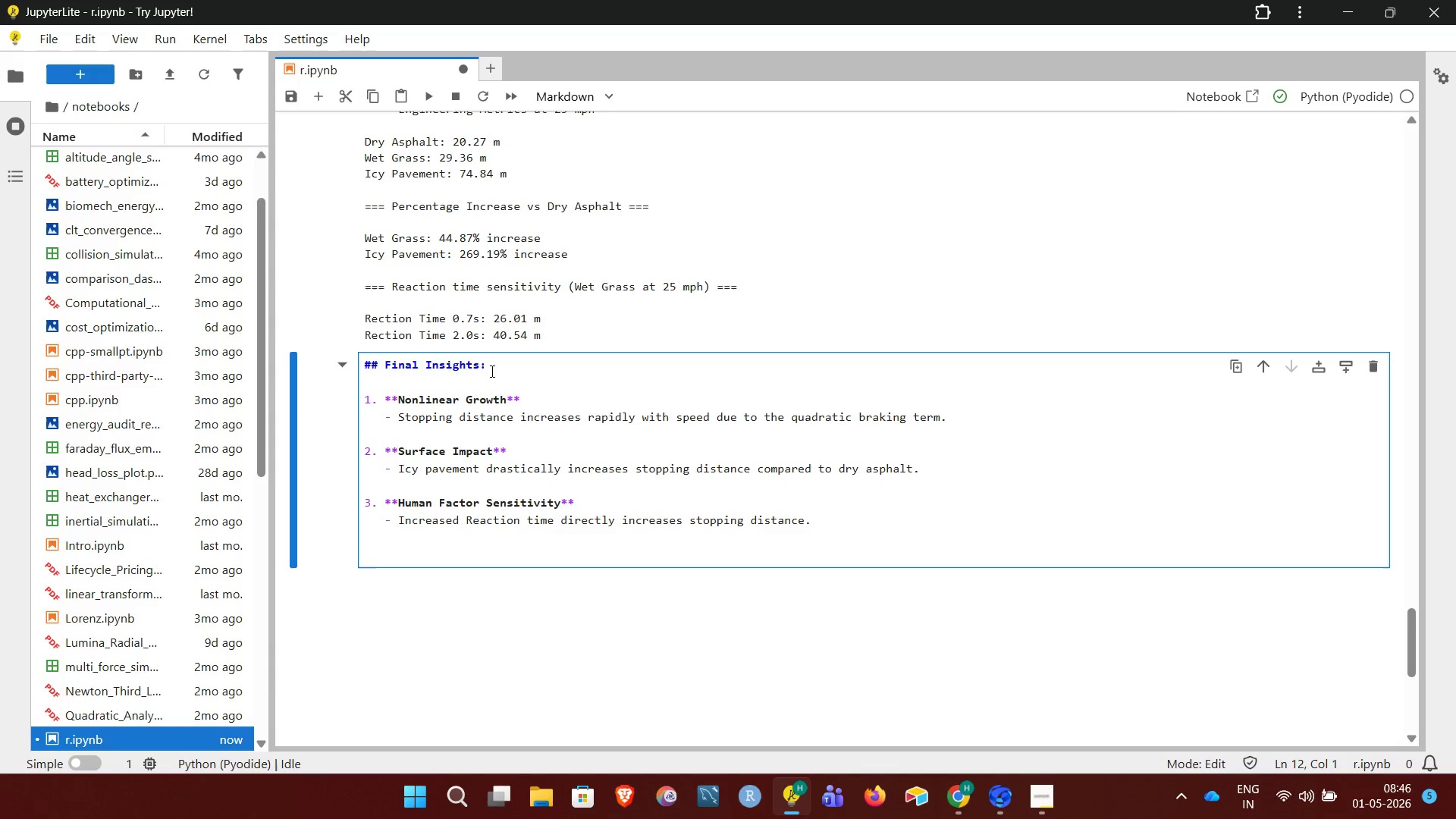 
type(4. **Risk Amplification**)
 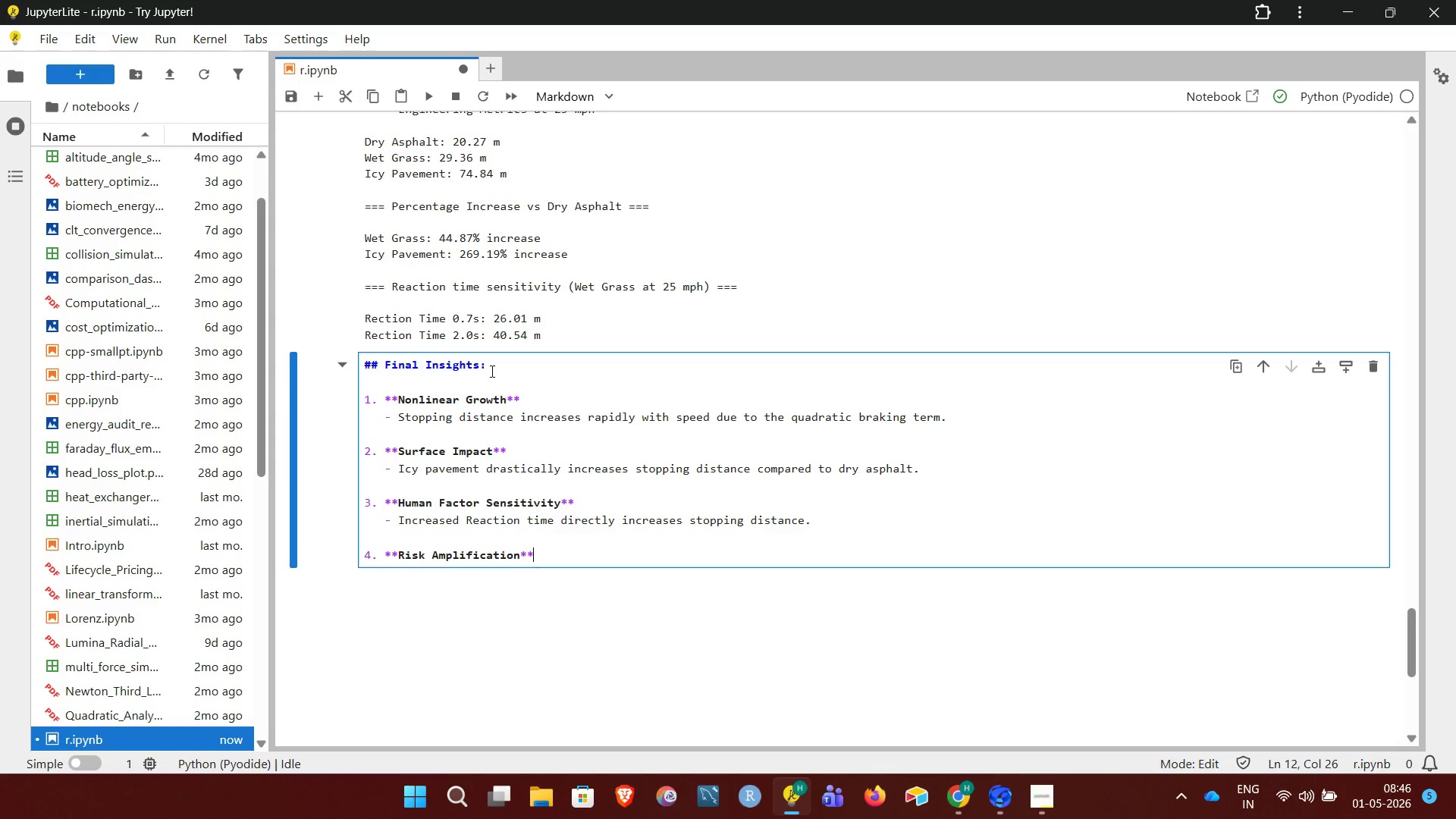 
key(Enter)
 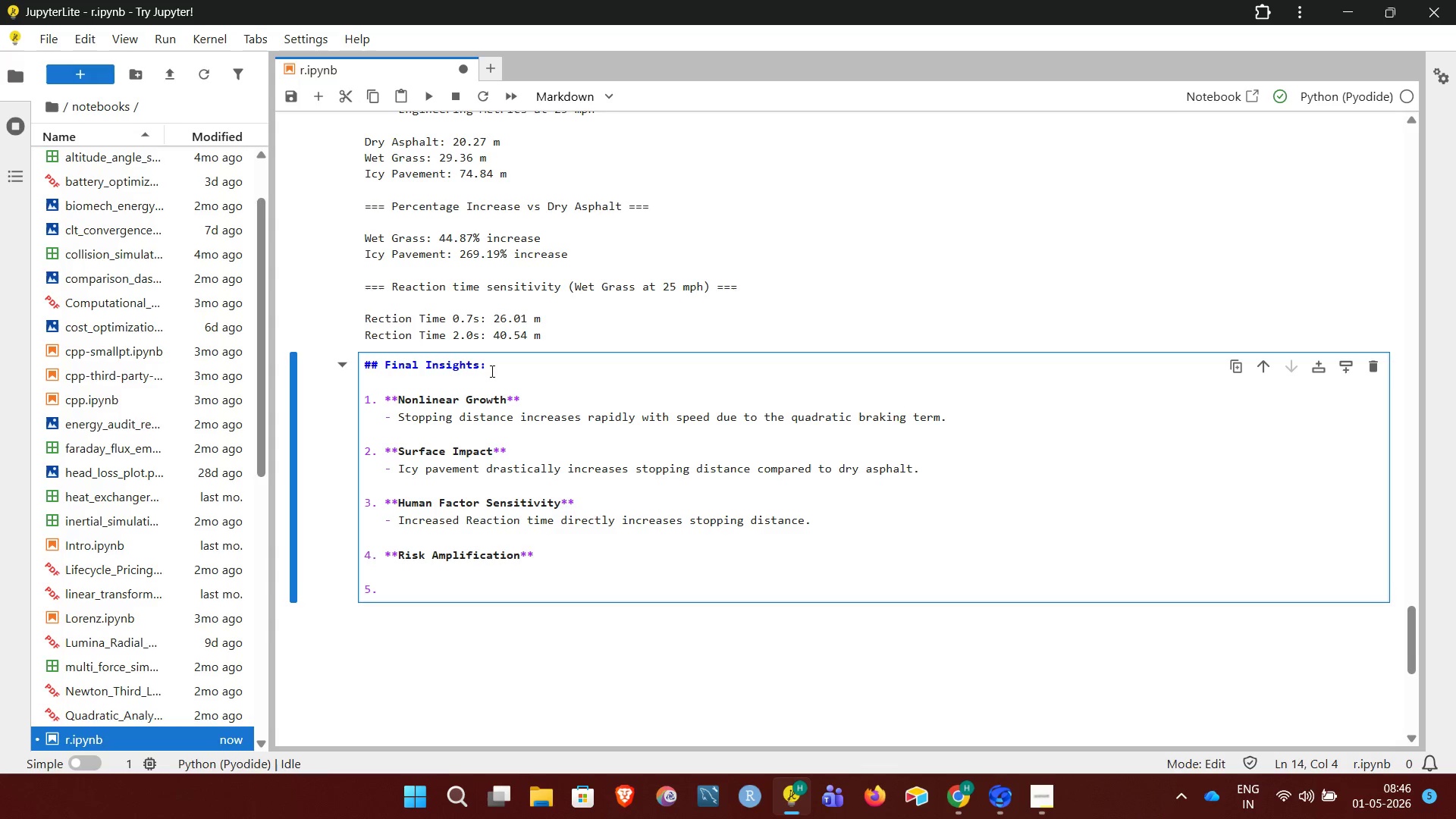 
key(Backspace)
 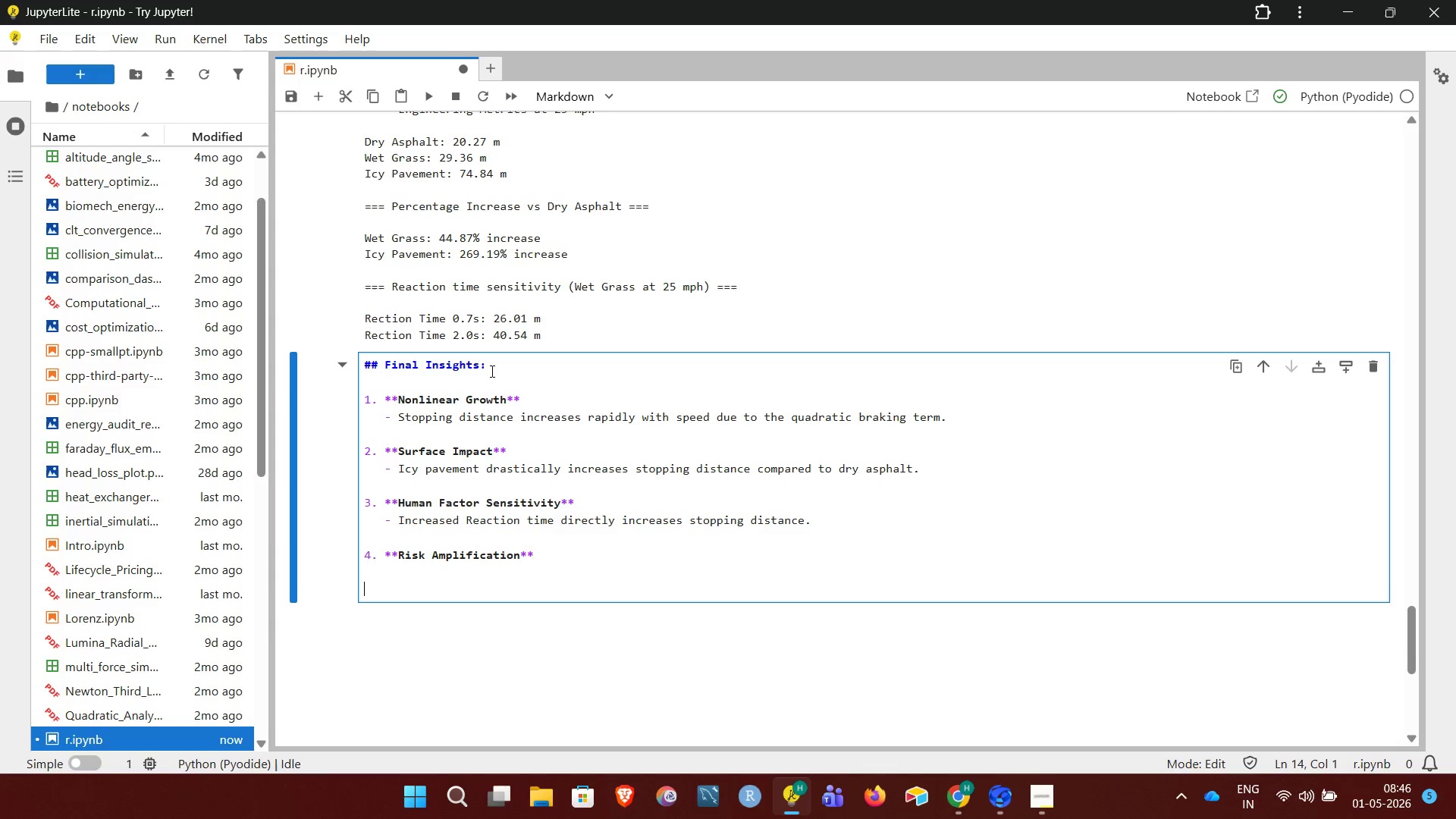 
key(Backspace)
 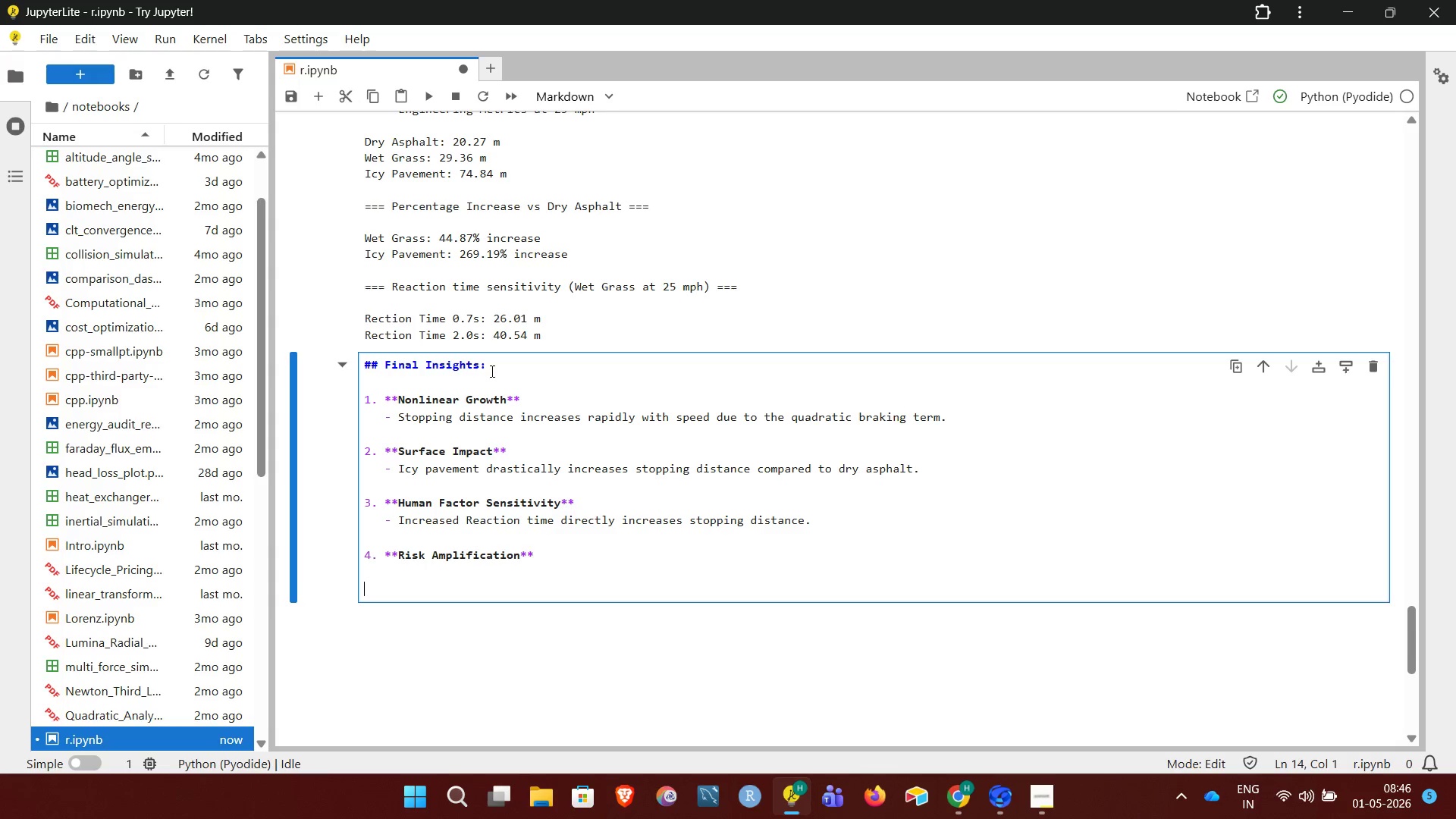 
key(Backspace)
 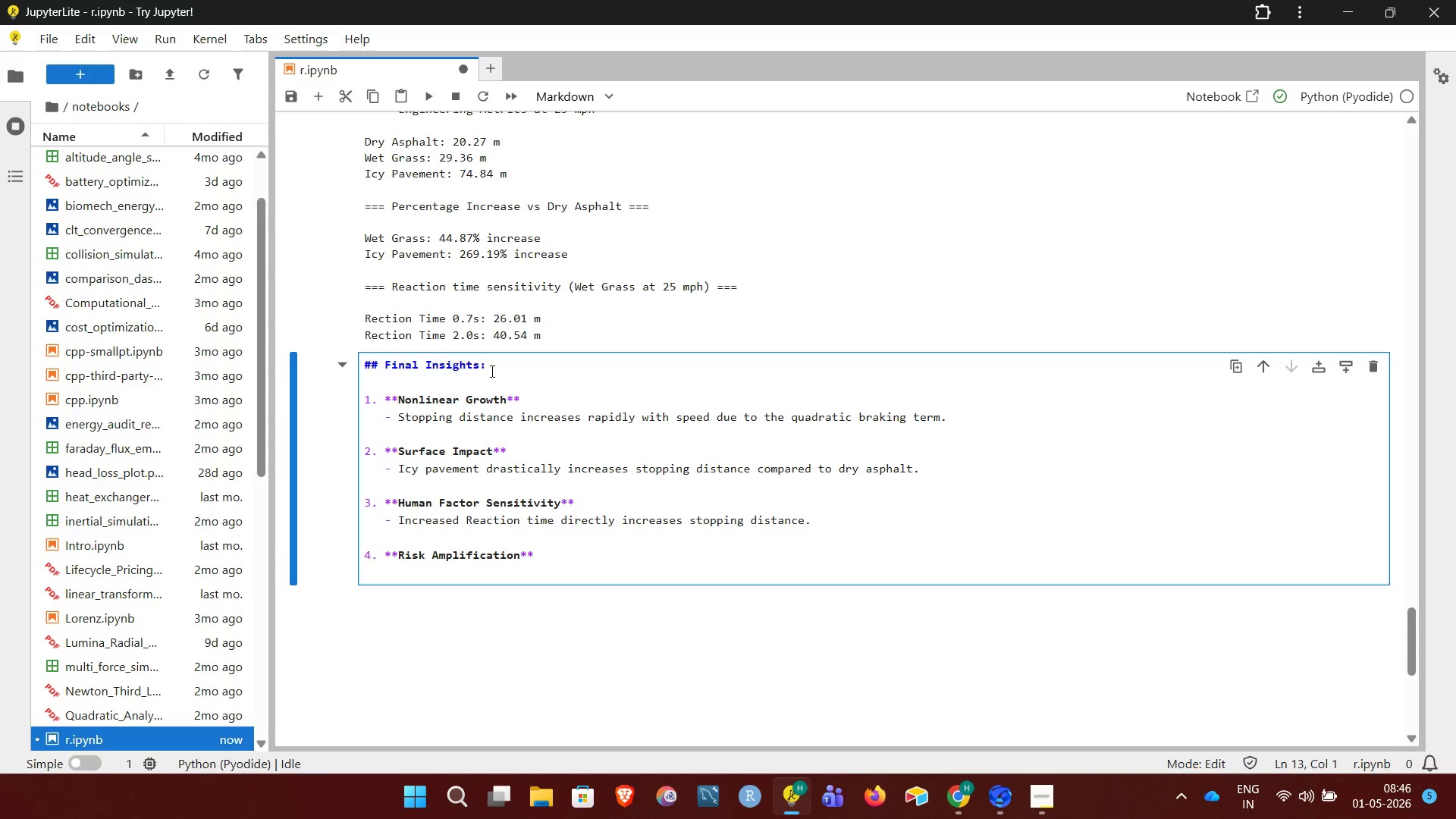 
key(Space)
 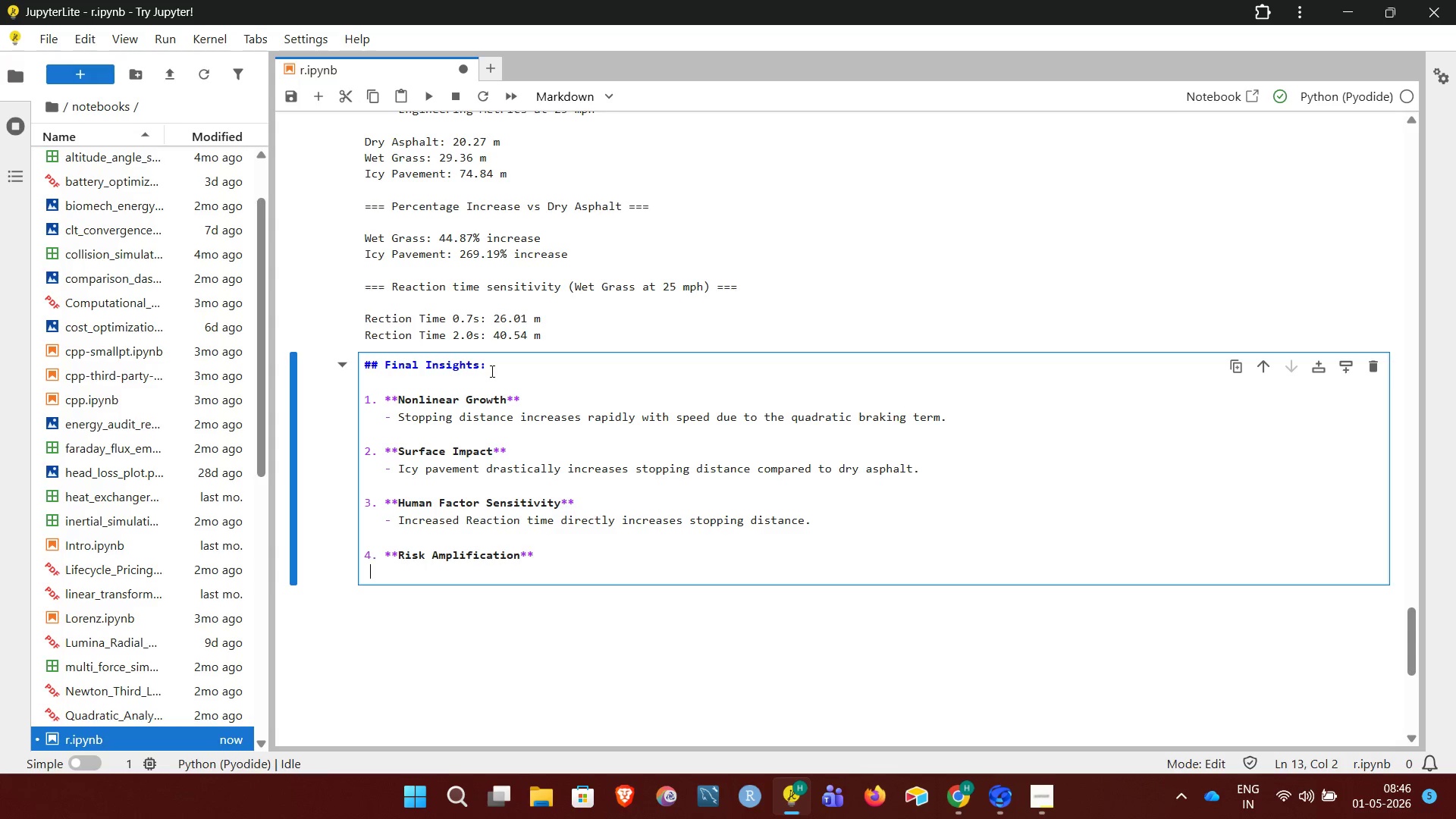 
key(Space)
 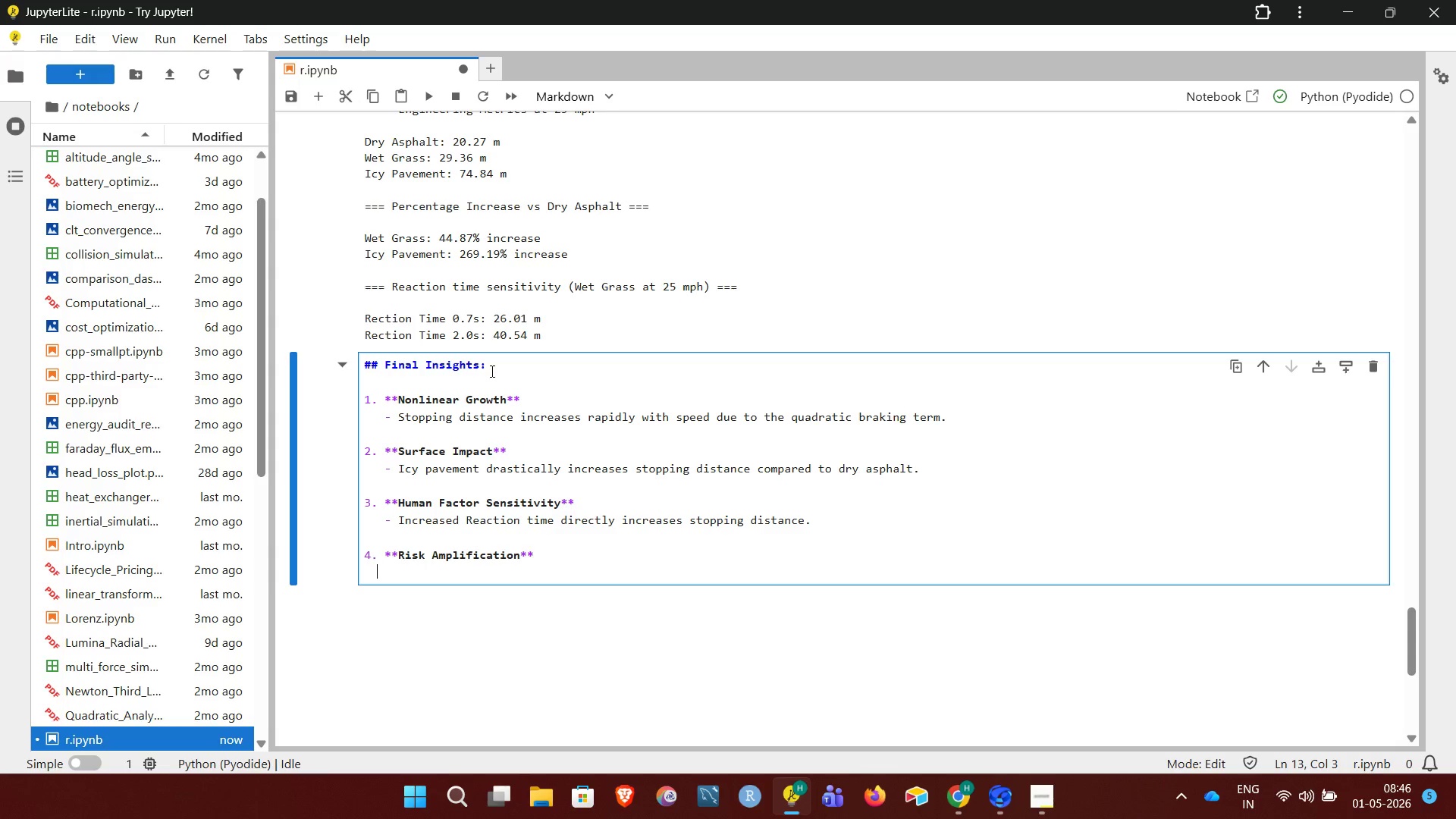 
key(Space)
 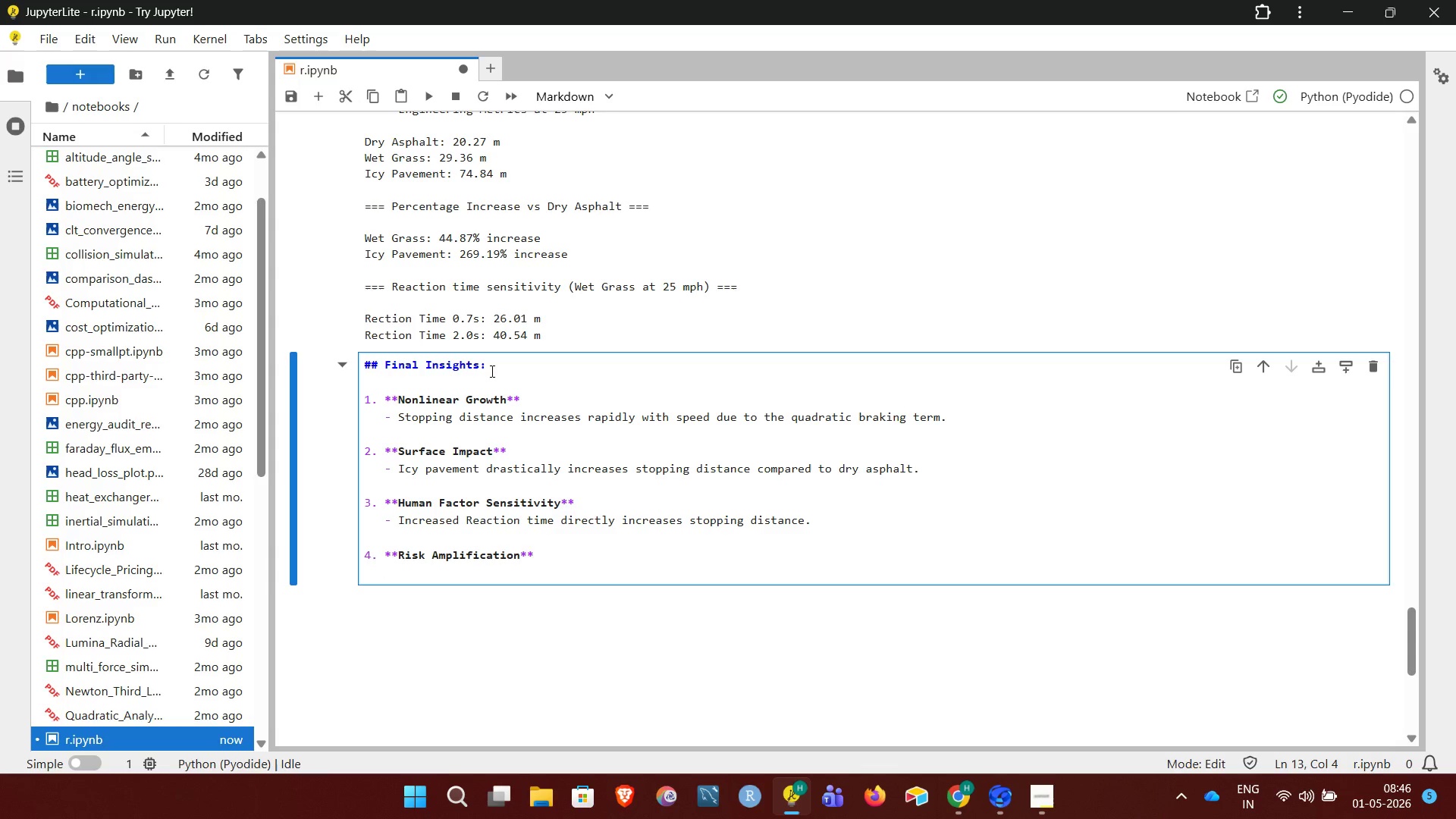 
key(Minus)
 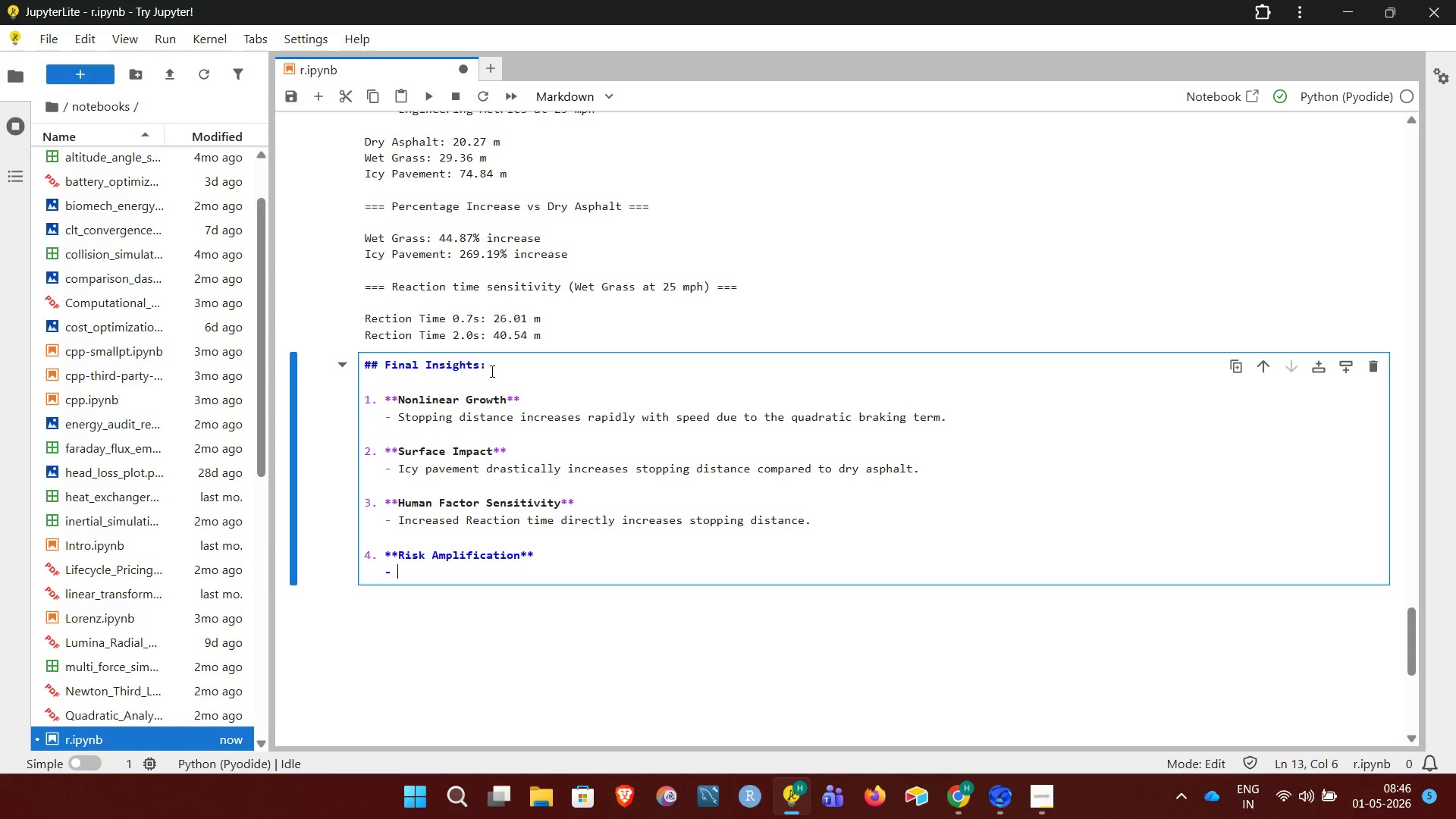 
key(Space)
 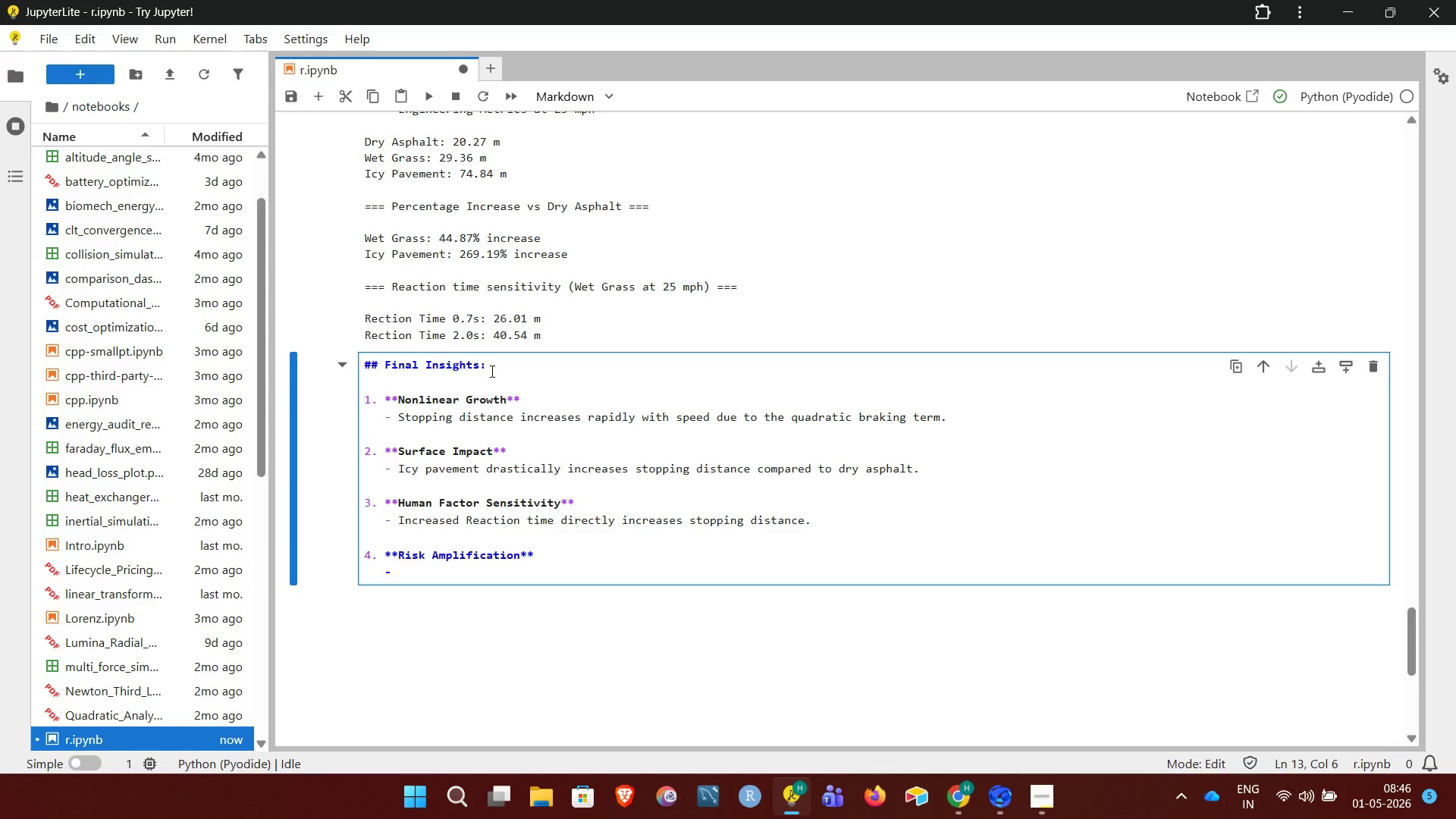 
type(The con)
key(Backspace)
type(mbination of low friction and delayed reaction produces extreme safet risks.)
 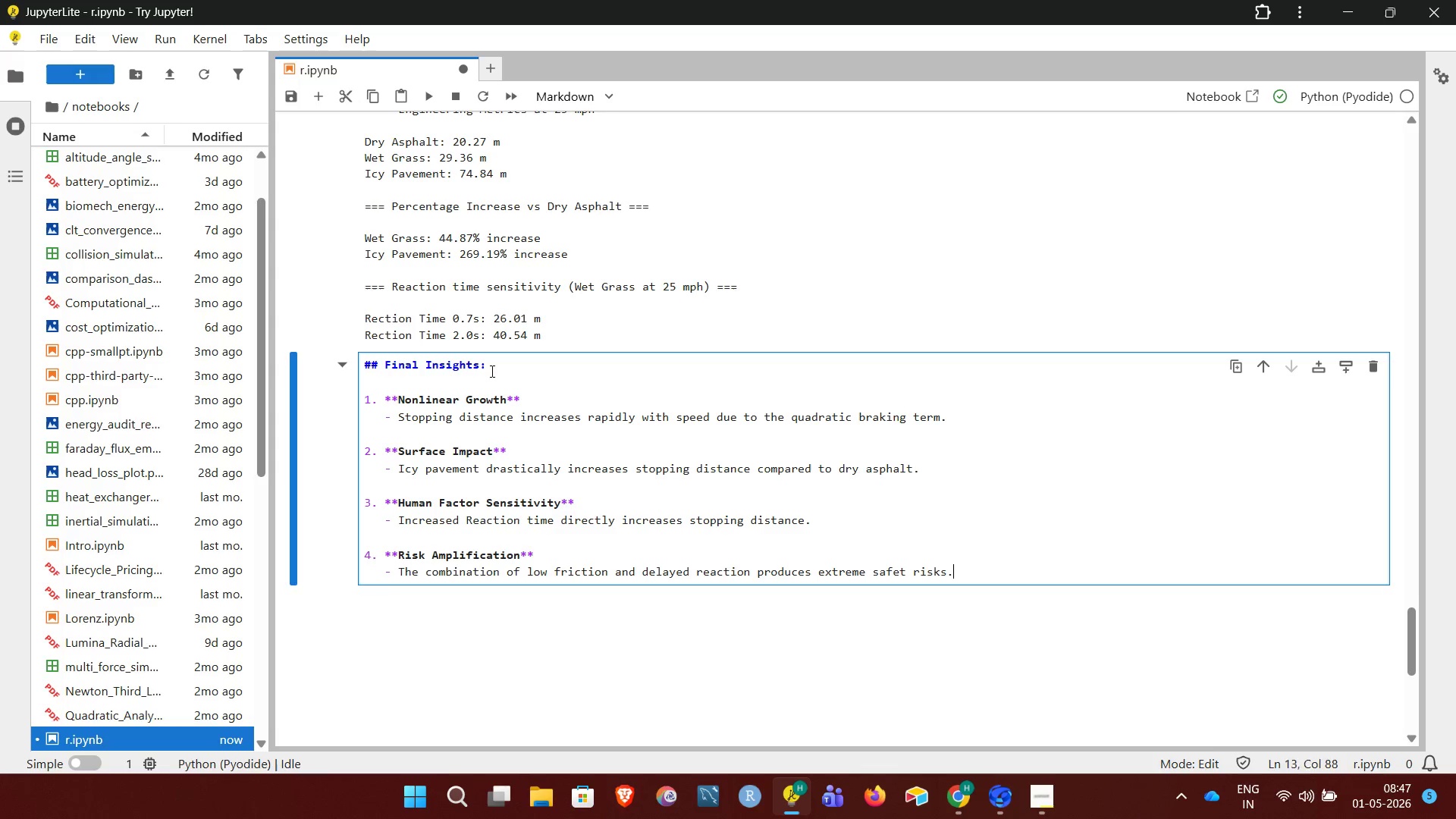 
key(Enter)
 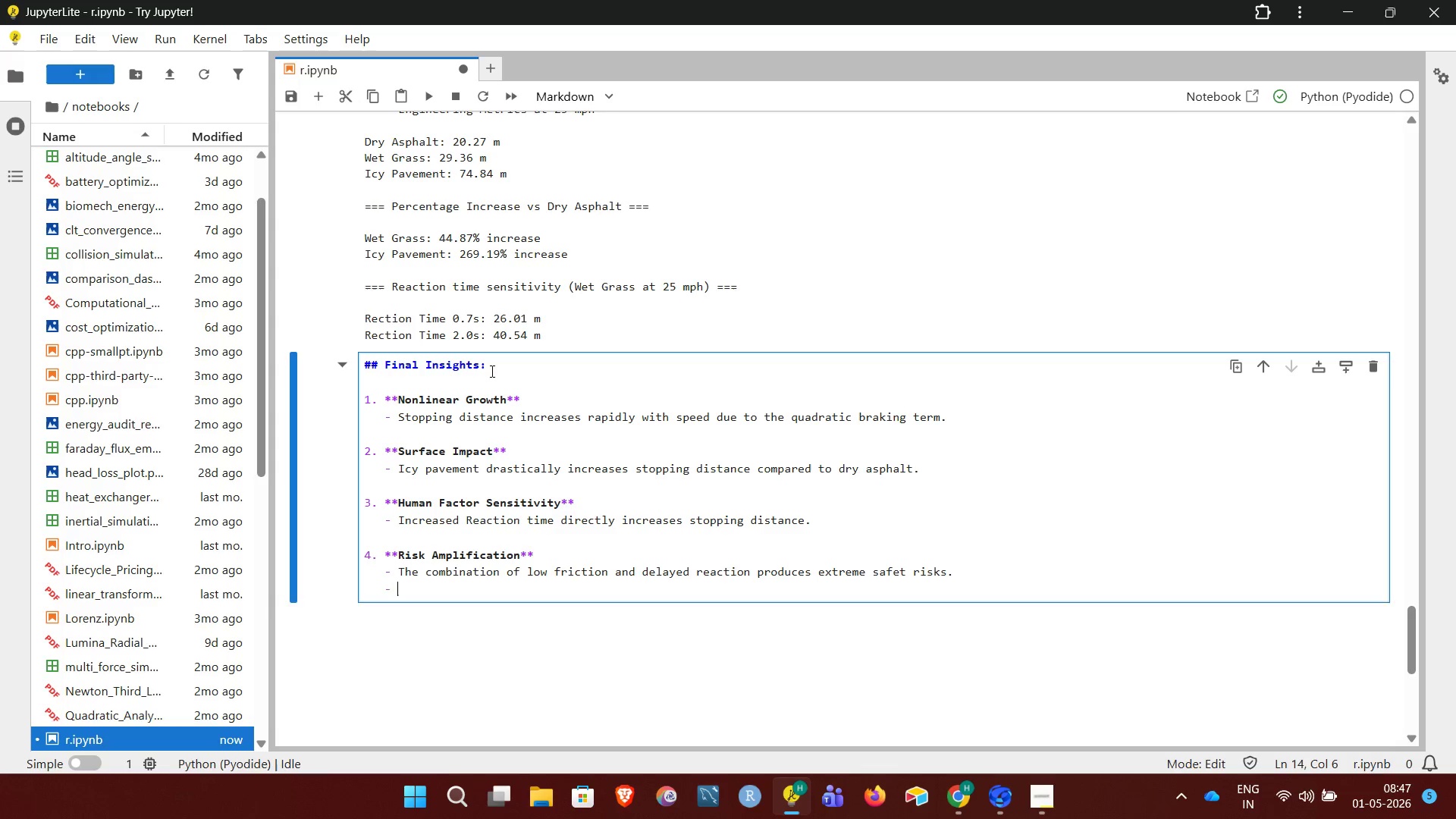 
key(Enter)
 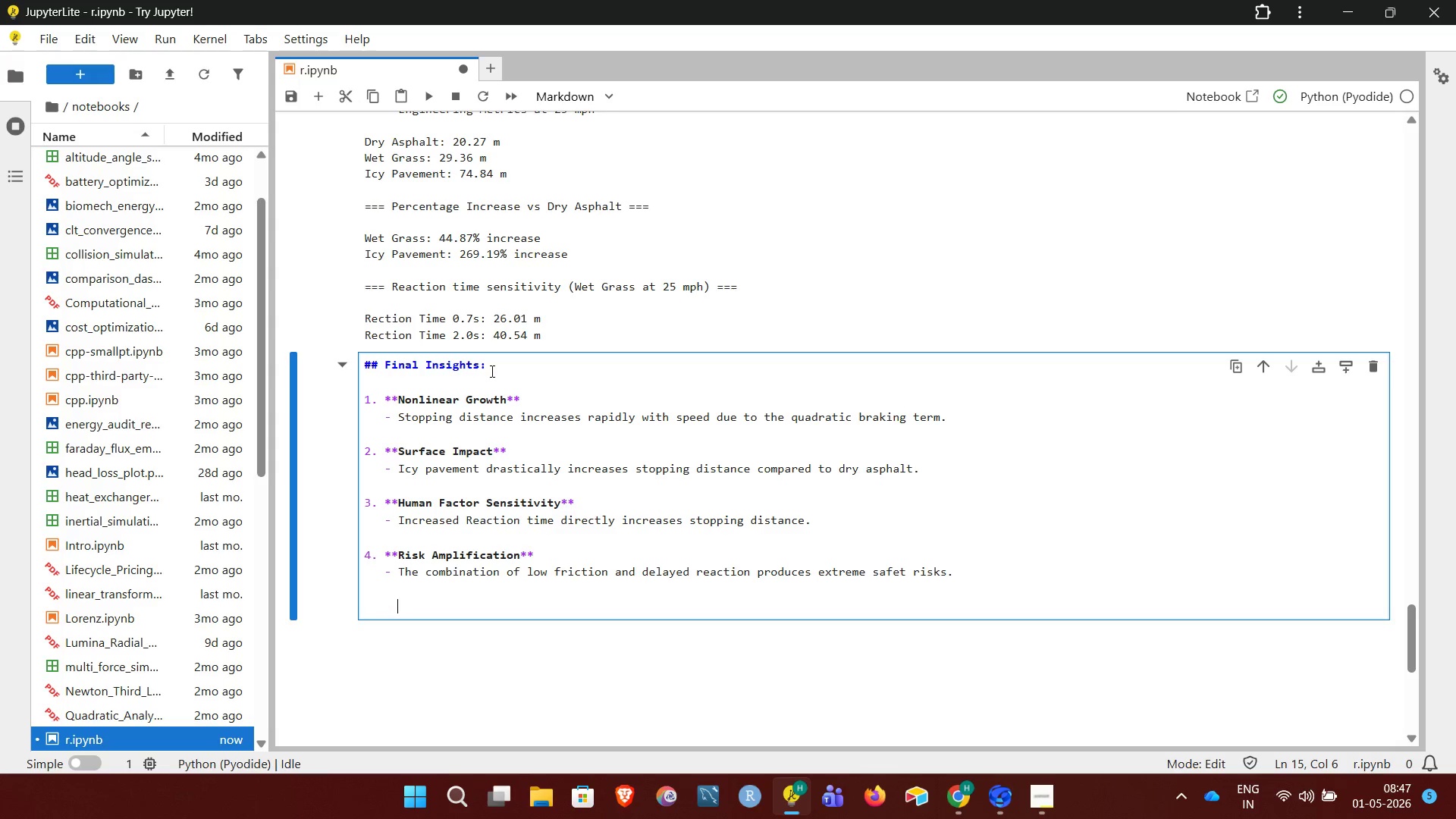 
key(Backspace)
 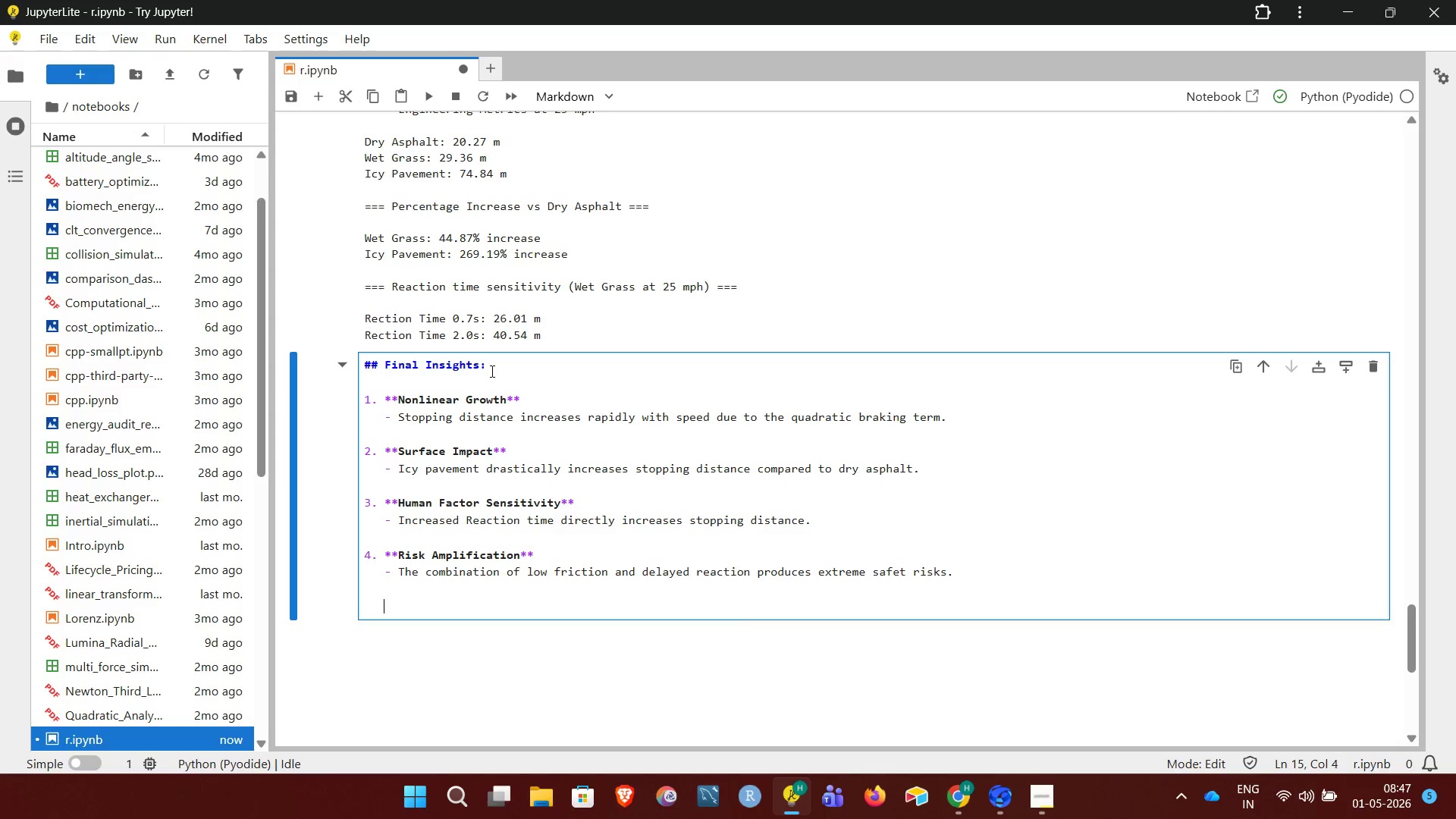 
key(Backspace)
 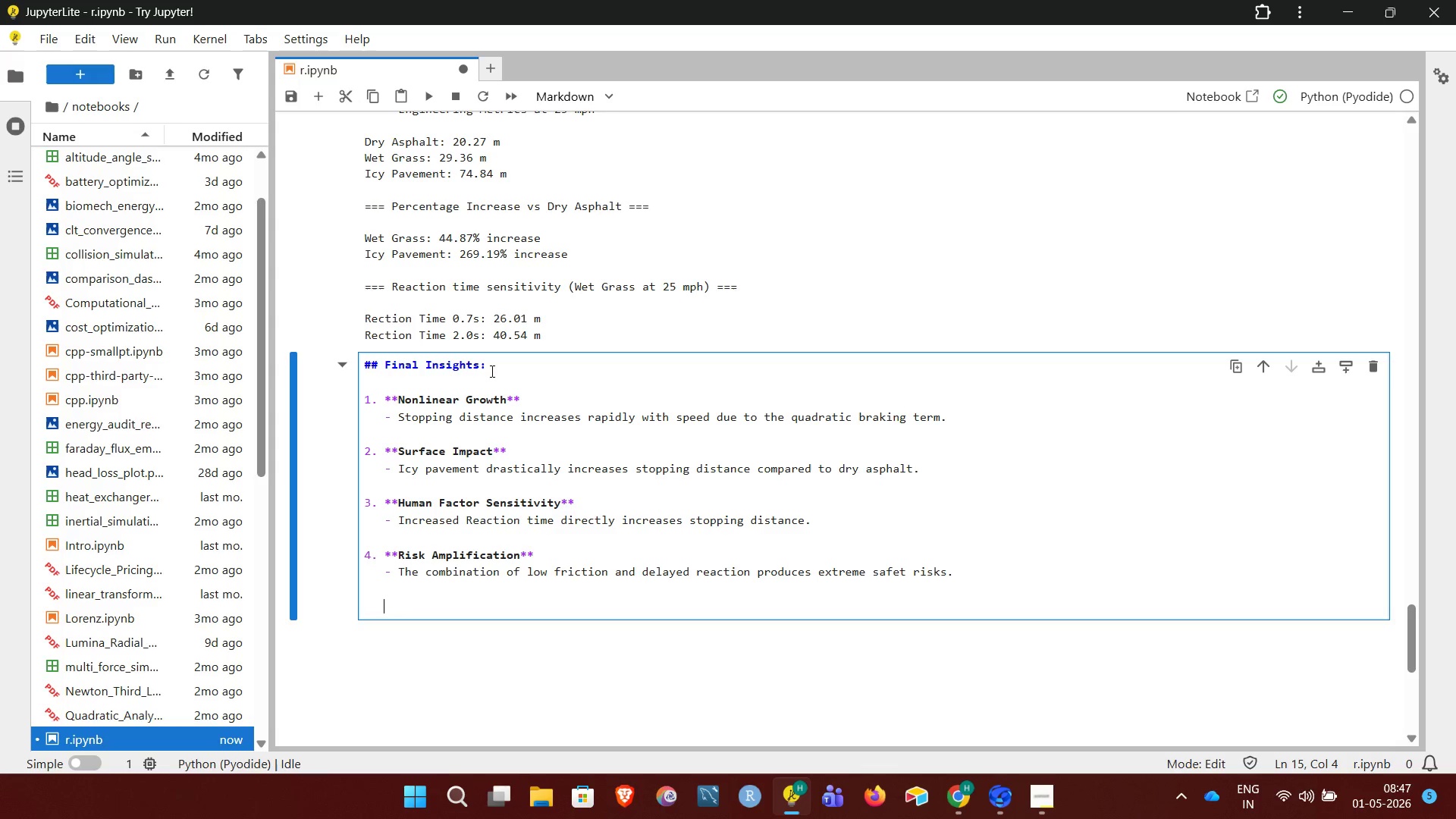 
key(Backspace)
 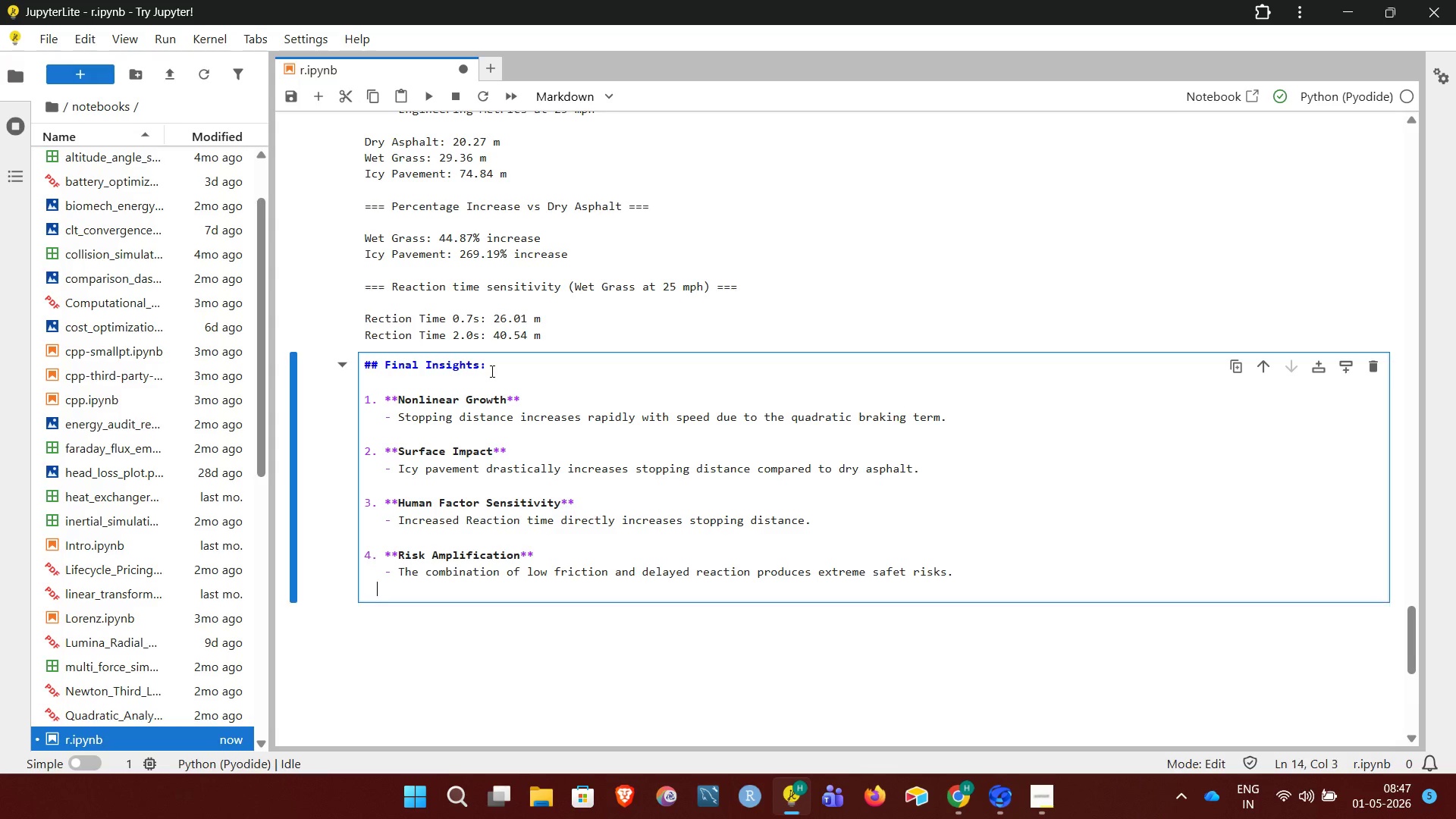 
key(Backspace)
 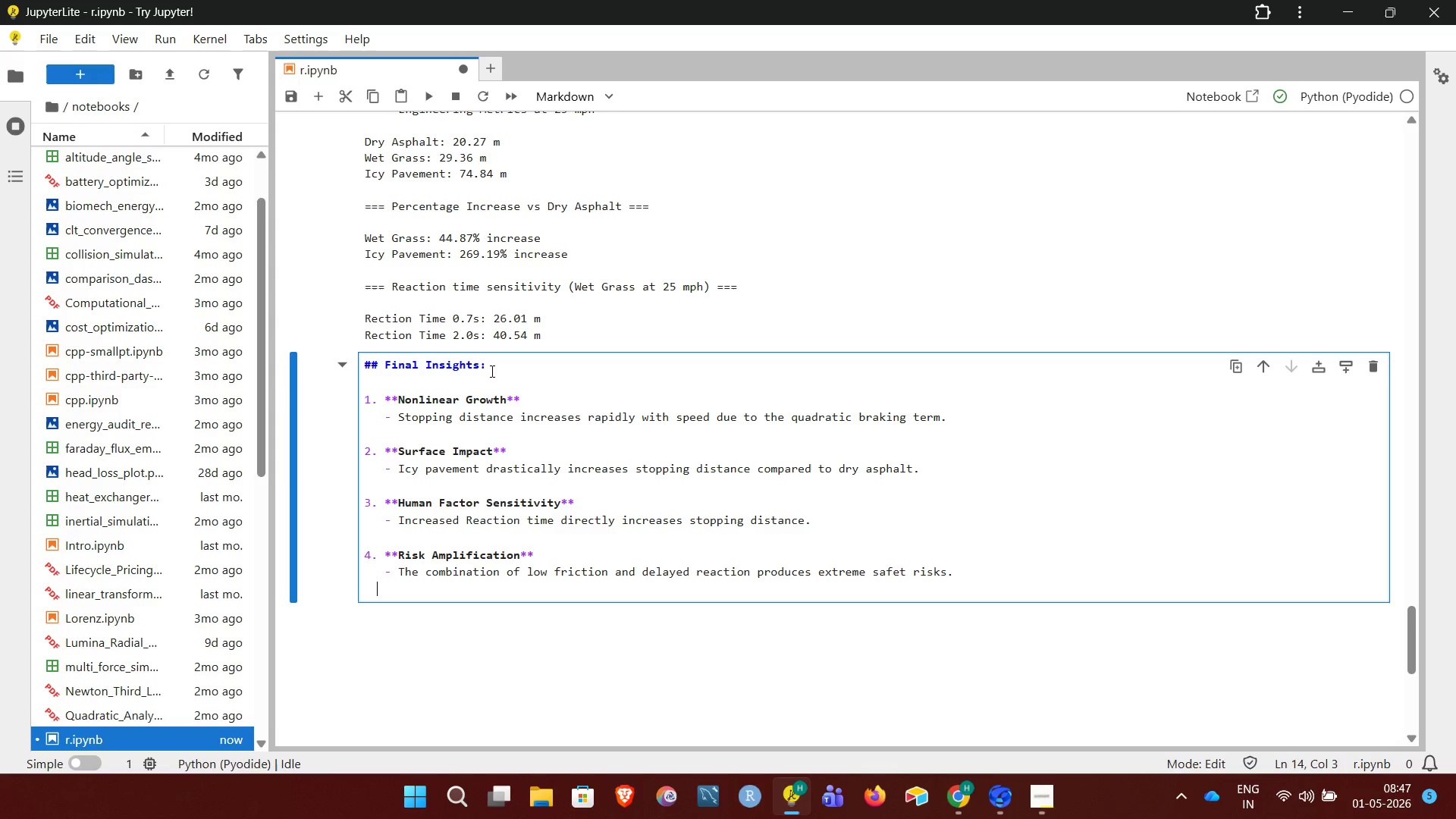 
key(Enter)
 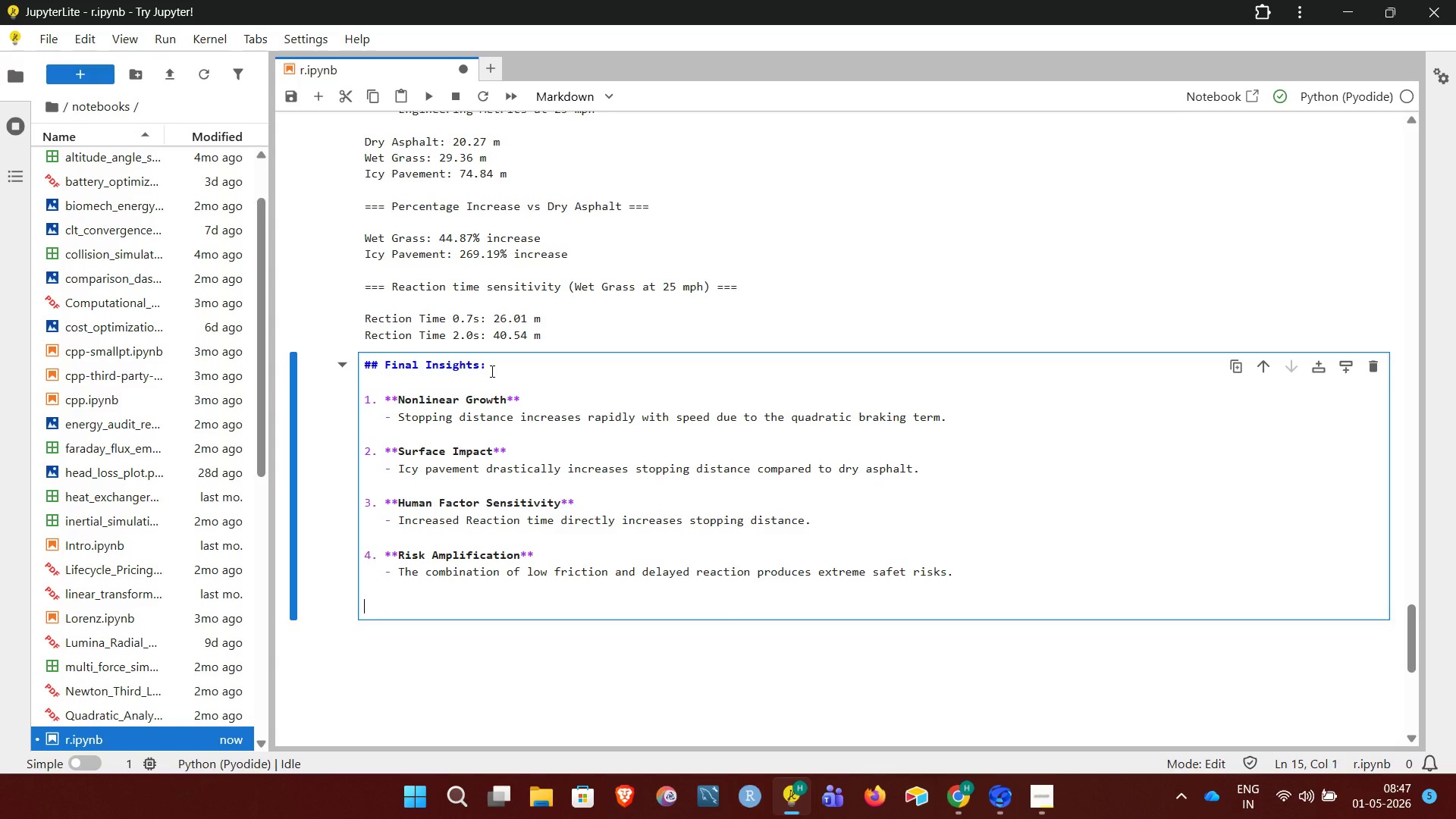 
key(Backspace)
 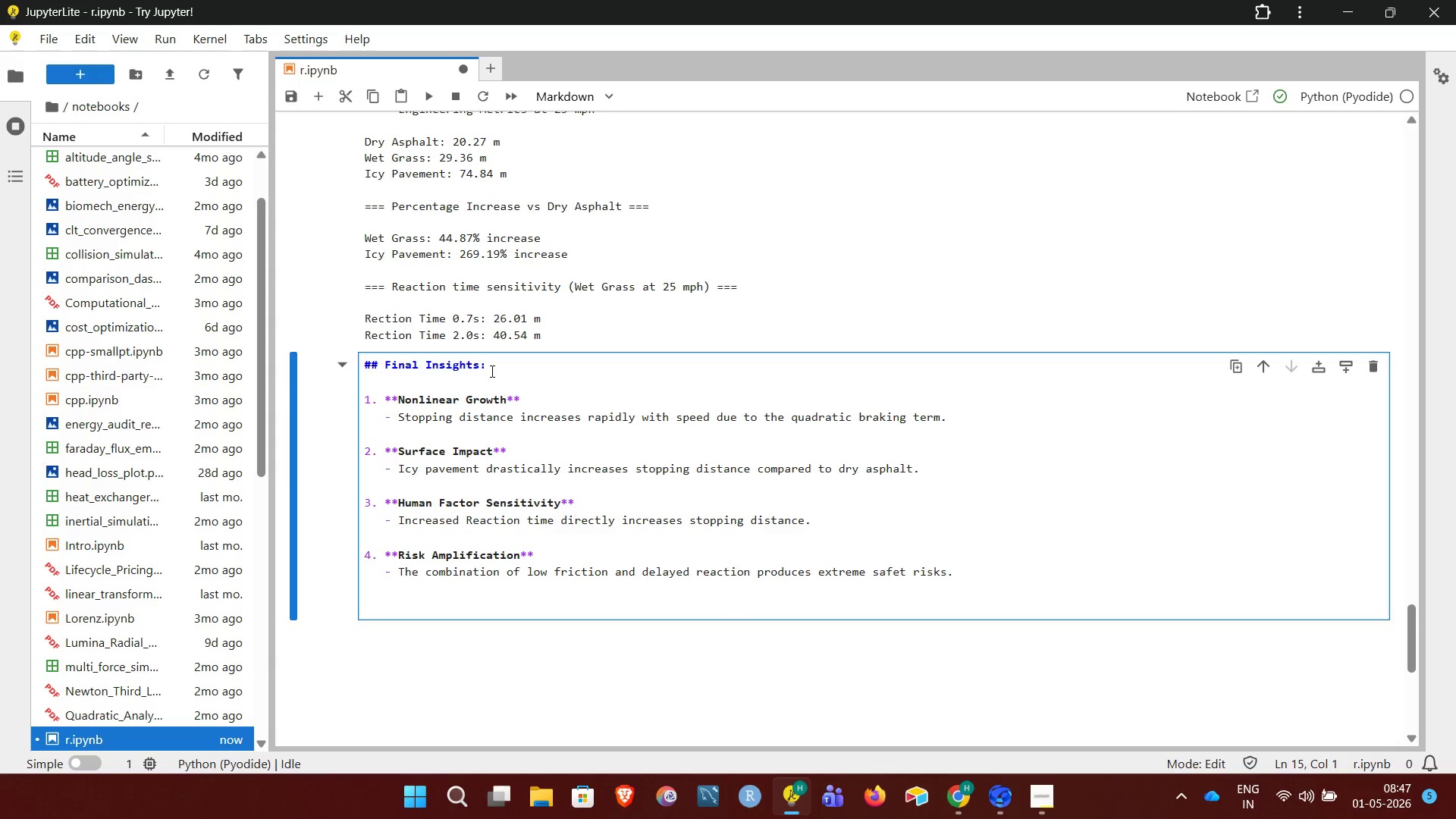 
key(5)
 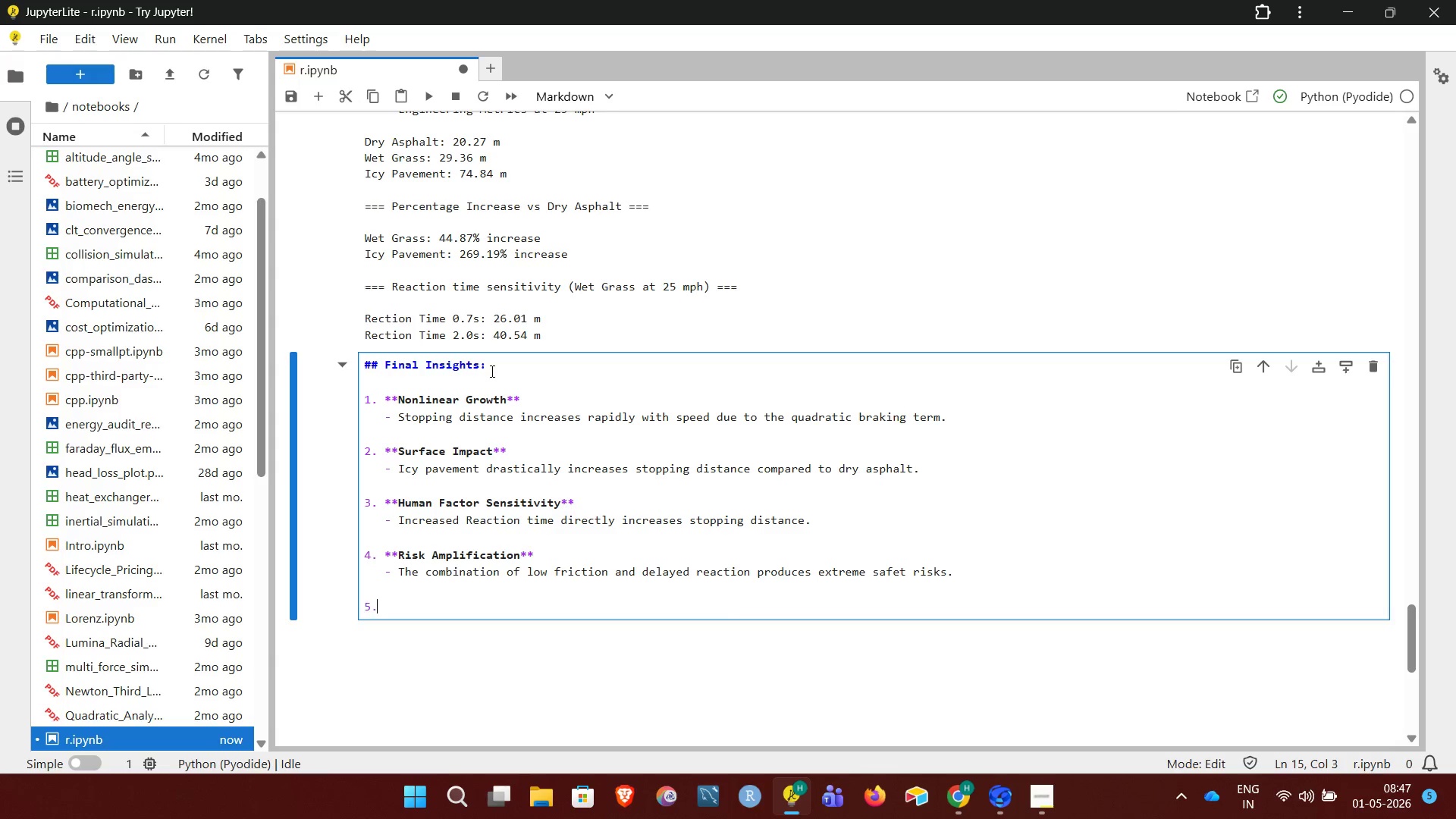 
key(Period)
 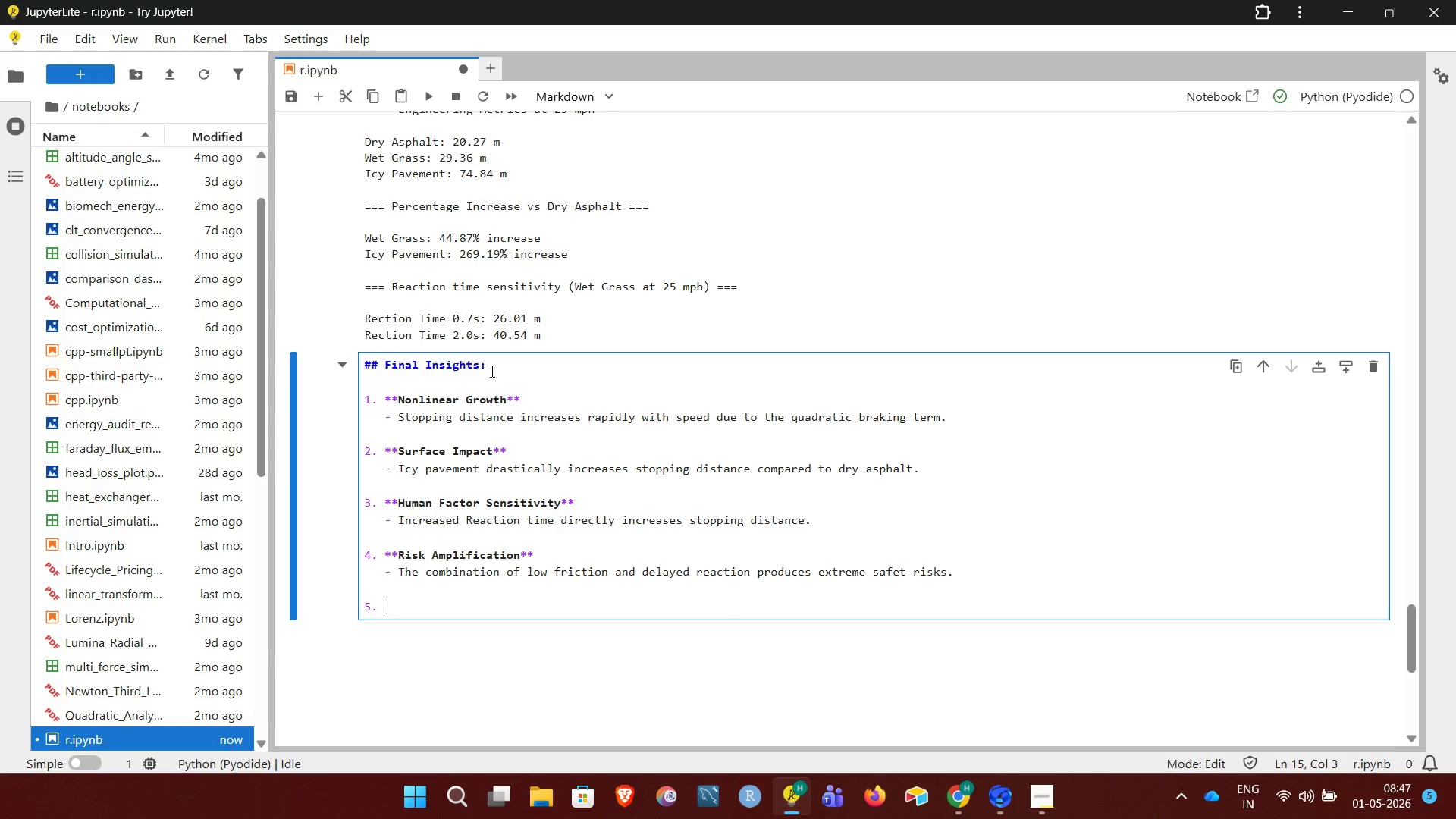 
key(Space)
 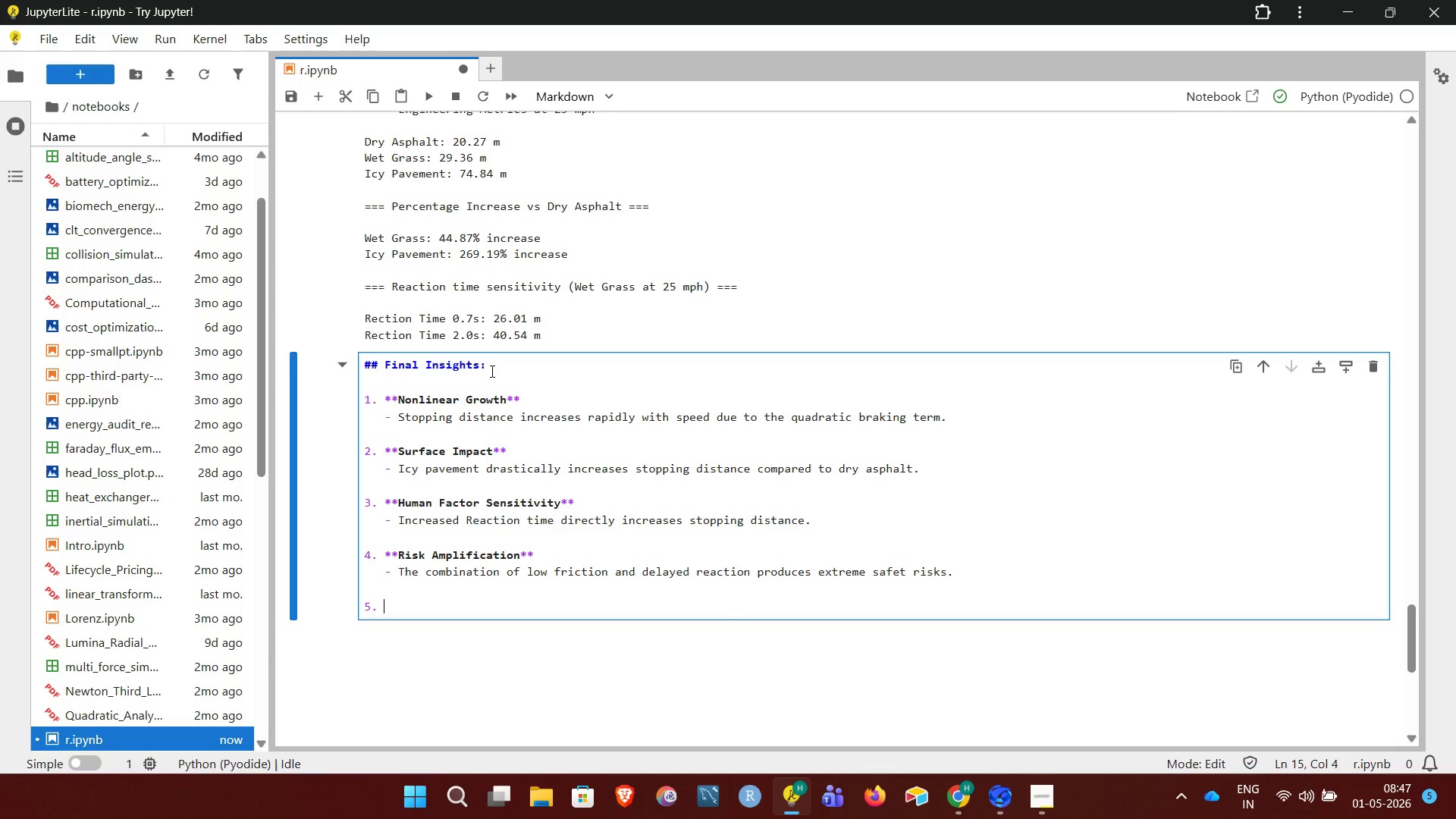 
type(**Practical Recommendation**)
 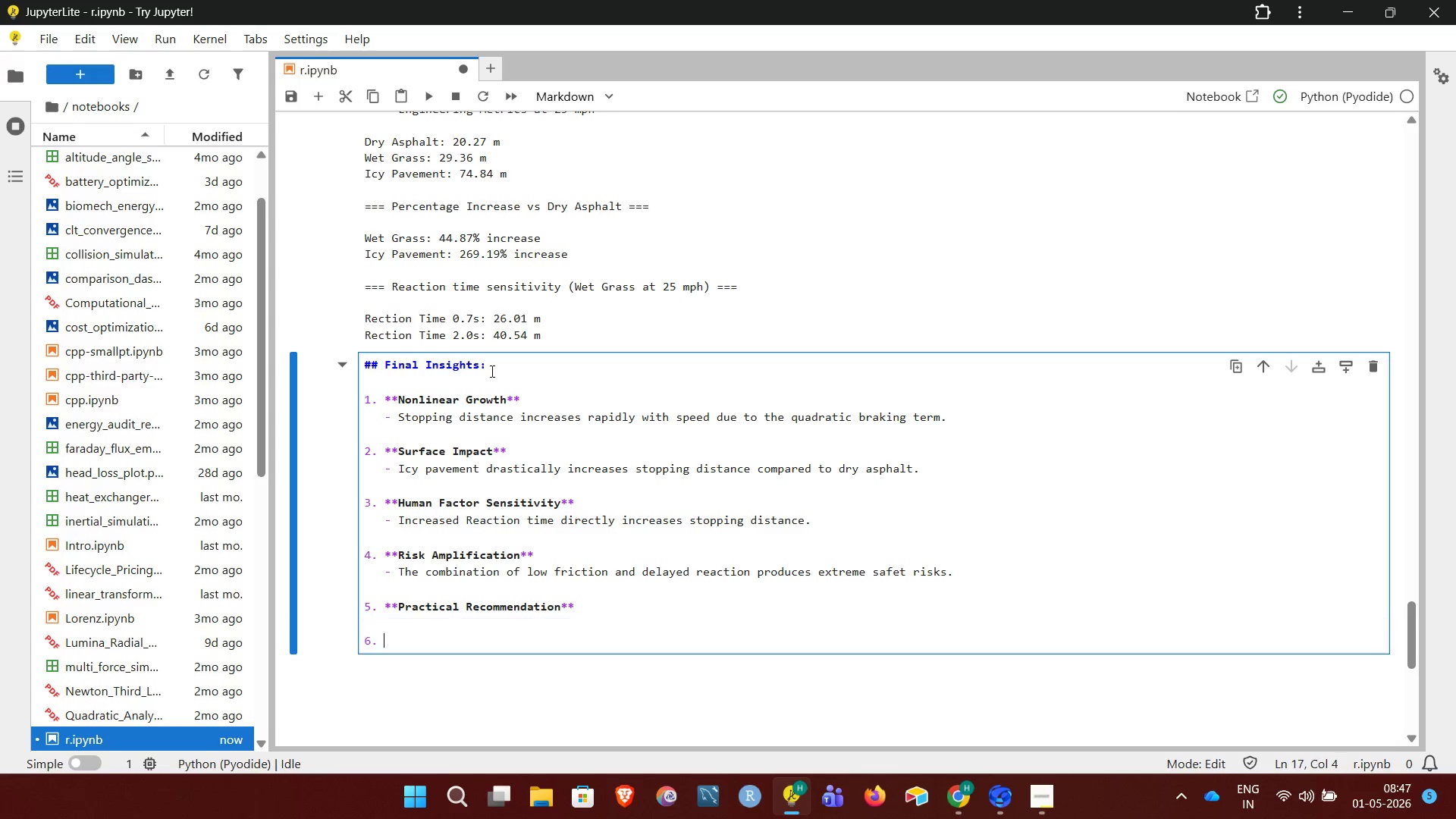 
key(Enter)
 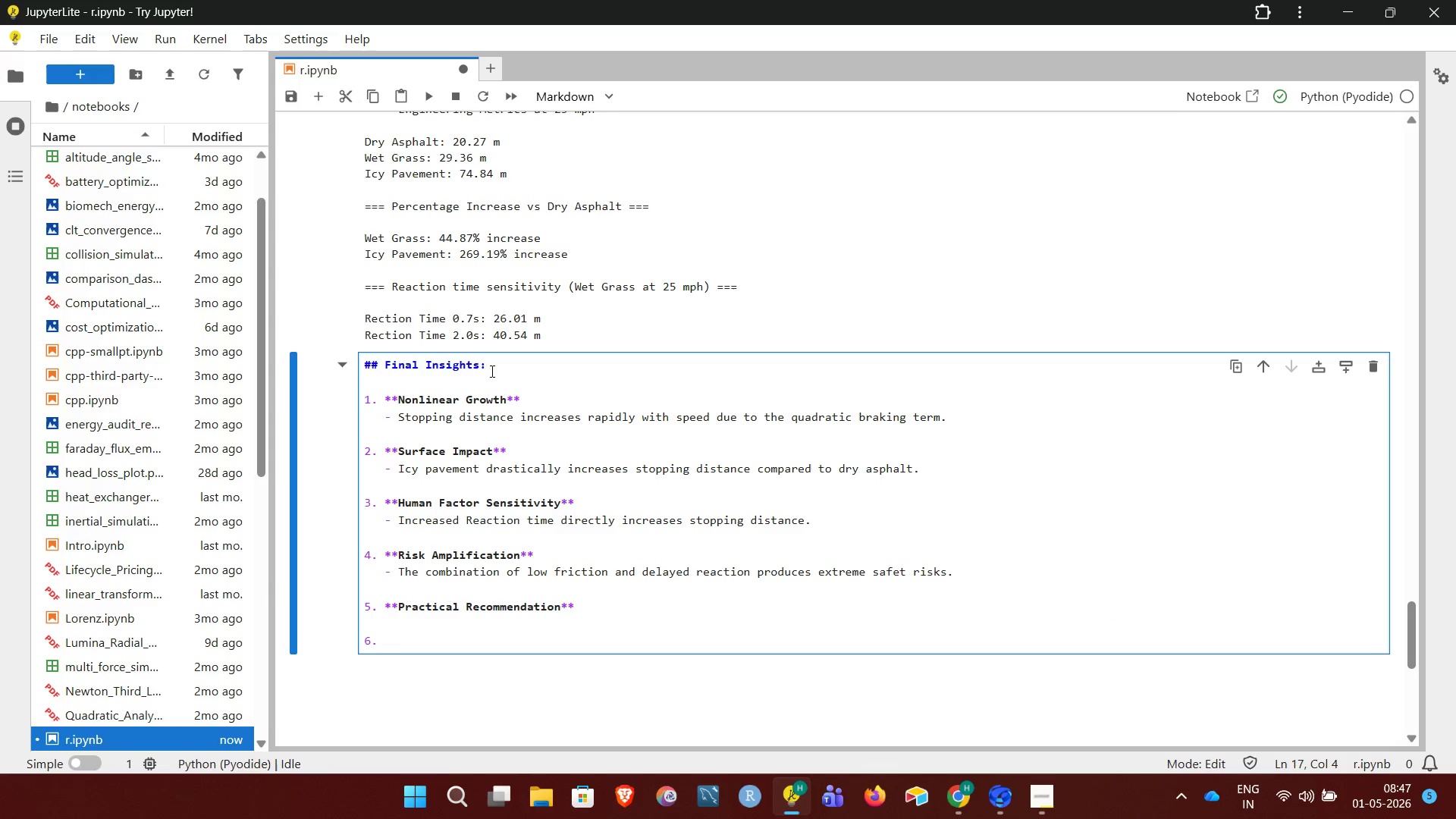 
key(Backspace)
key(Backspace)
key(Backspace)
type(   - Speed limits must be adjusted based on terrain conditions.)
 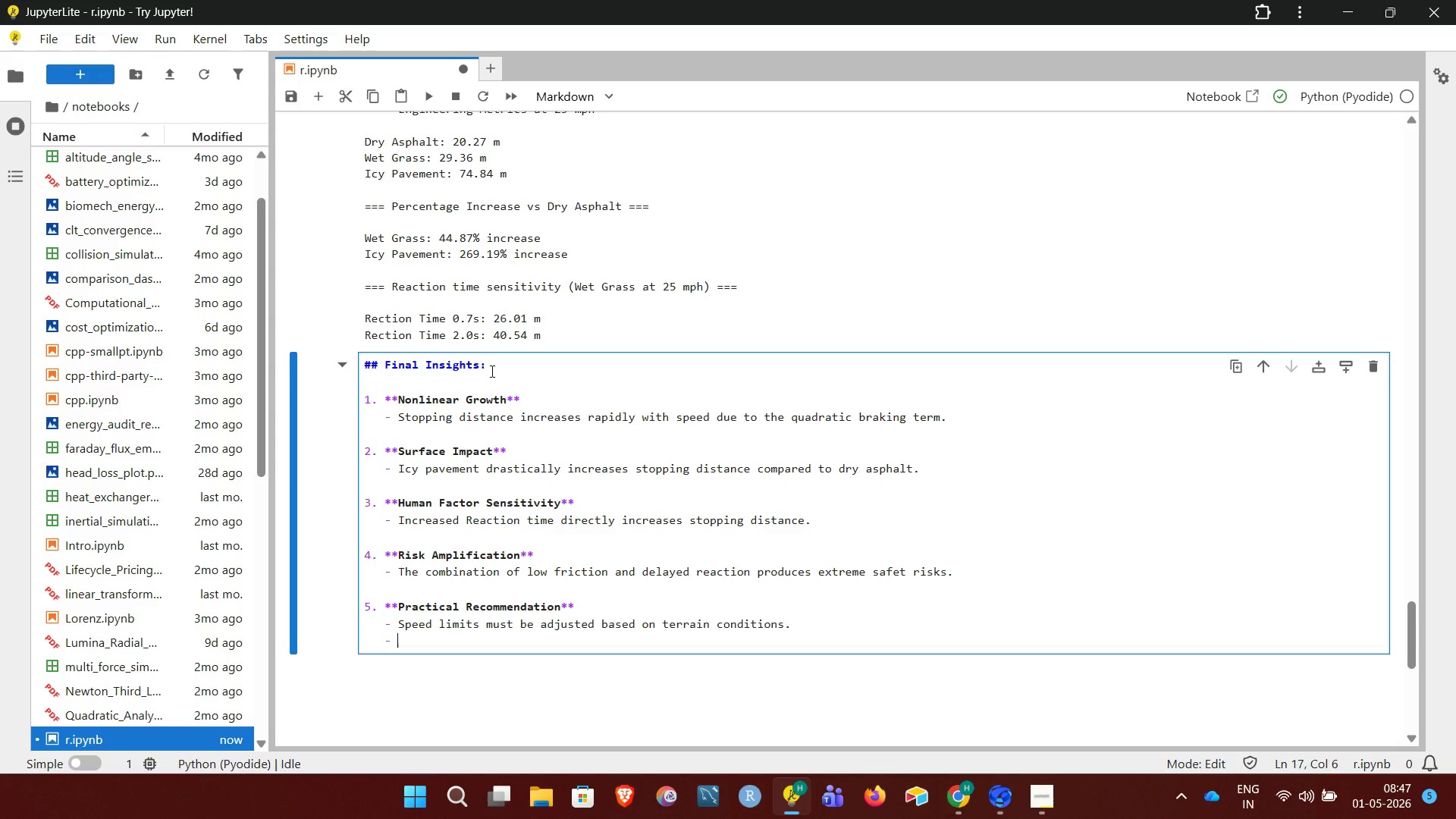 
key(Enter)
 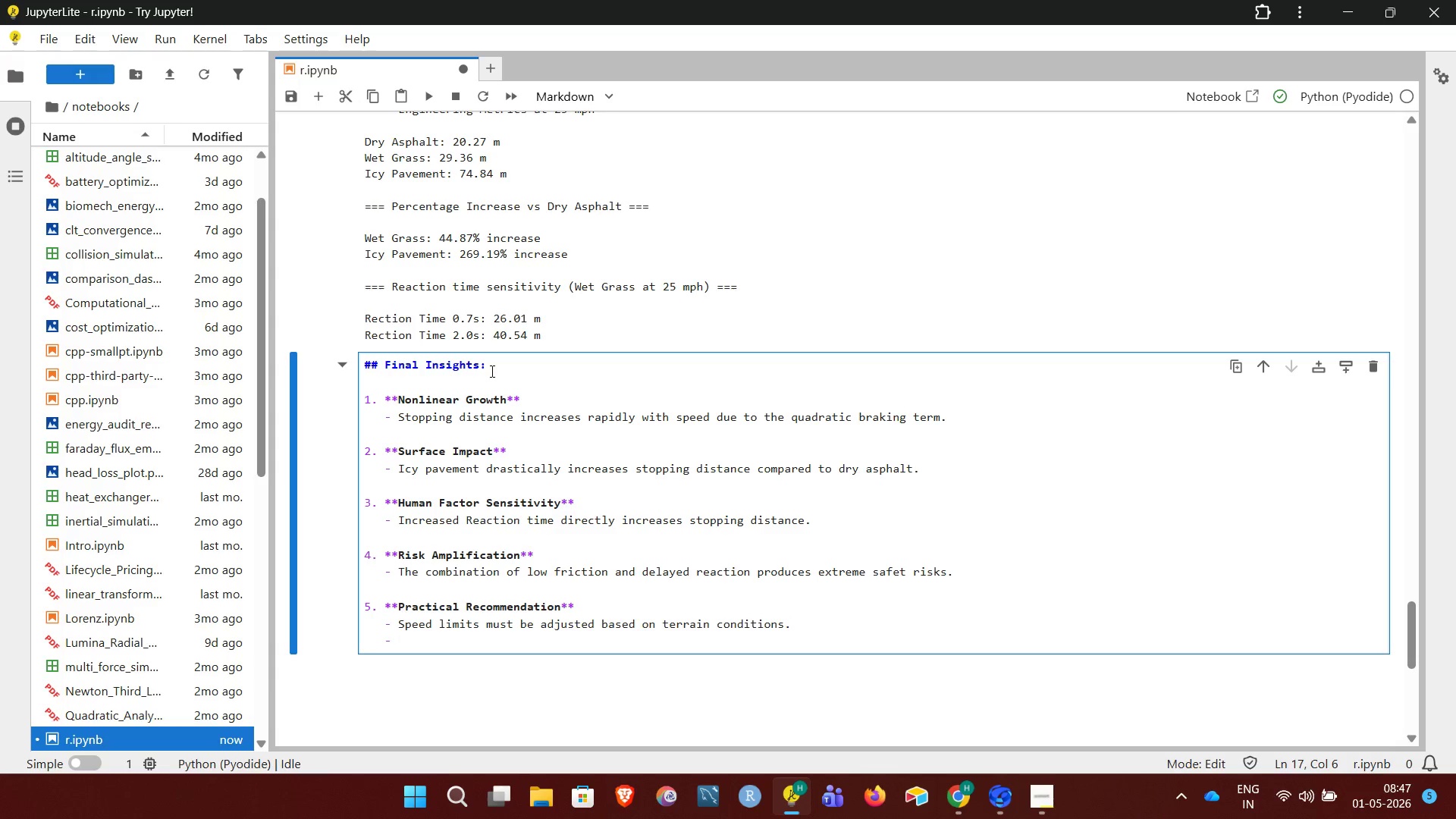 
type(Driver alertm)
key(Backspace)
type(ness trainn)
key(Backspace)
type(ing is essential of)
key(Backspace)
key(Backspace)
type(foe)
key(Backspace)
key(Backspace)
key(Backspace)
key(Backspace)
type( for safety-critical zones.)
 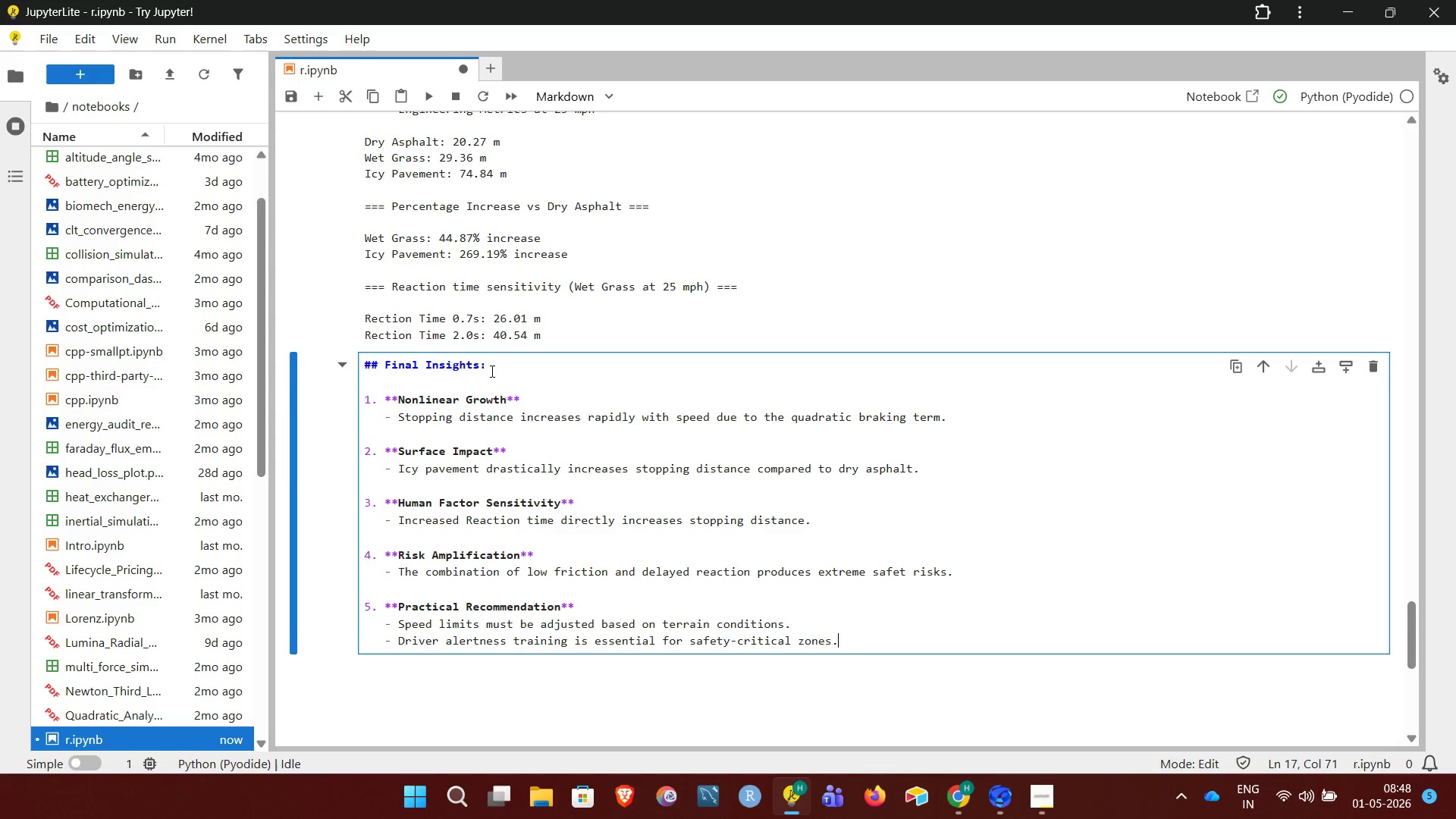 
key(Enter)
 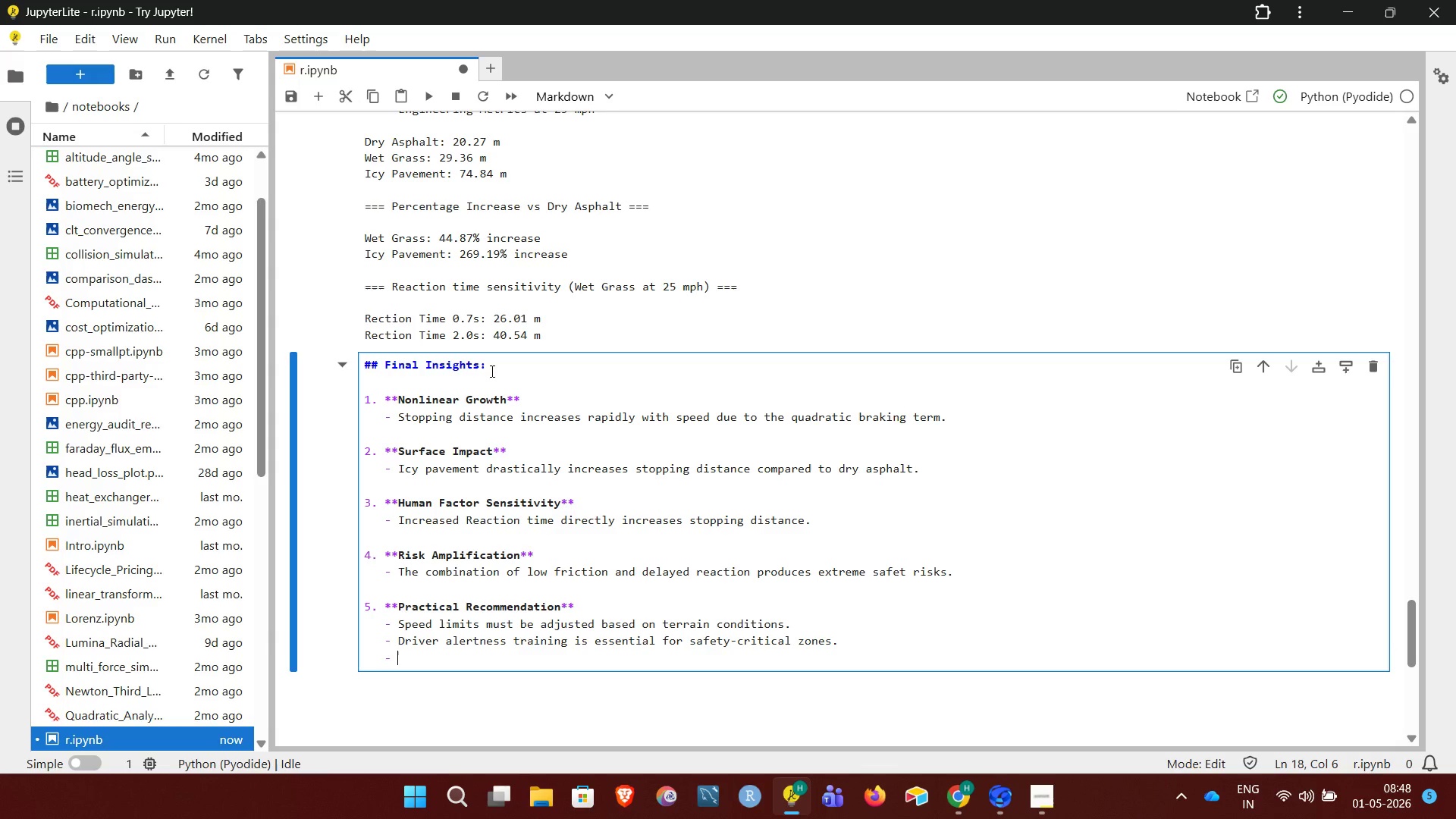 
key(Backspace)
 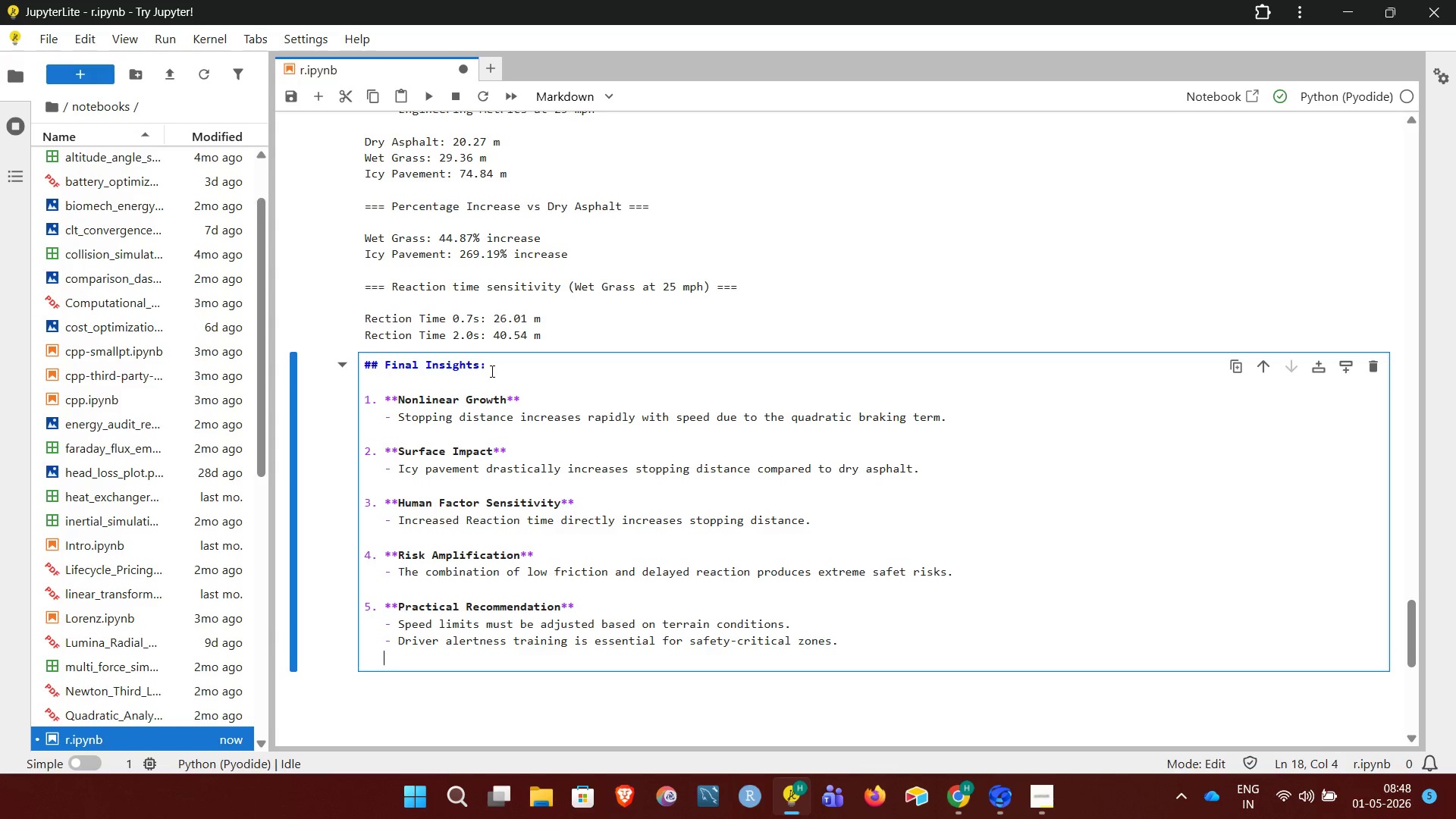 
key(Backspace)
 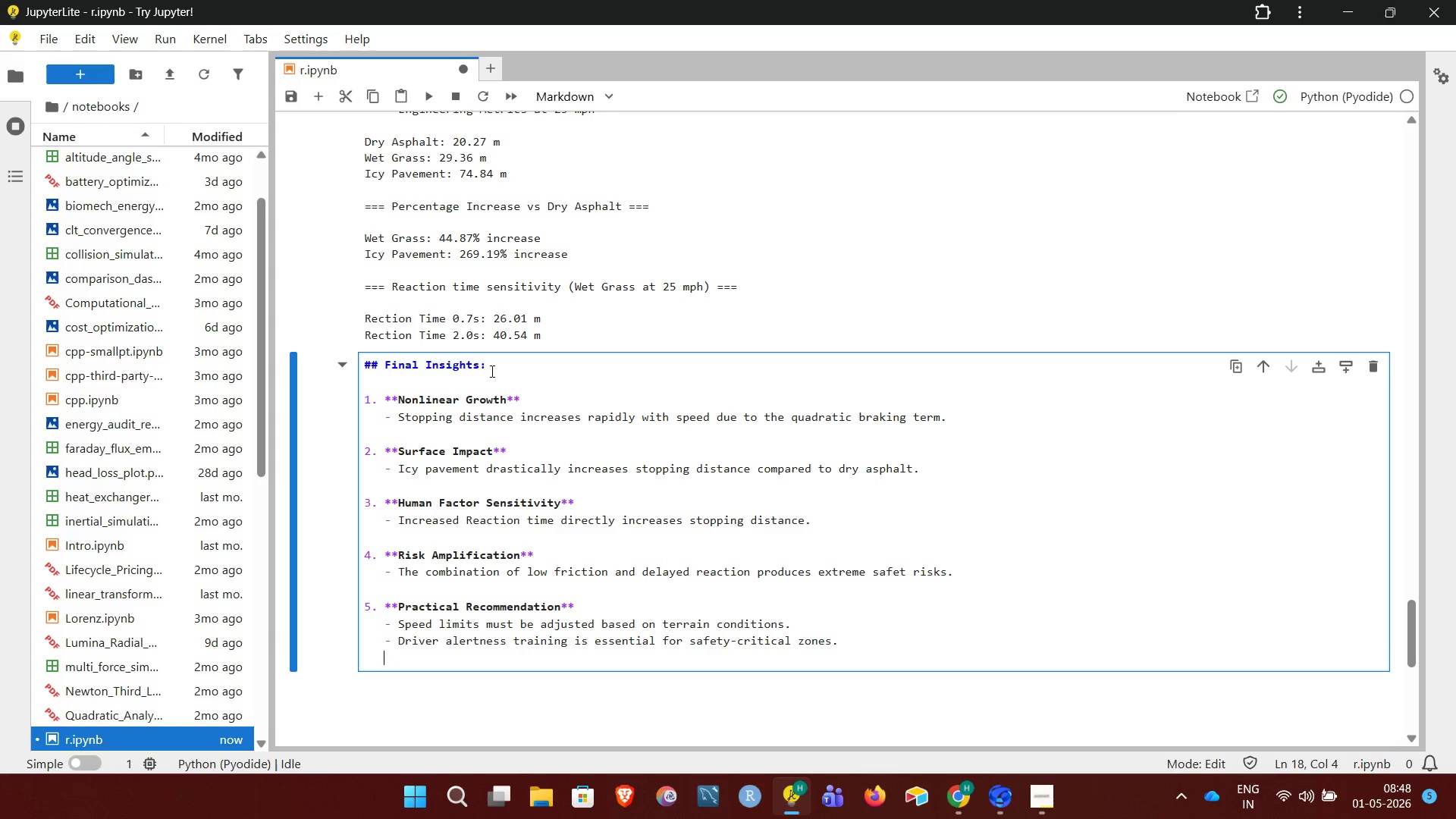 
key(Backspace)
 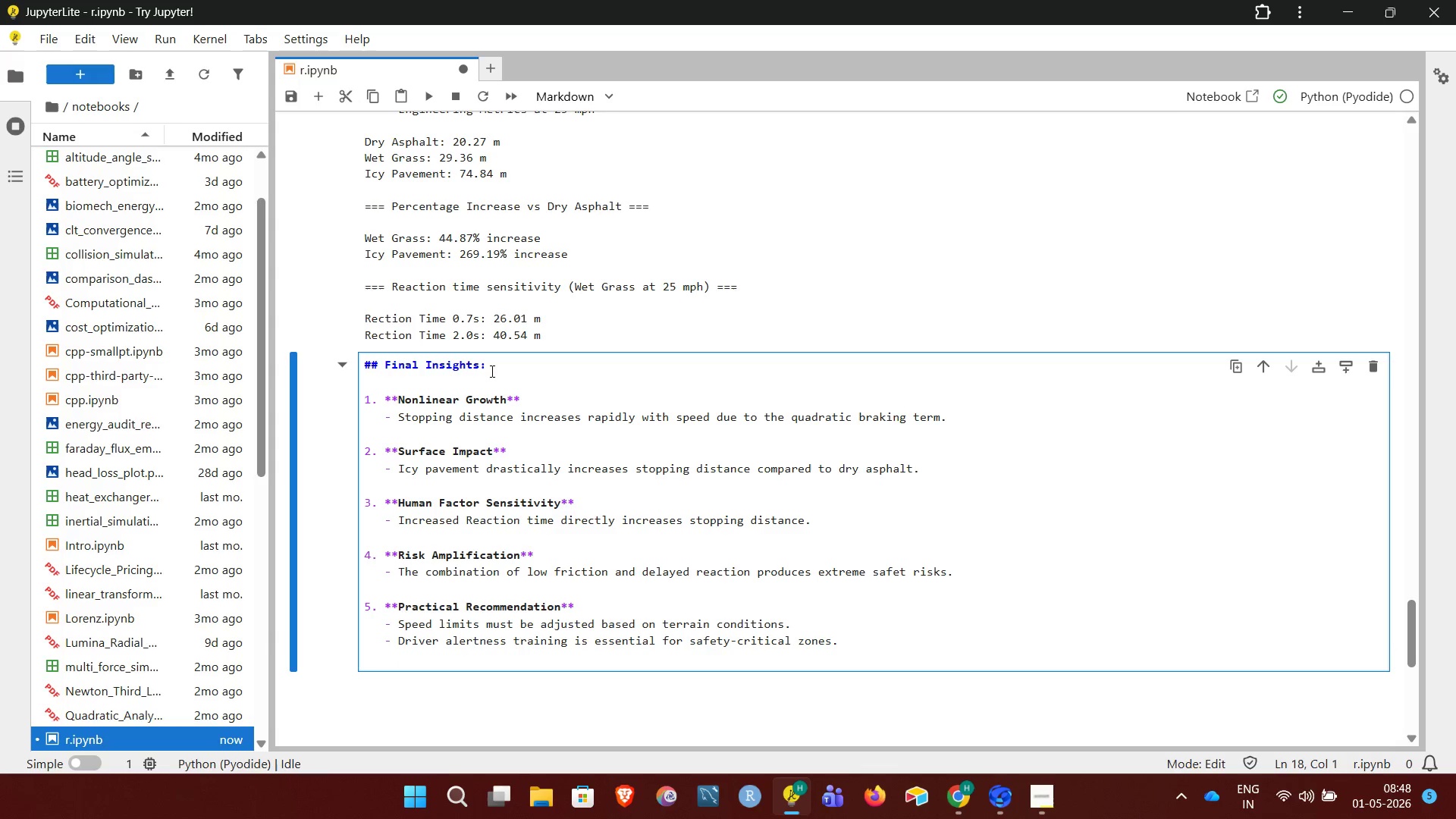 
key(Enter)
 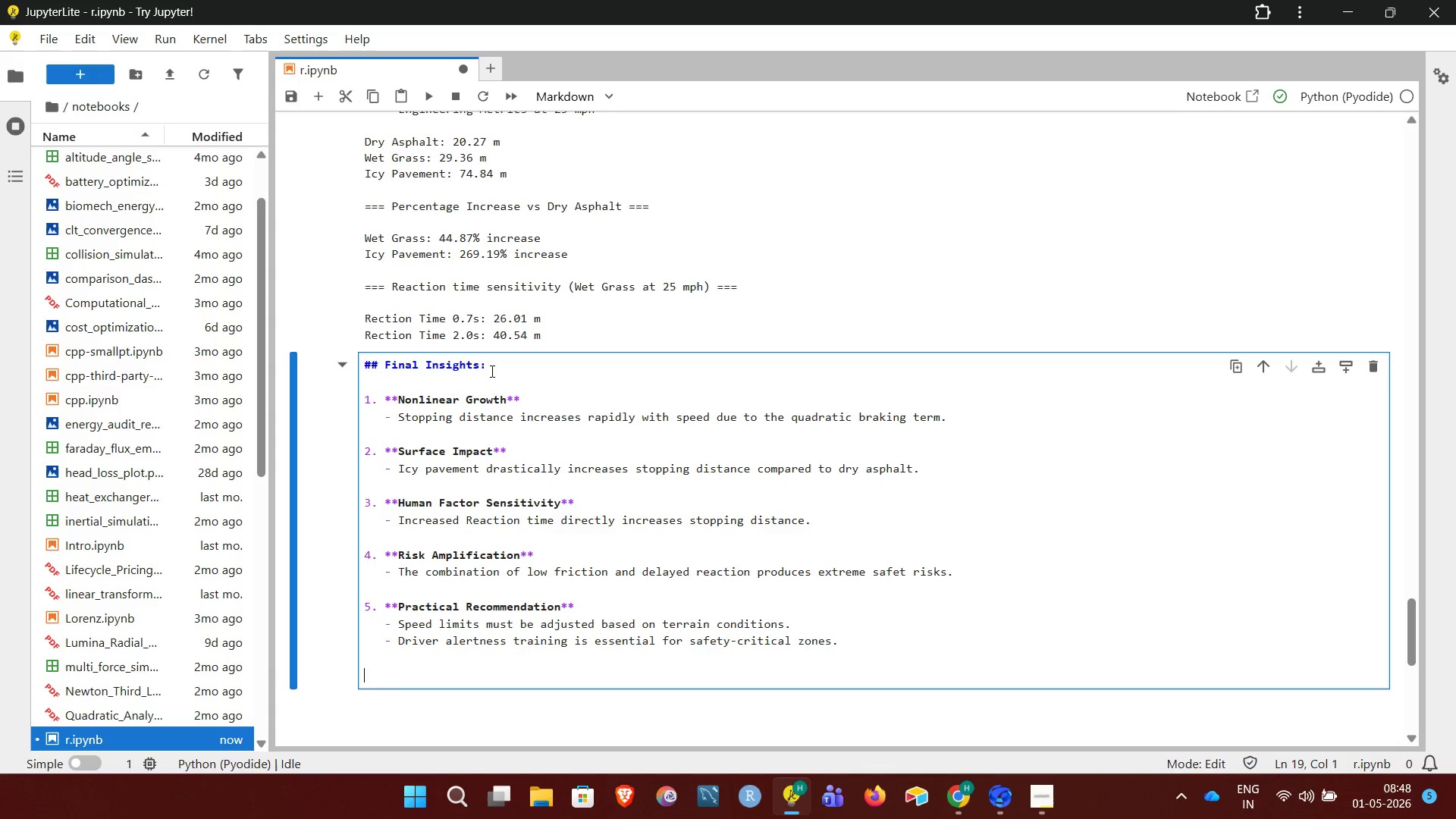 
key(Minus)
 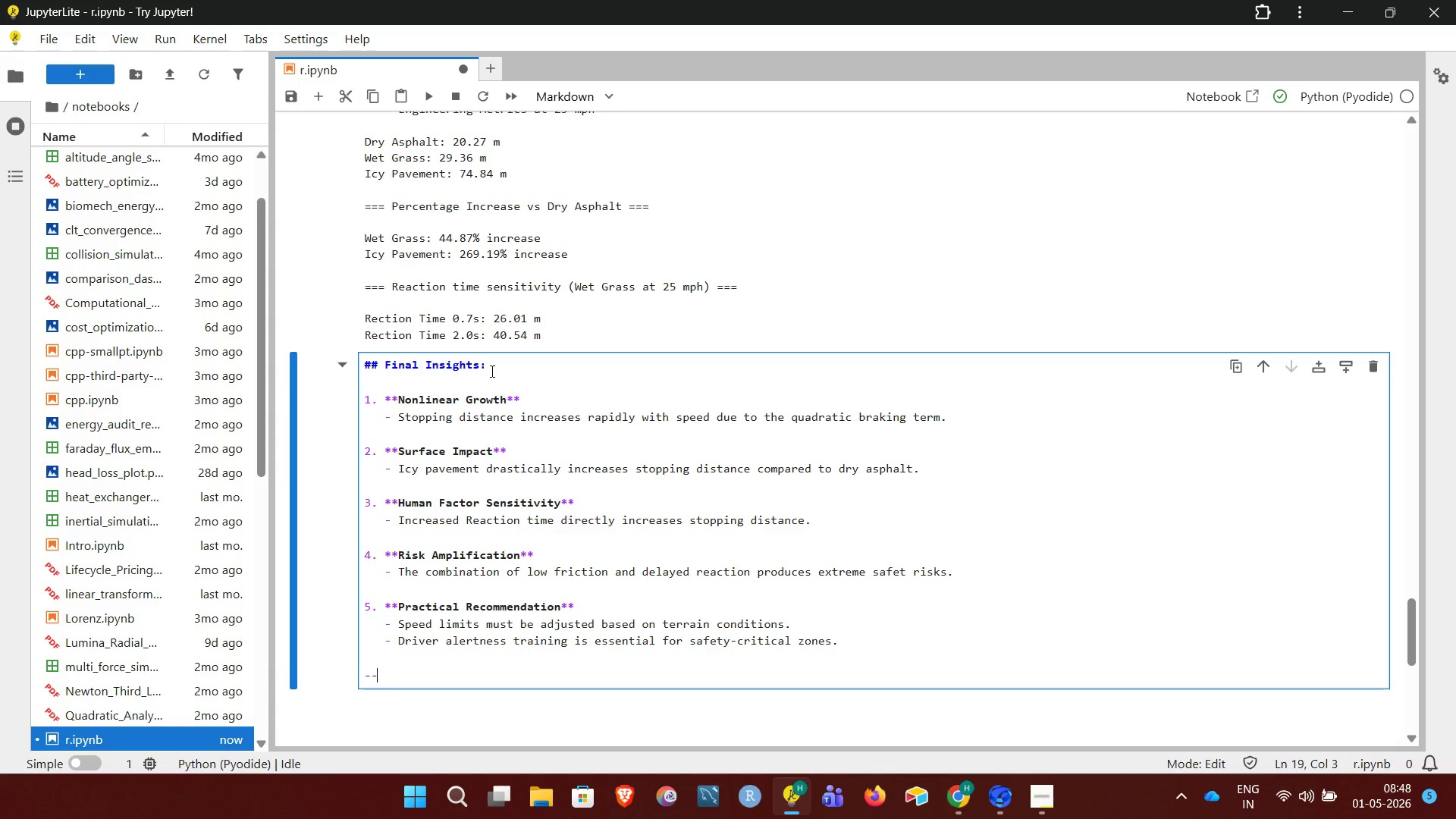 
key(Minus)
 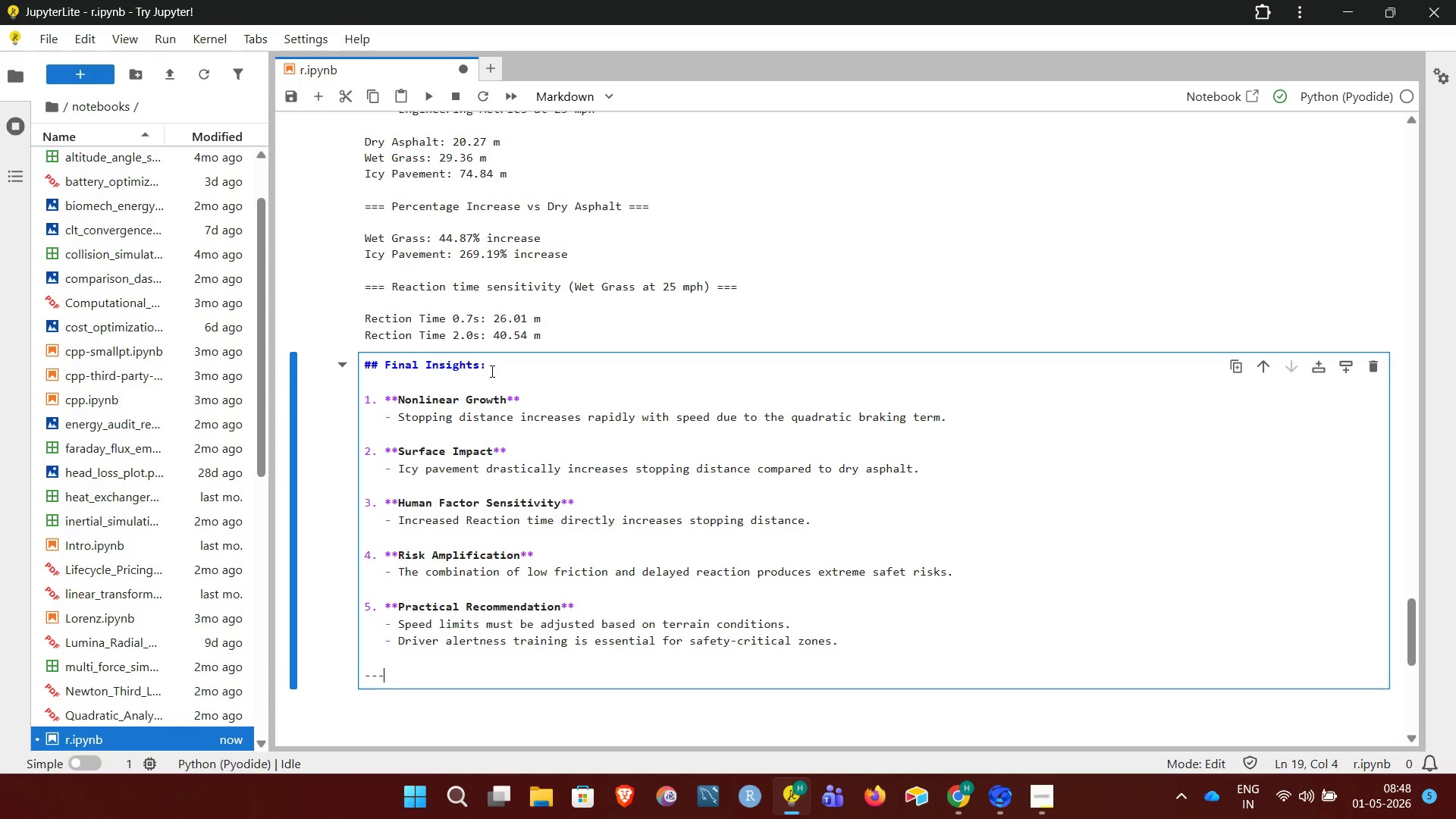 
key(Minus)
 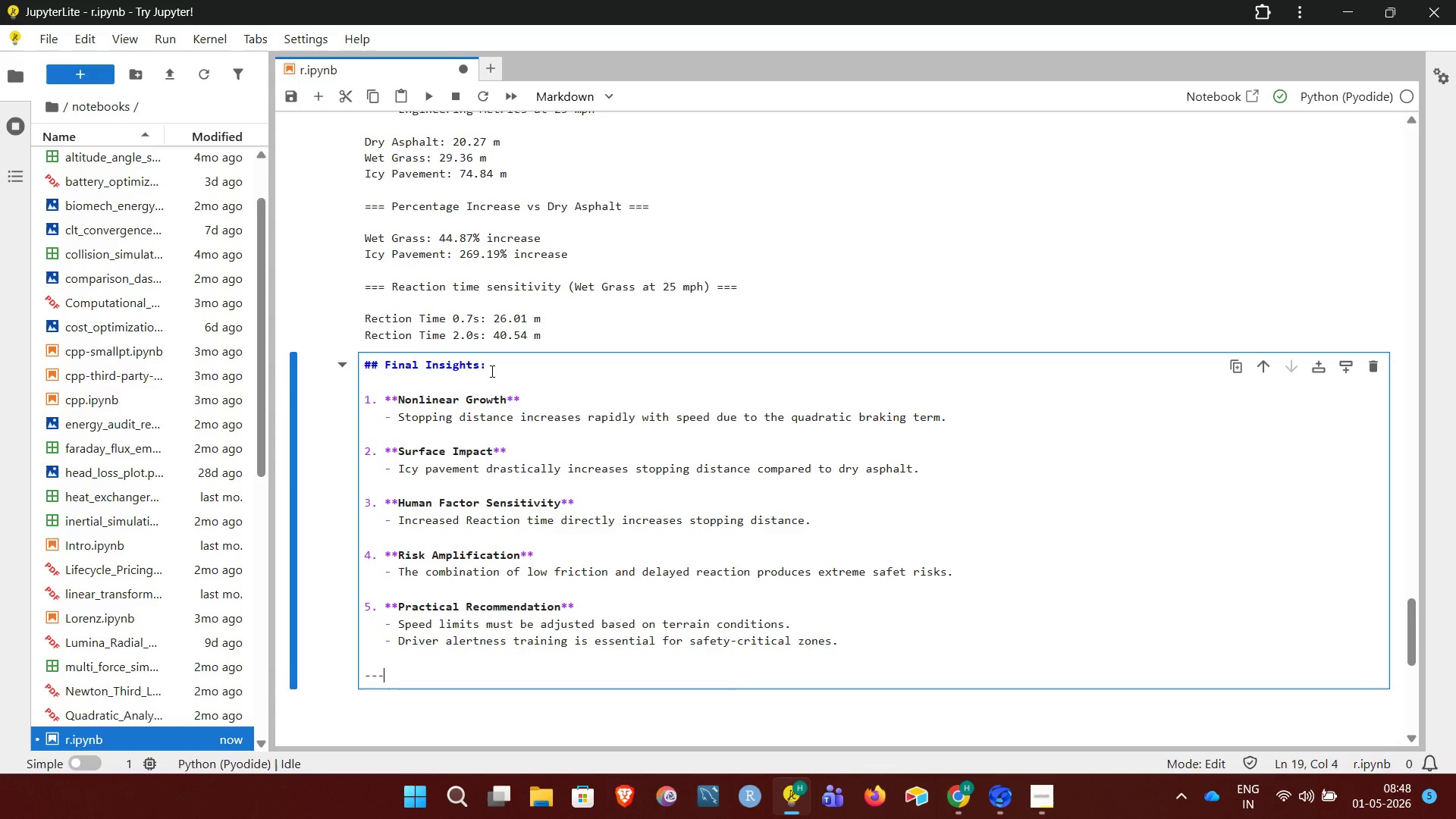 
key(Enter)
 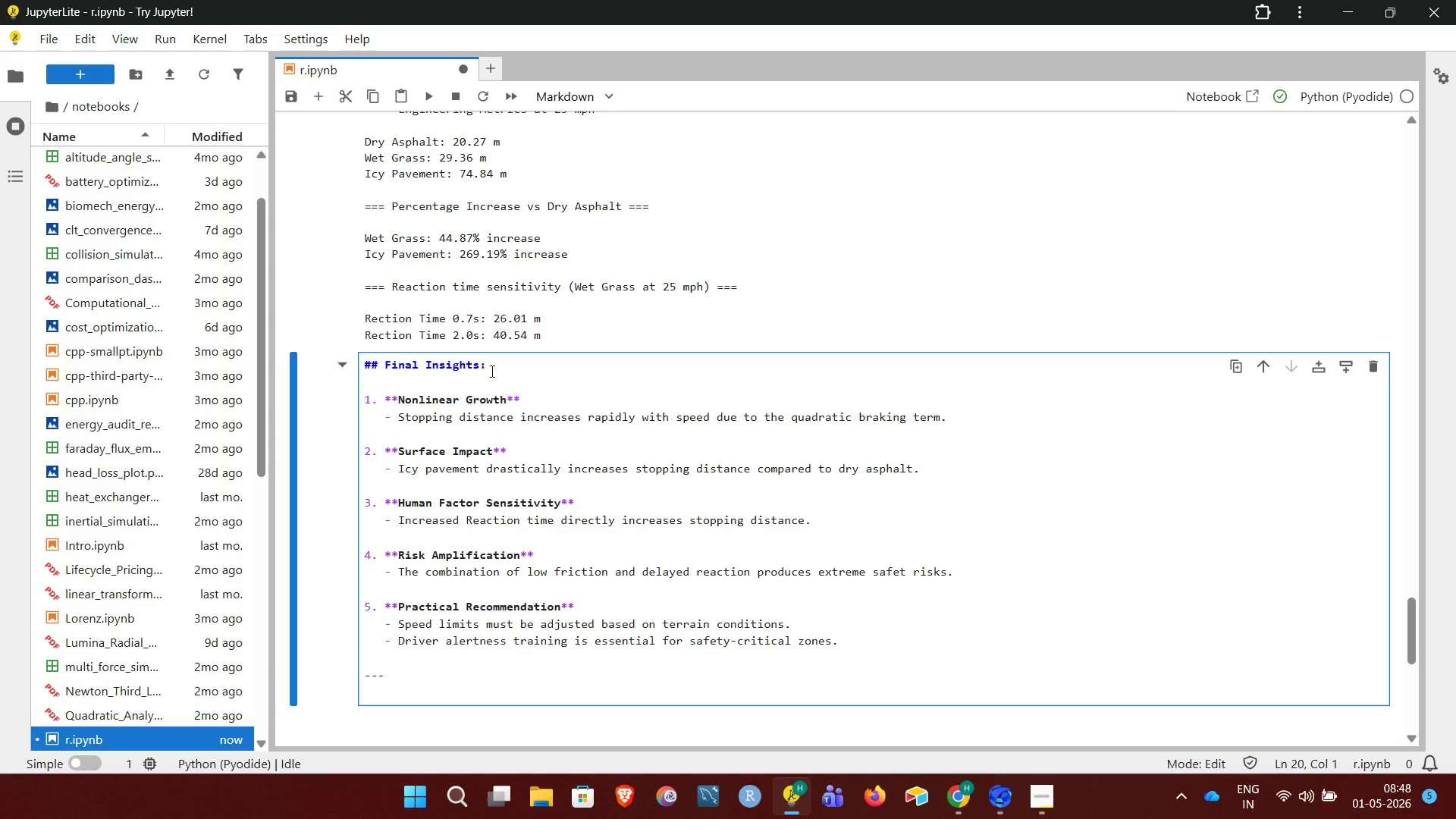 
key(Enter)
 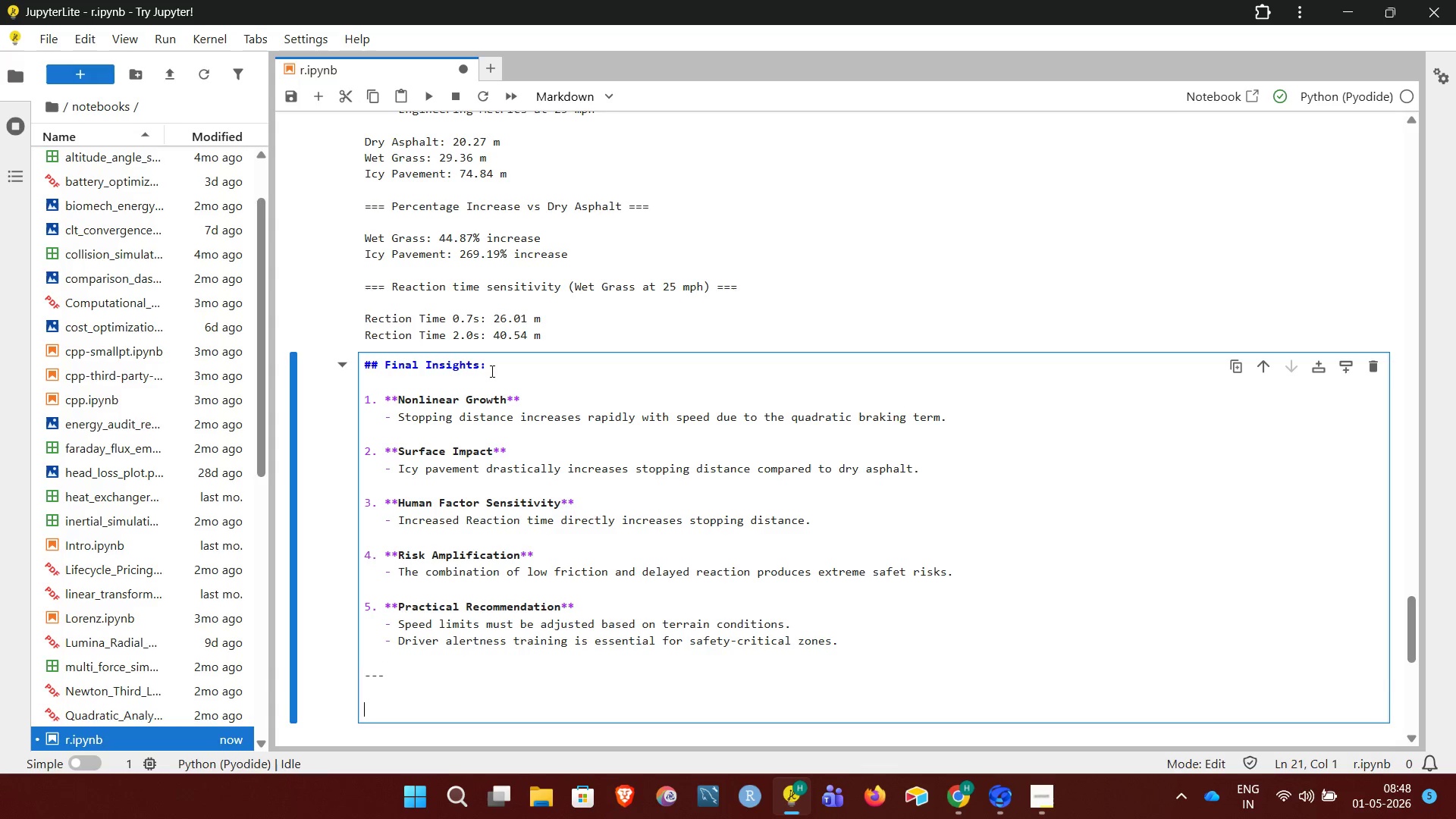 
type(## Conclusion:)
 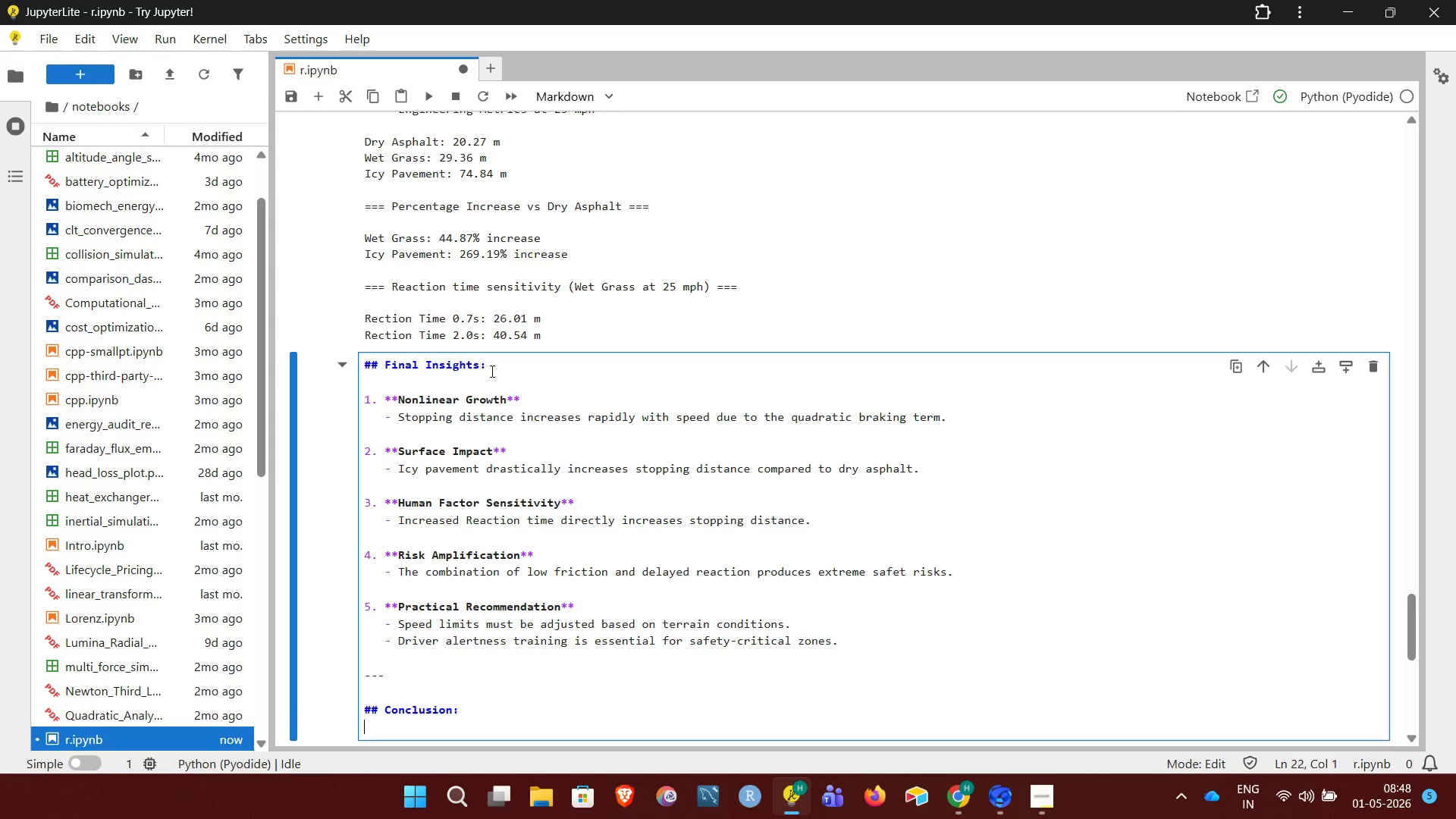 
key(Enter)
 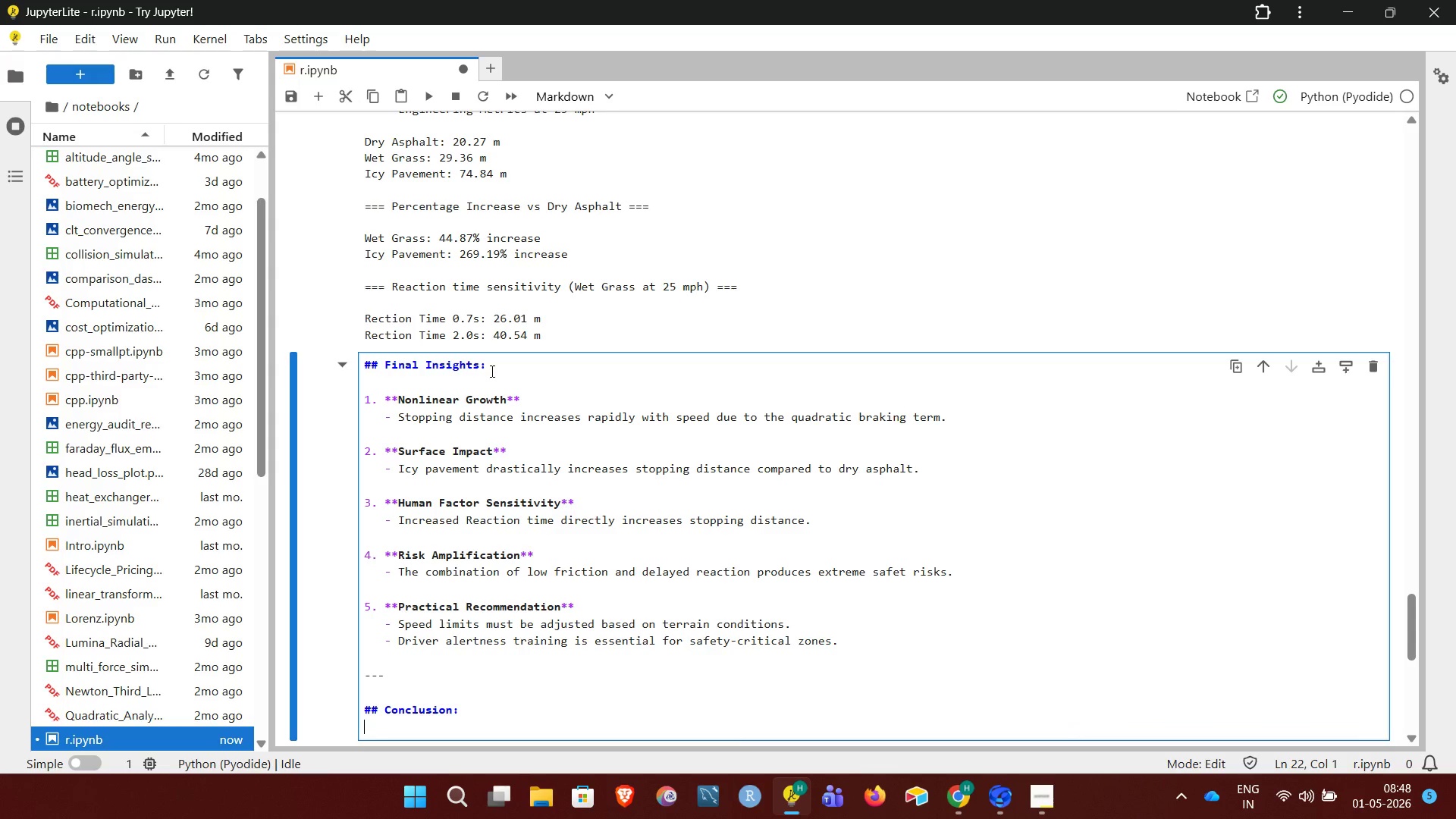 
key(Enter)
 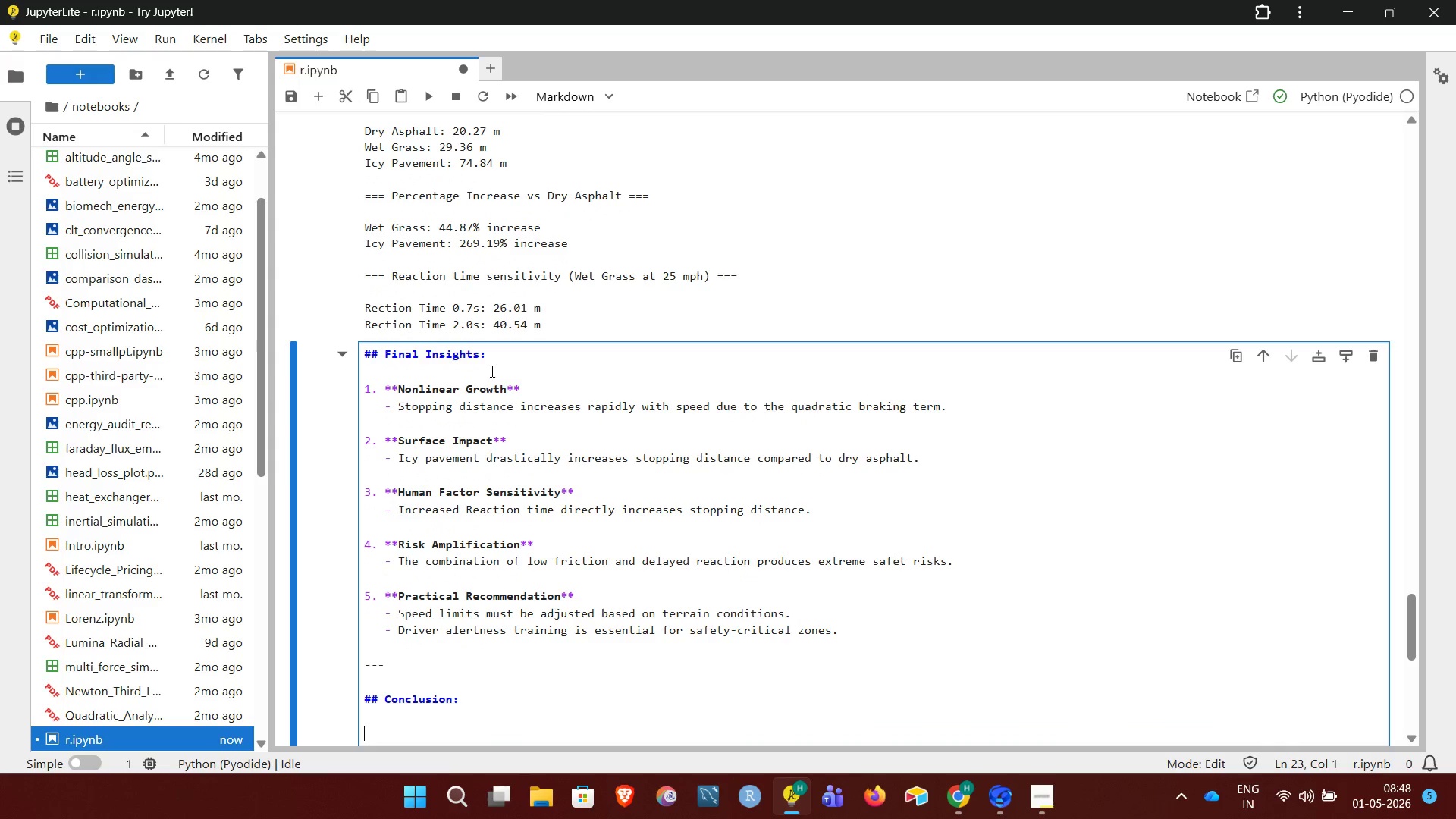 
type(This model provides a scientifically accurated a)
key(Backspace)
key(Backspace)
key(Backspace)
type( and visually clear framework for evaluation)
key(Backspace)
type(g)
key(Backspace)
key(Backspace)
type(ng stopping distance)
 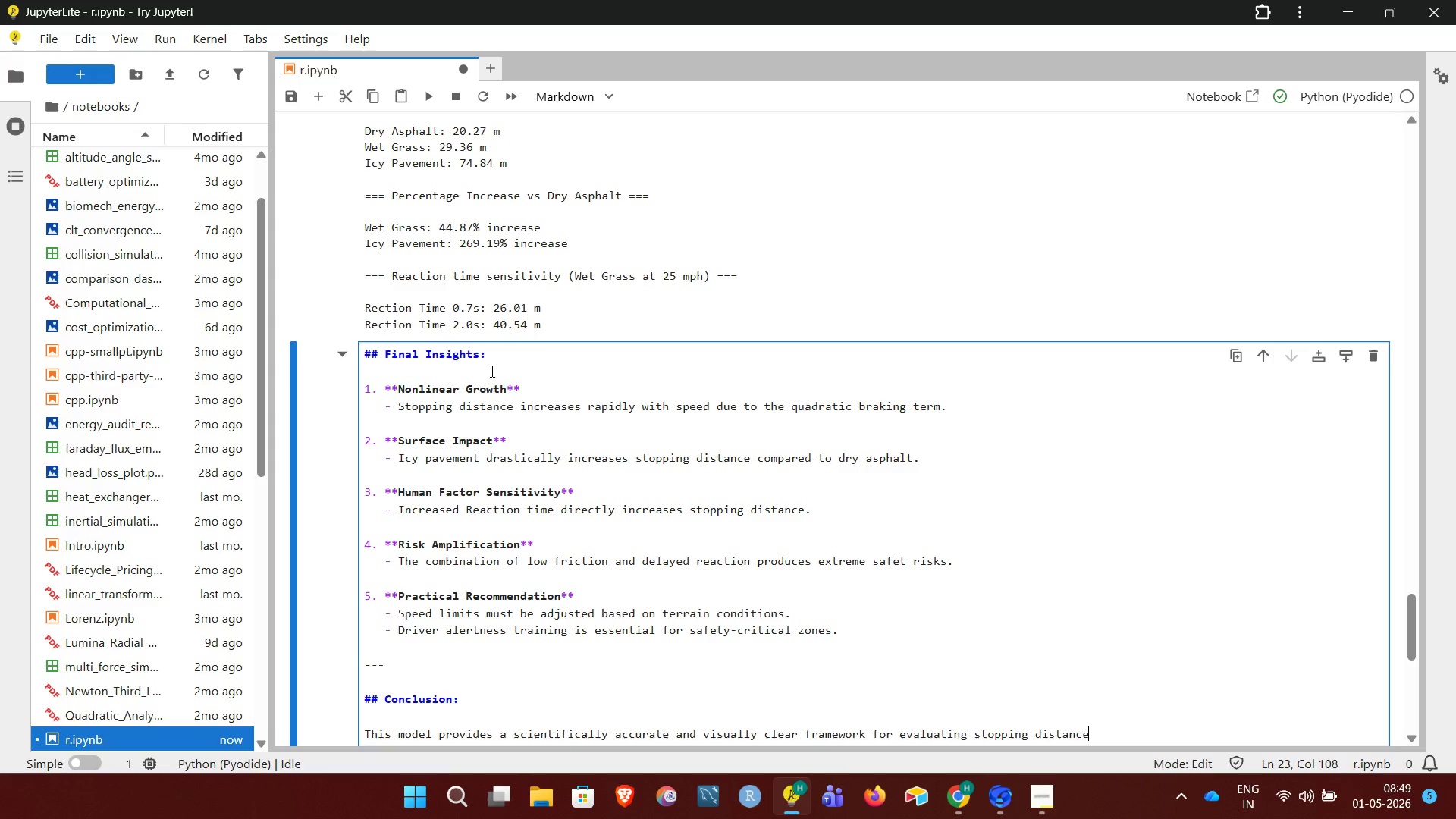 
type( across various conditions.)
 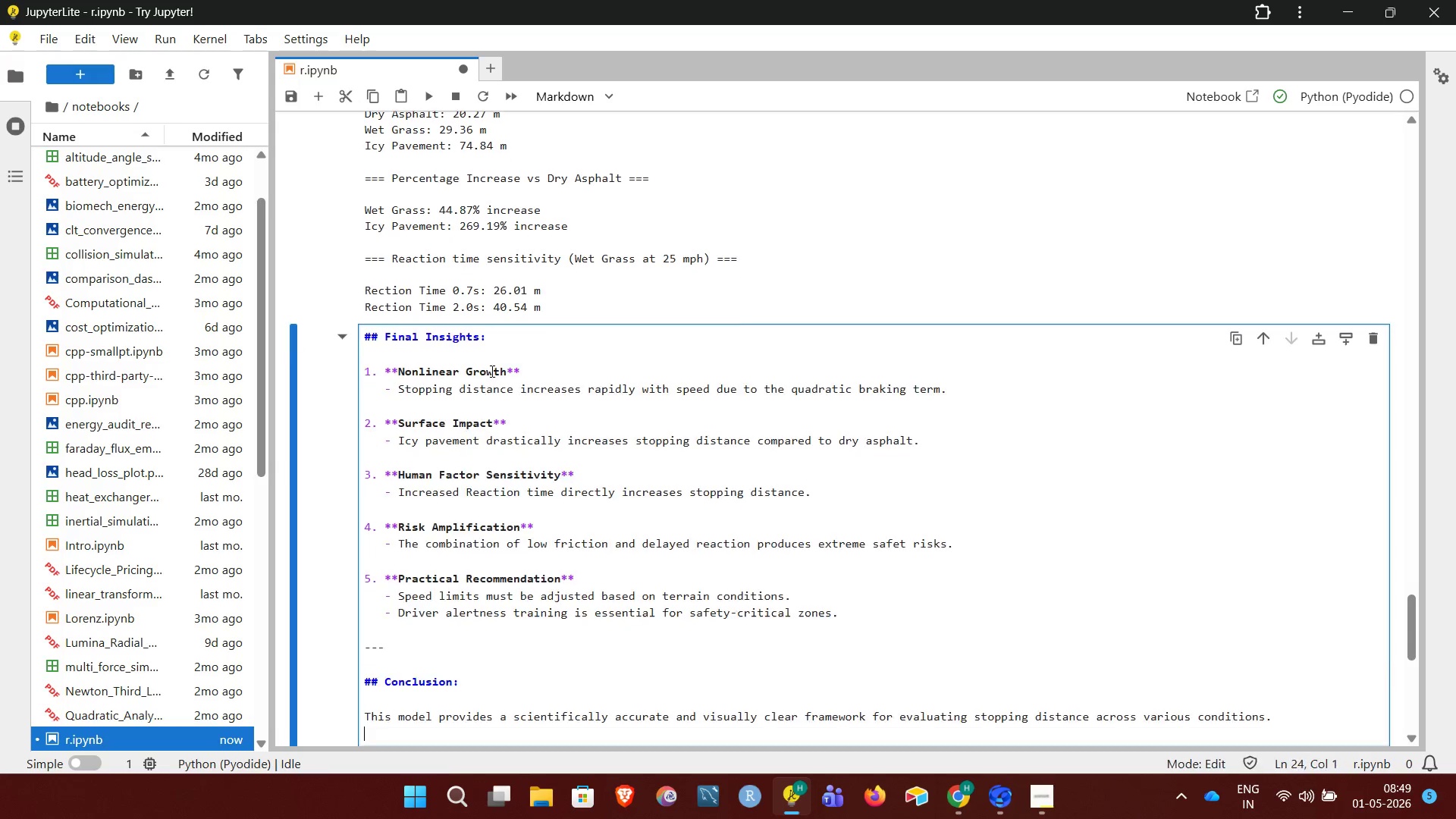 
key(Enter)
 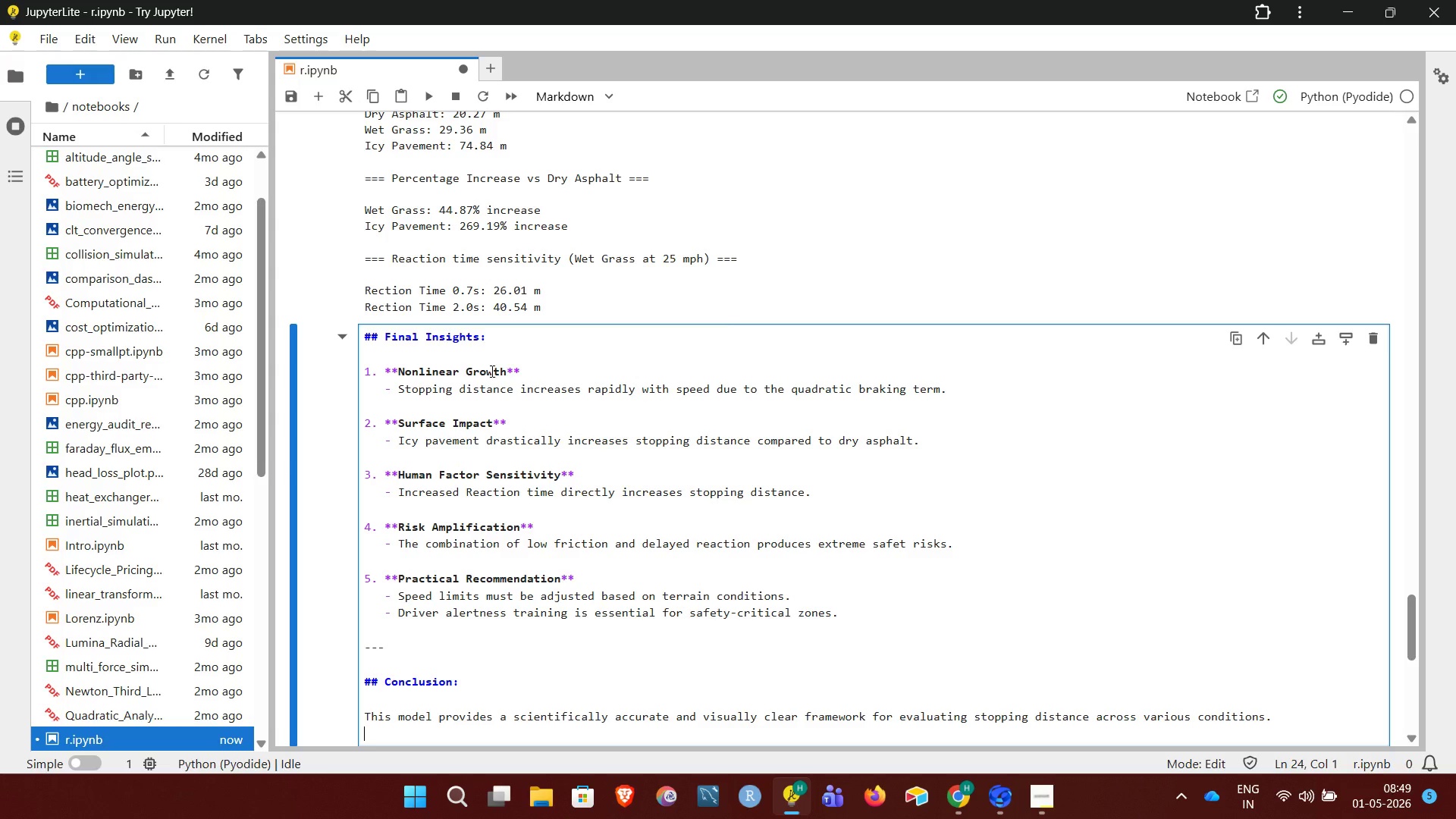 
type(IT)
key(Backspace)
type(t demonstrates that both environmental and human factors must be cond)
key(Backspace)
type(sidered when designing operational limits d)
key(Backspace)
type(for utility vehicles)
 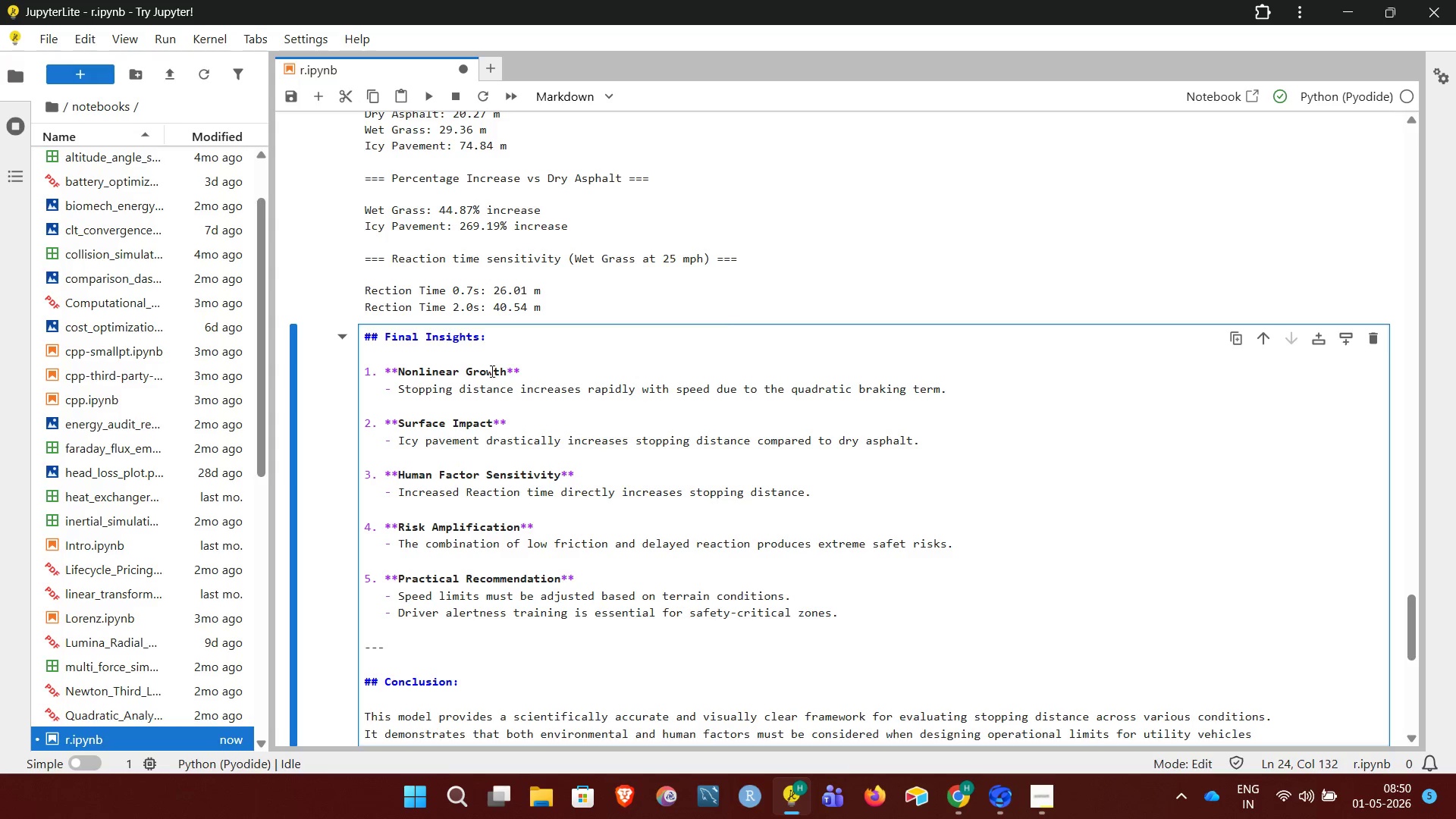 
key(Enter)
 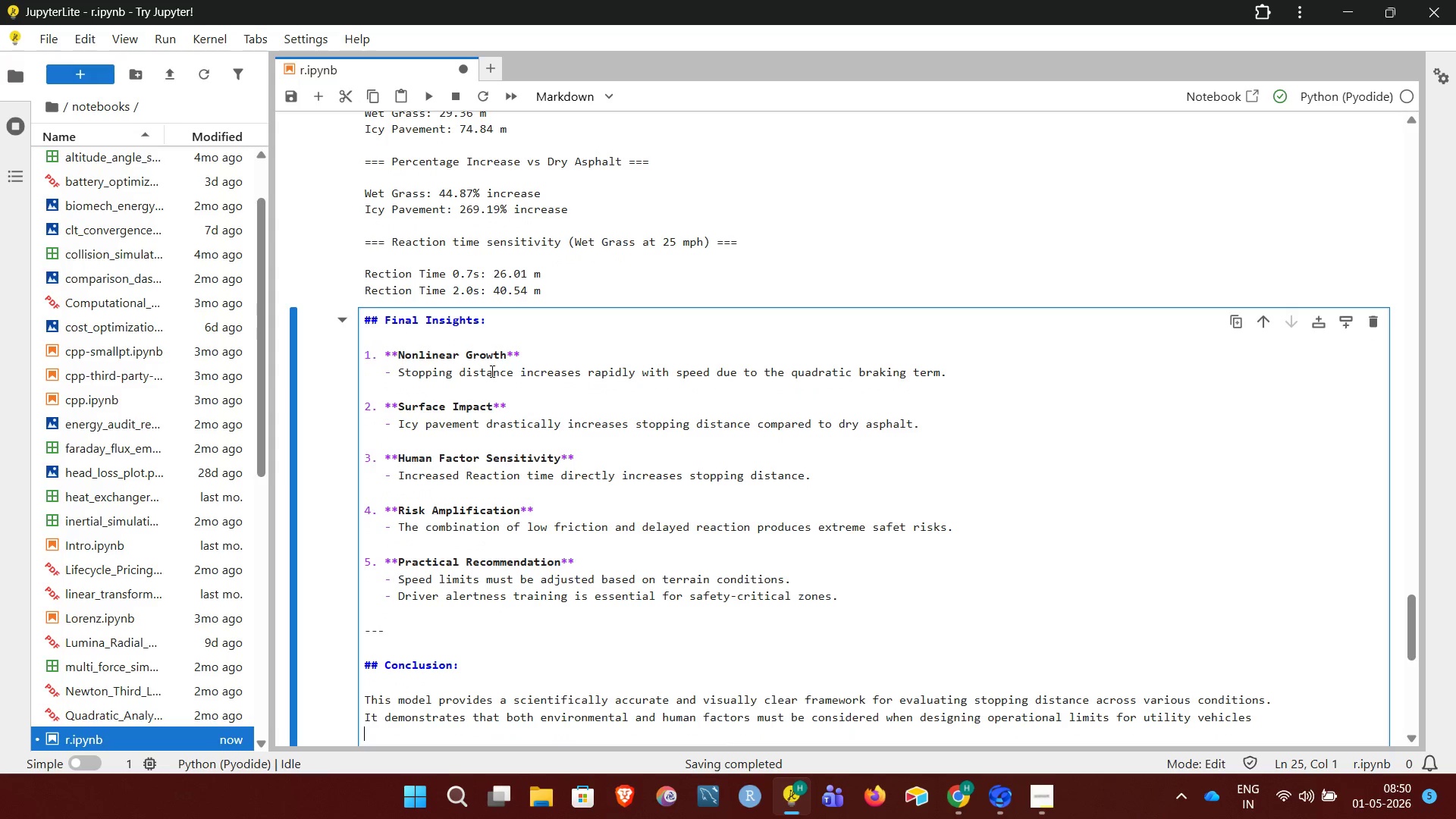 
type(in resort envio)
key(Backspace)
type(ronments.)
 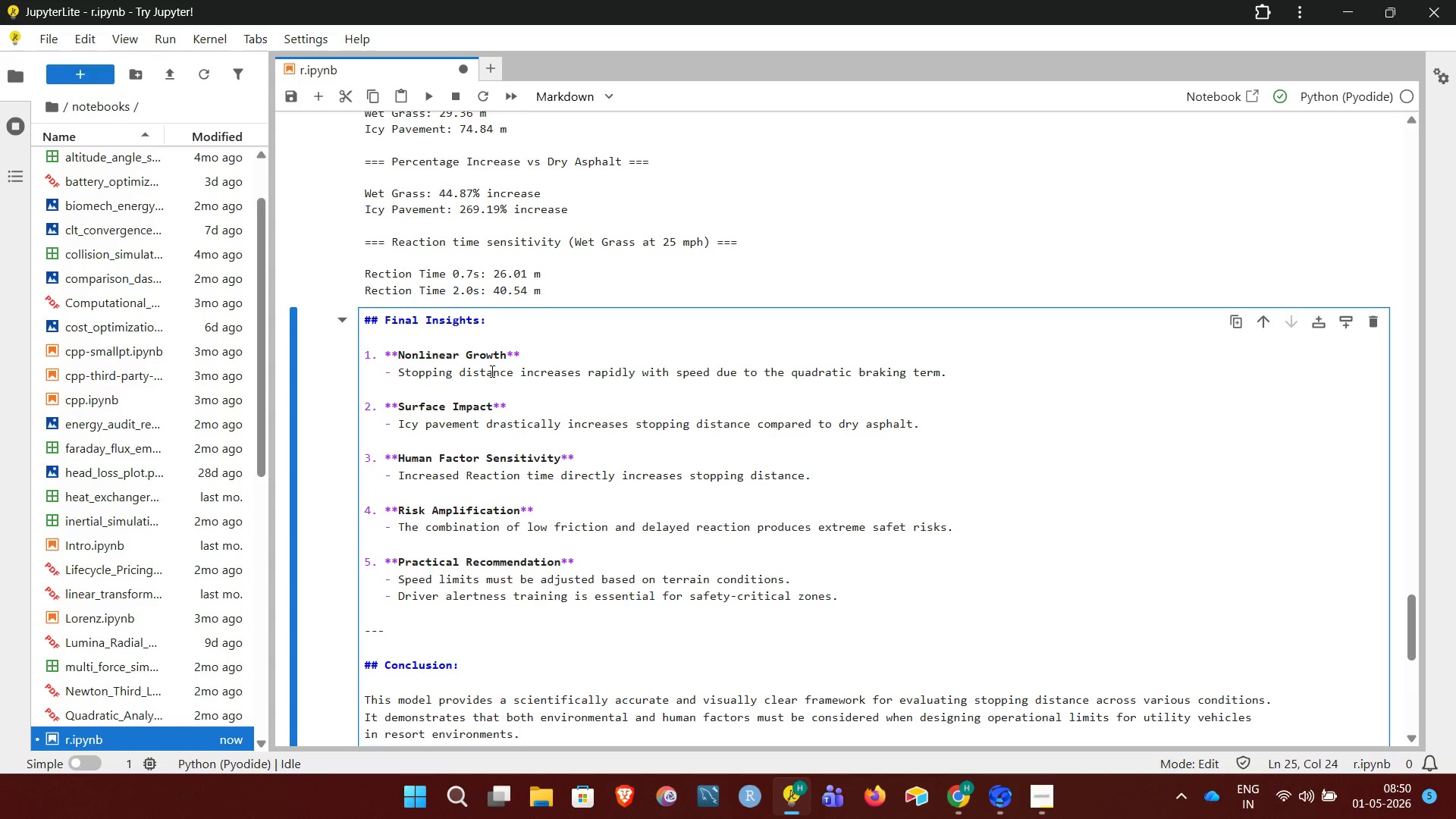 
key(Shift+Enter)
 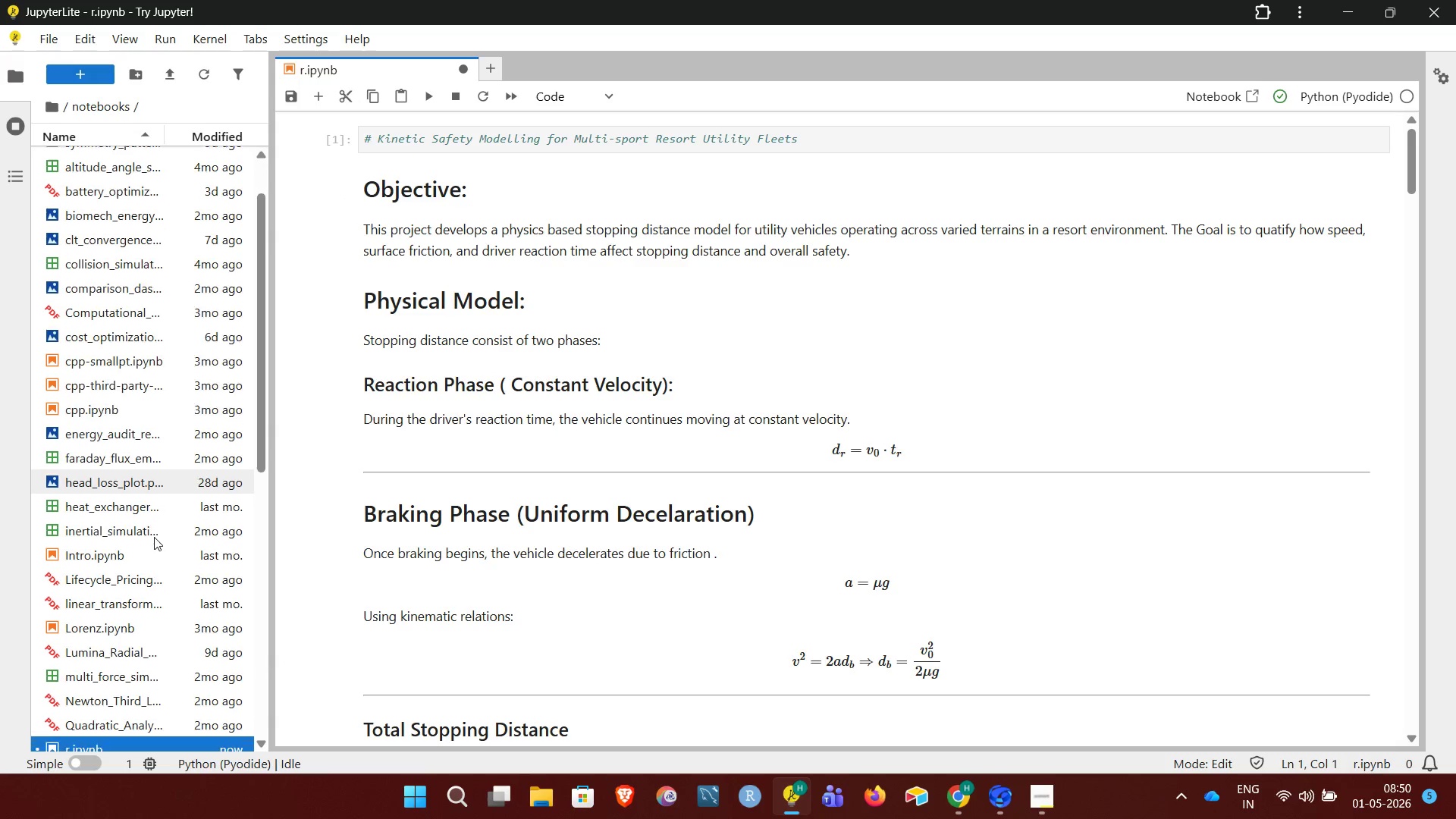 
wait(24.81)
 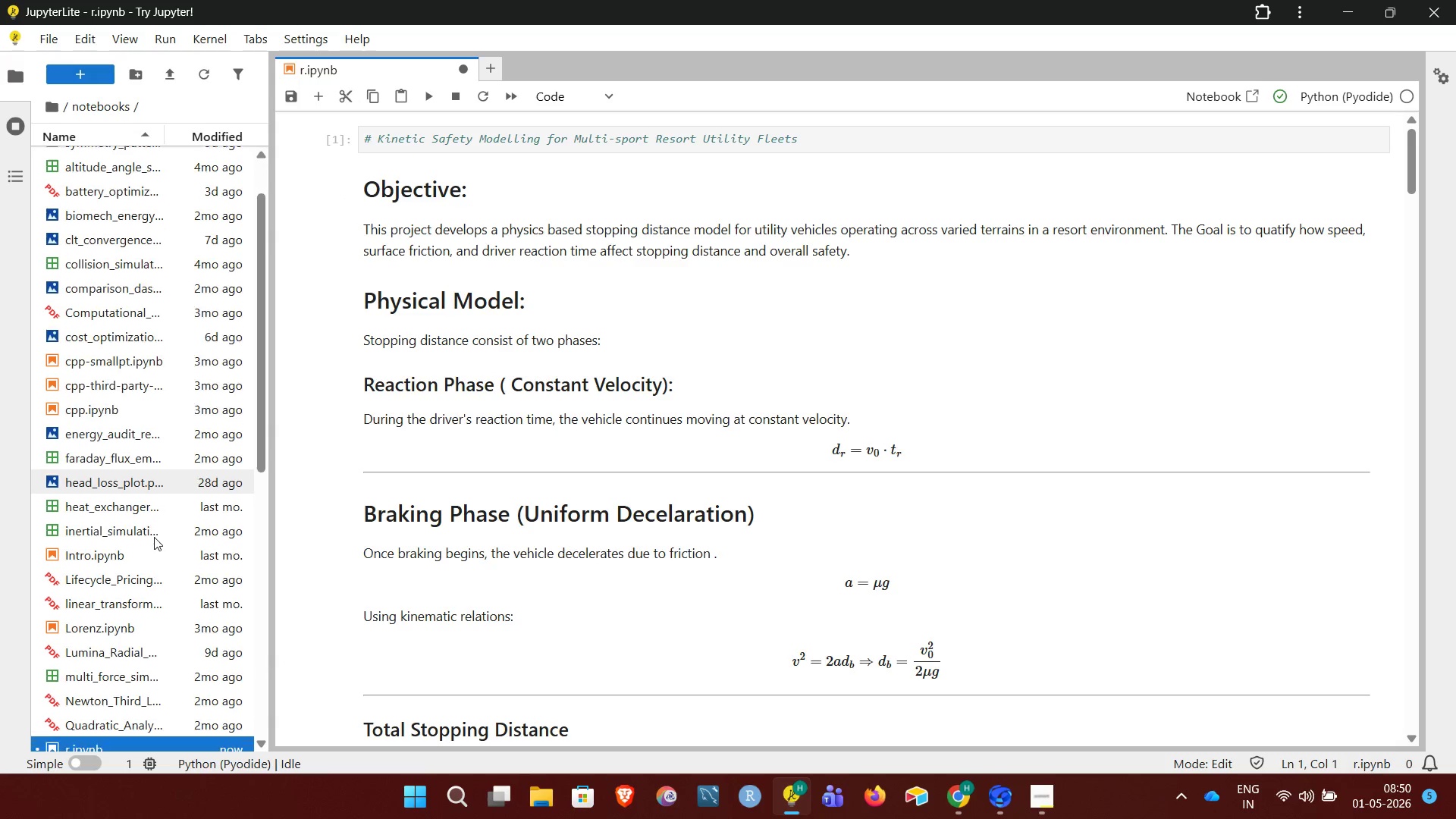 
left_click([1429, 544])
 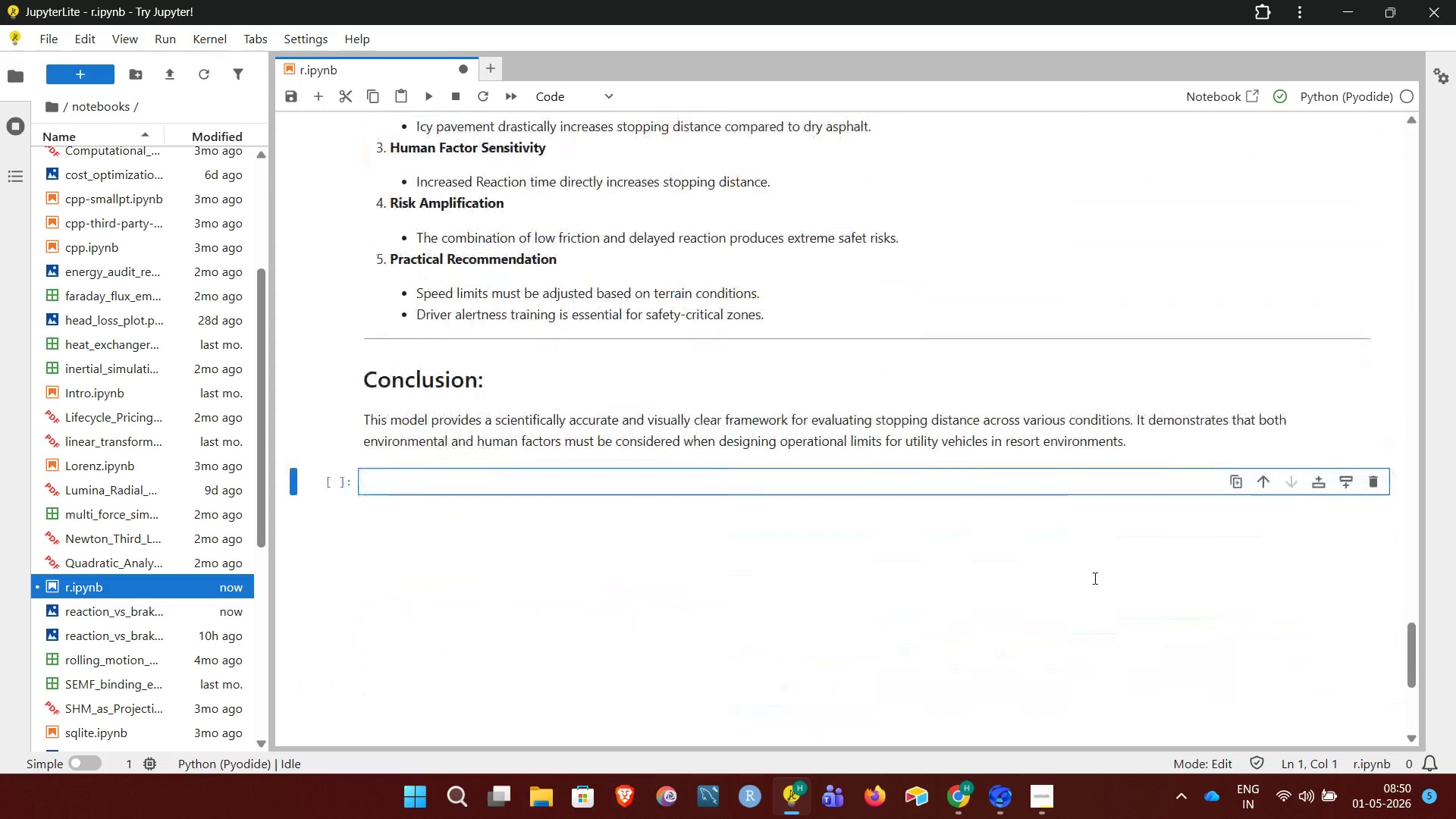 
wait(7.8)
 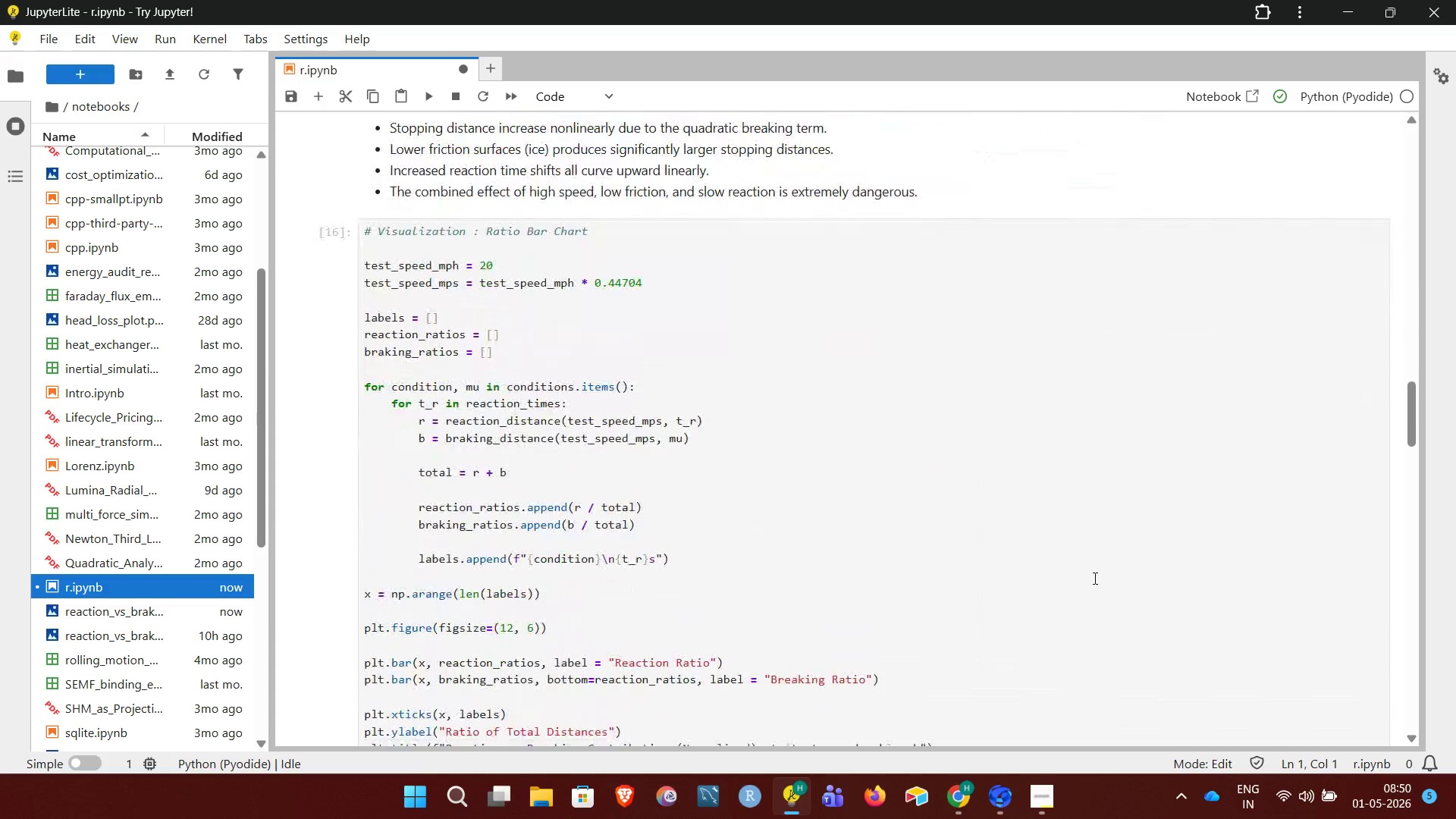 
left_click([1378, 469])
 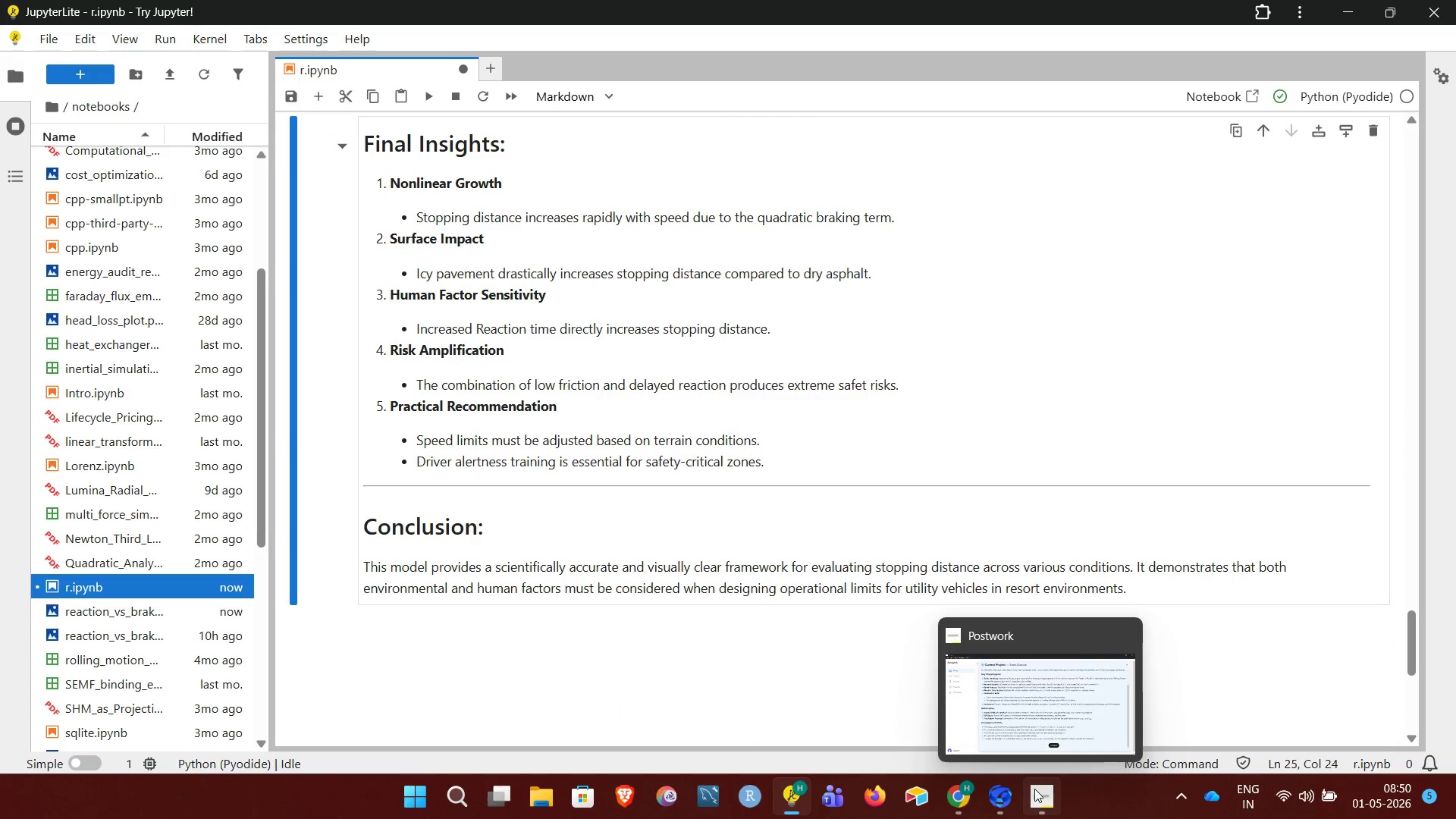 
left_click([1034, 792])